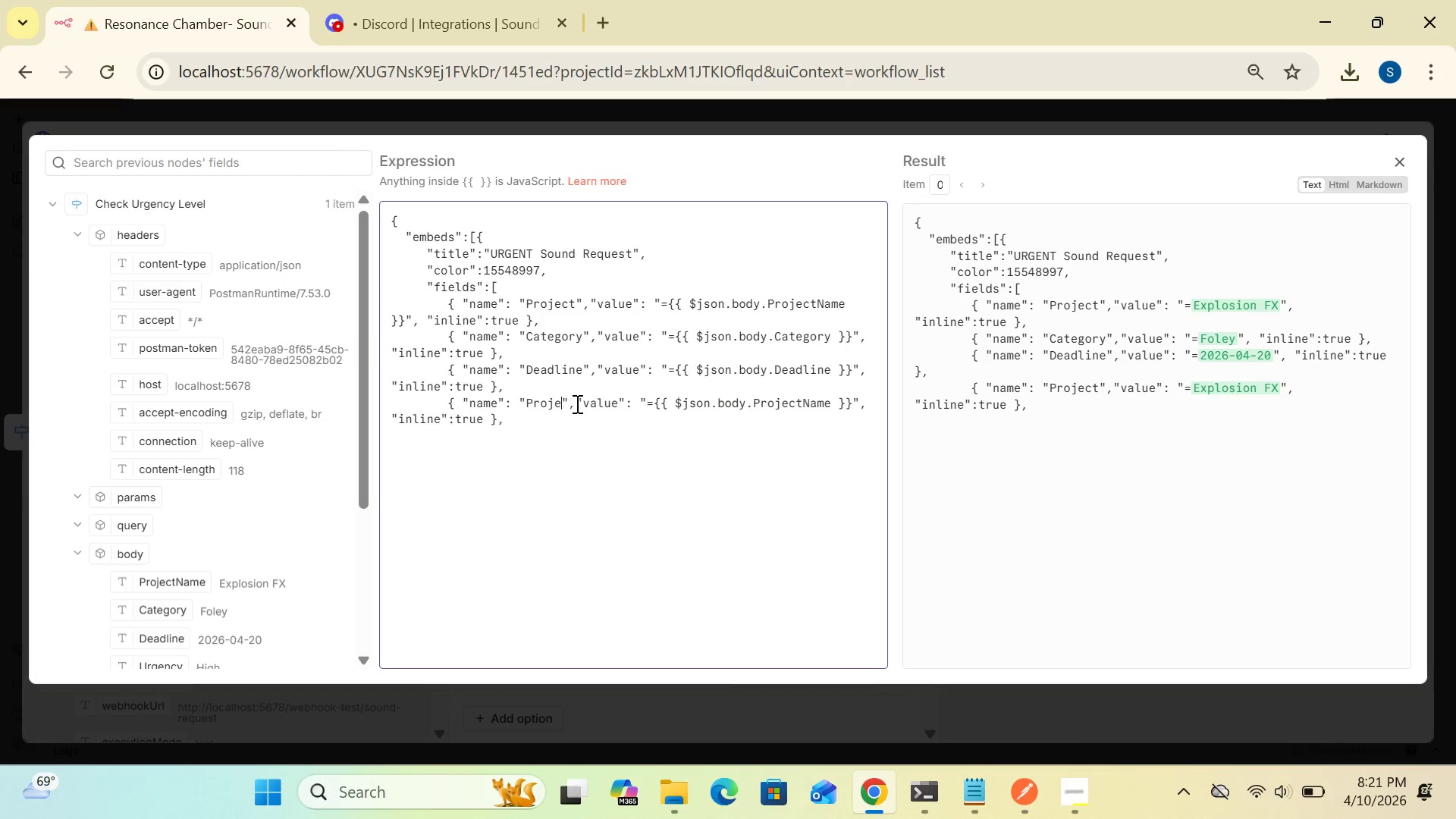 
key(Backspace)
 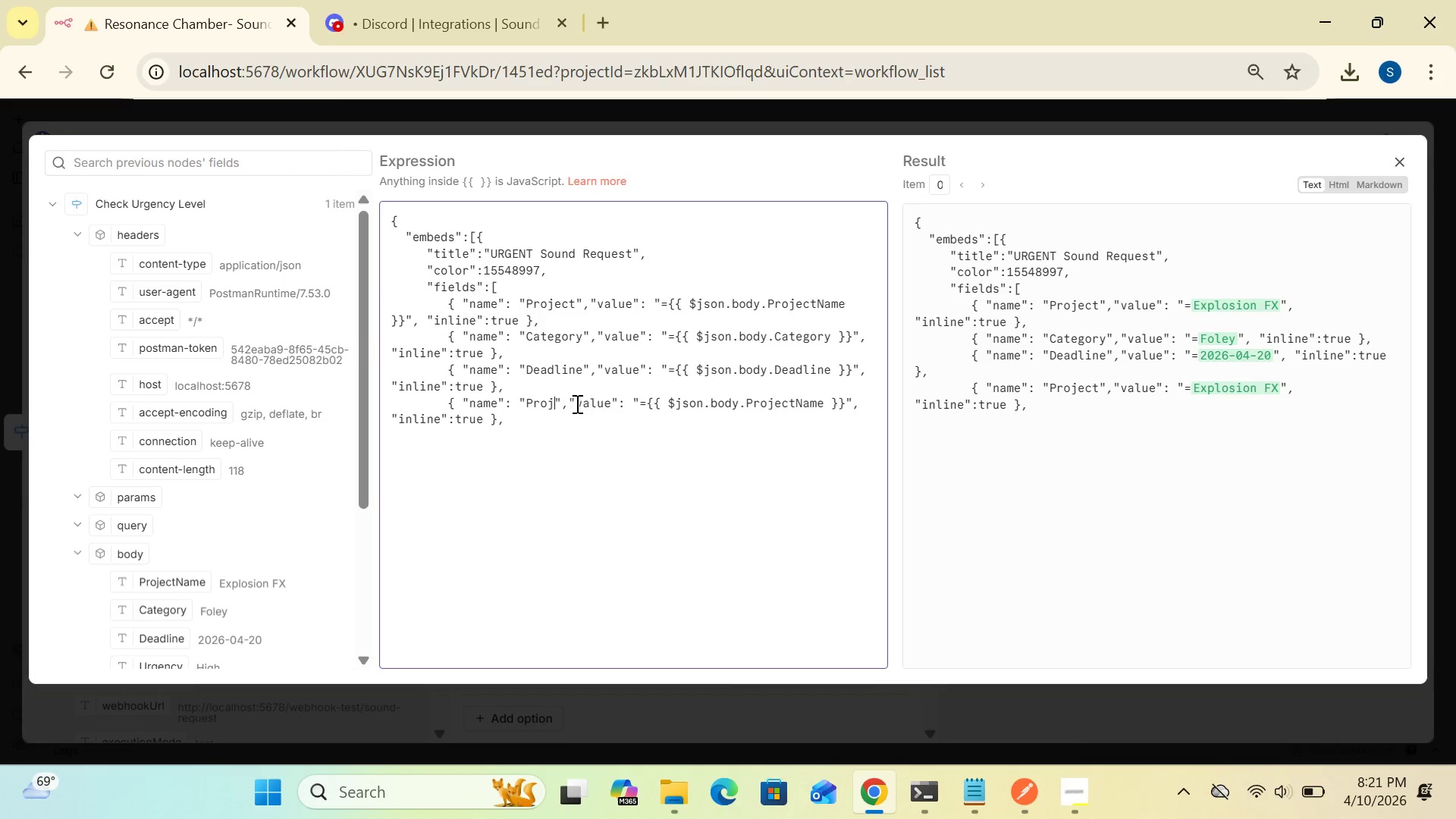 
key(Backspace)
 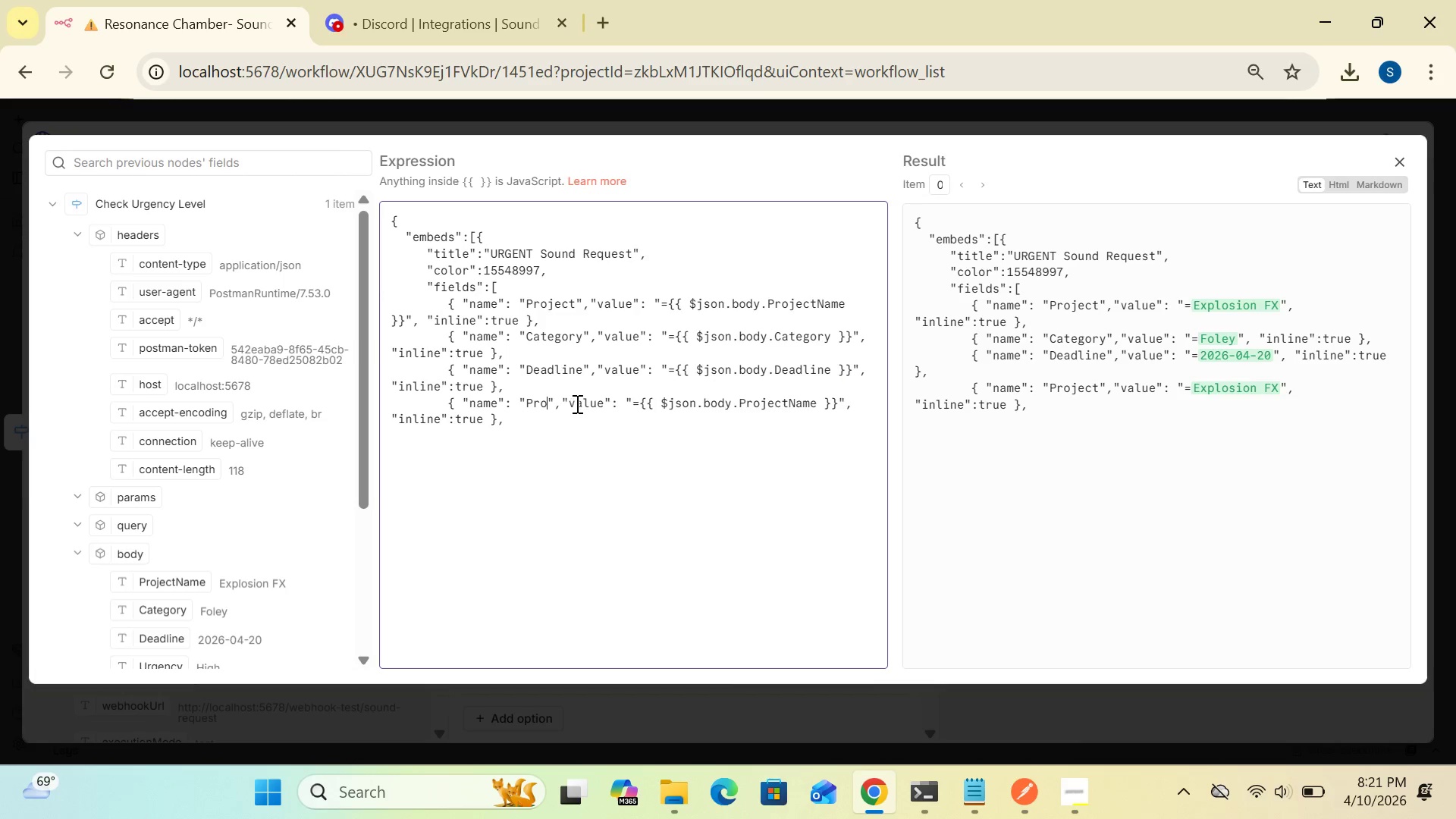 
key(Backspace)
 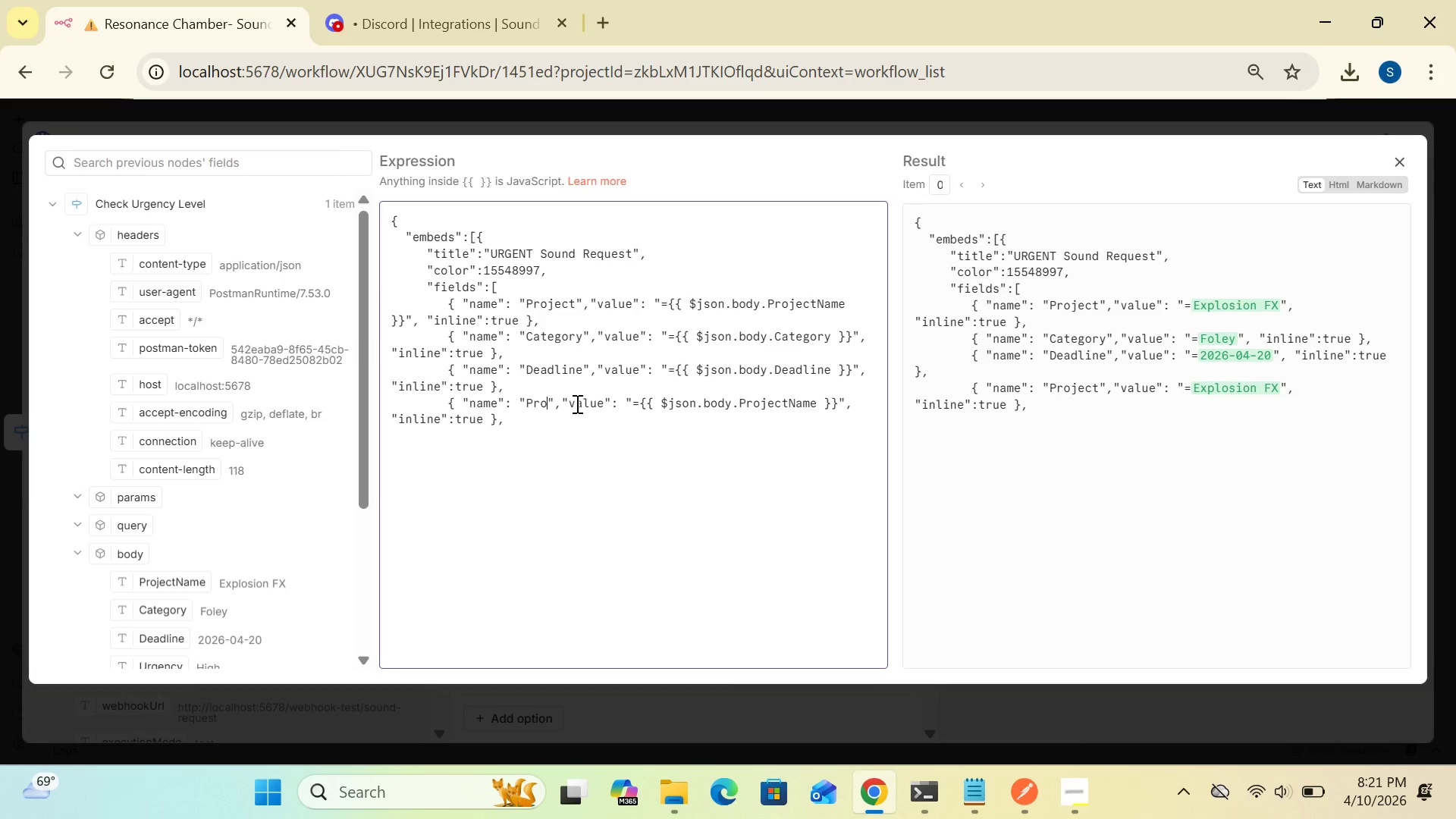 
key(Backspace)
 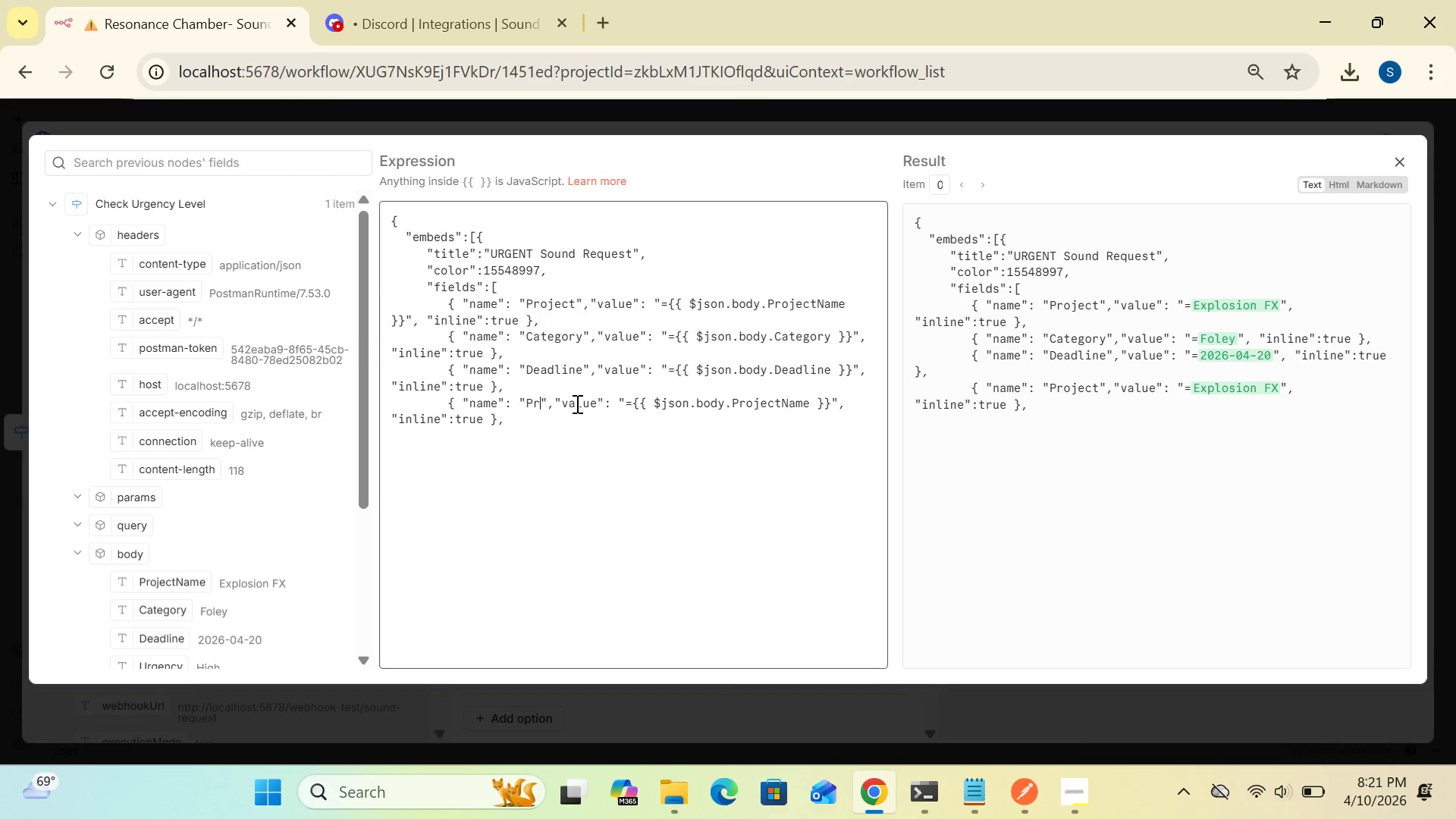 
key(Backspace)
 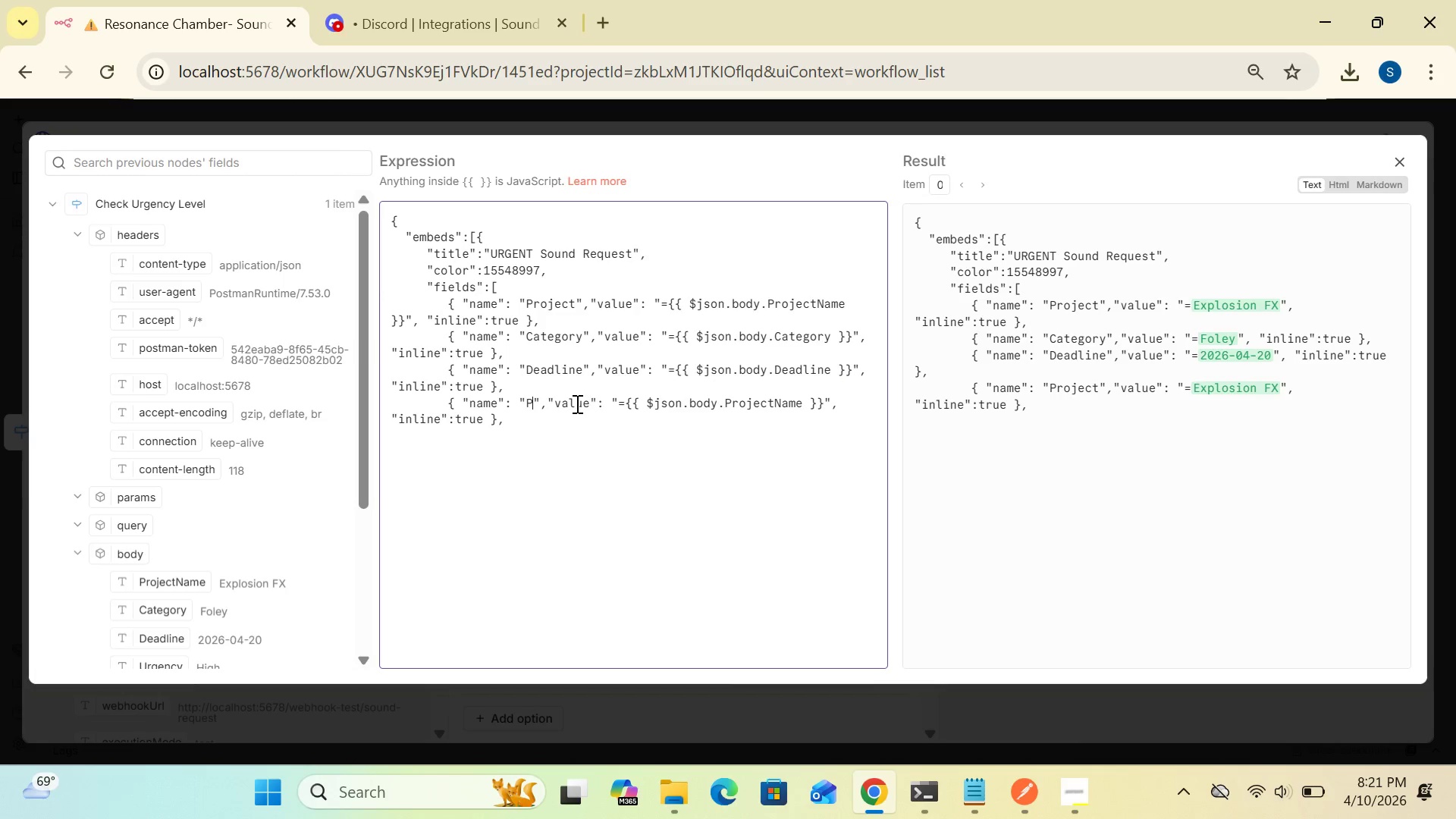 
key(Backspace)
 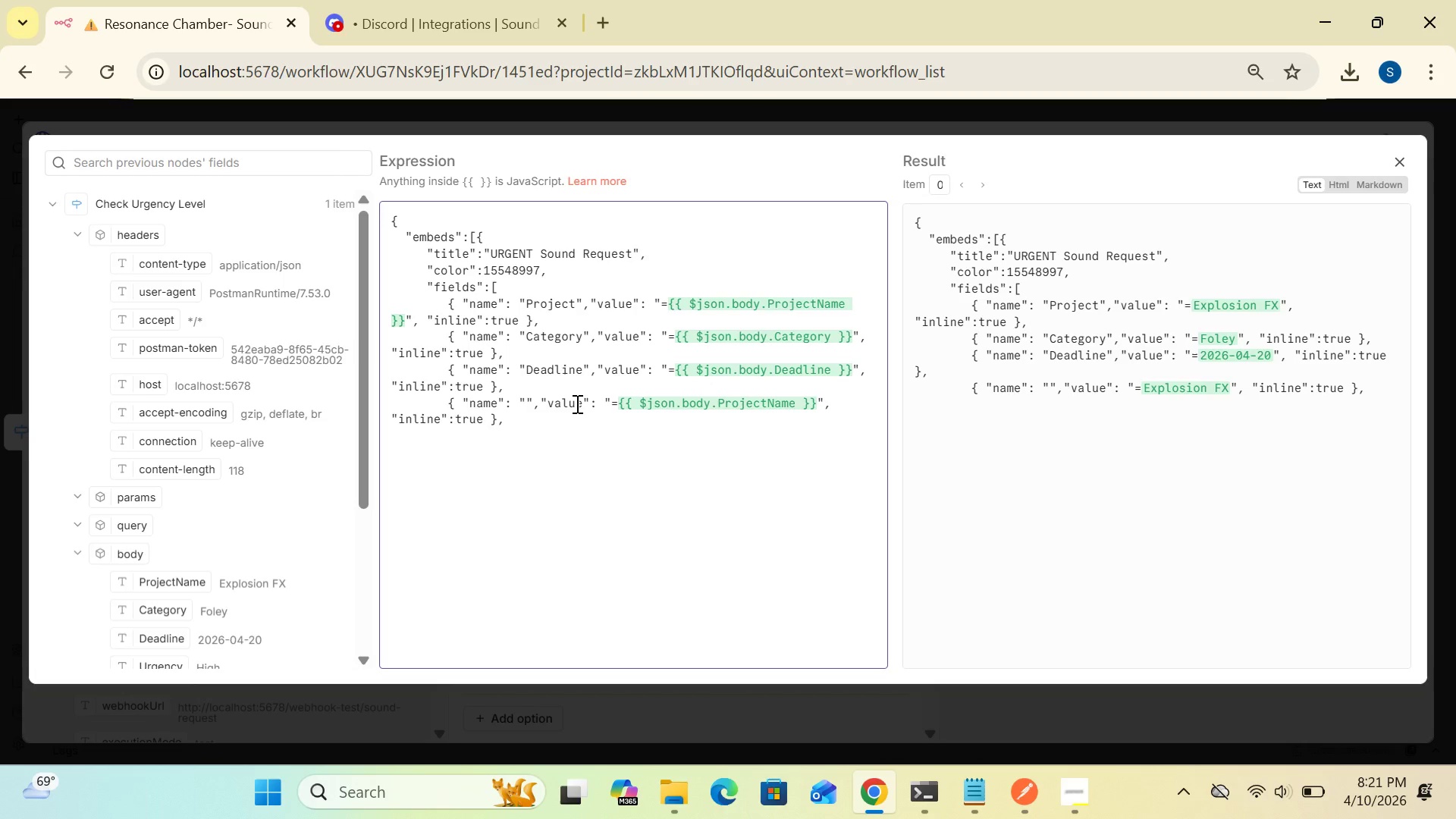 
hold_key(key=ShiftLeft, duration=1.5)
 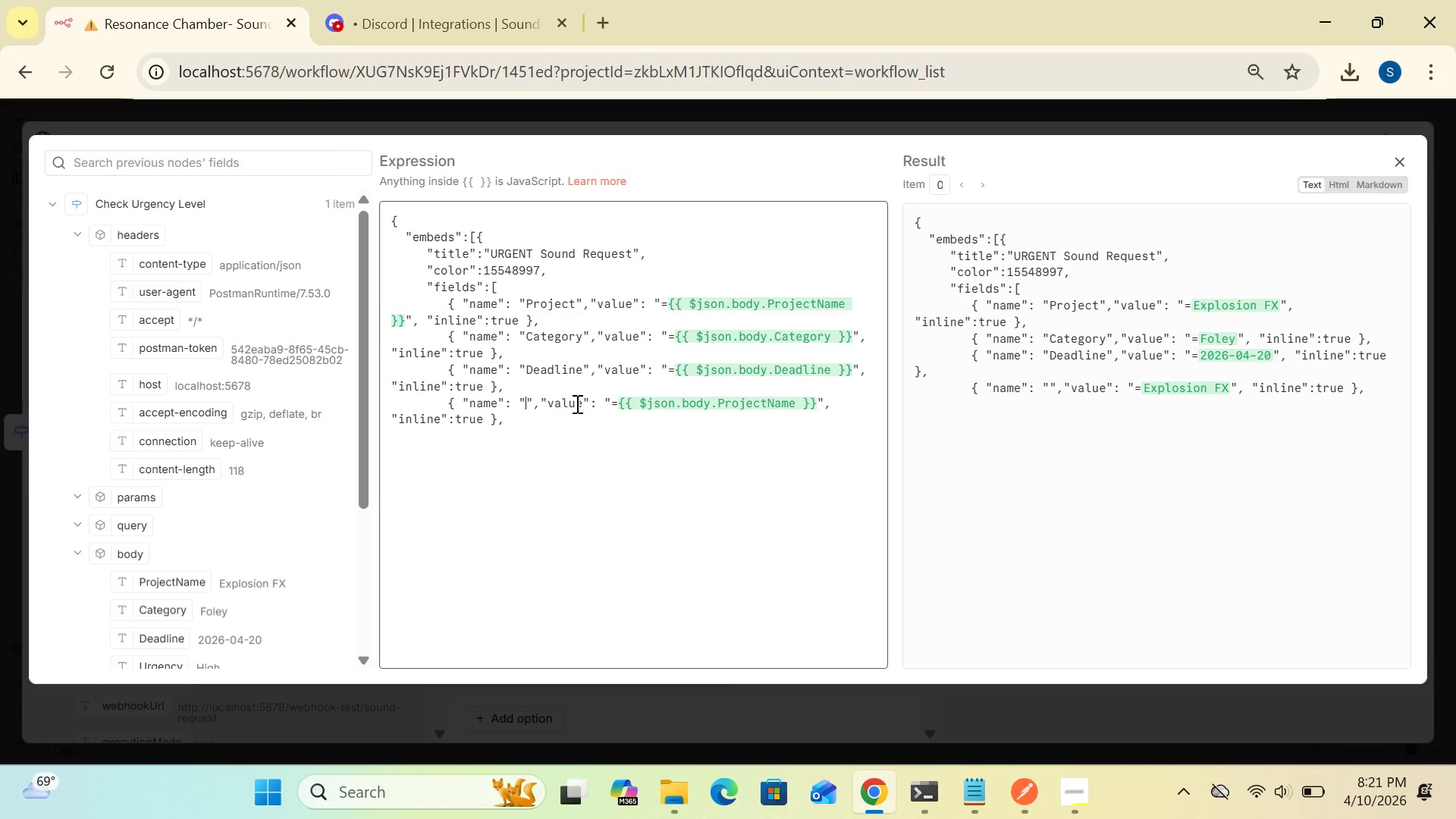 
hold_key(key=ShiftLeft, duration=1.5)
 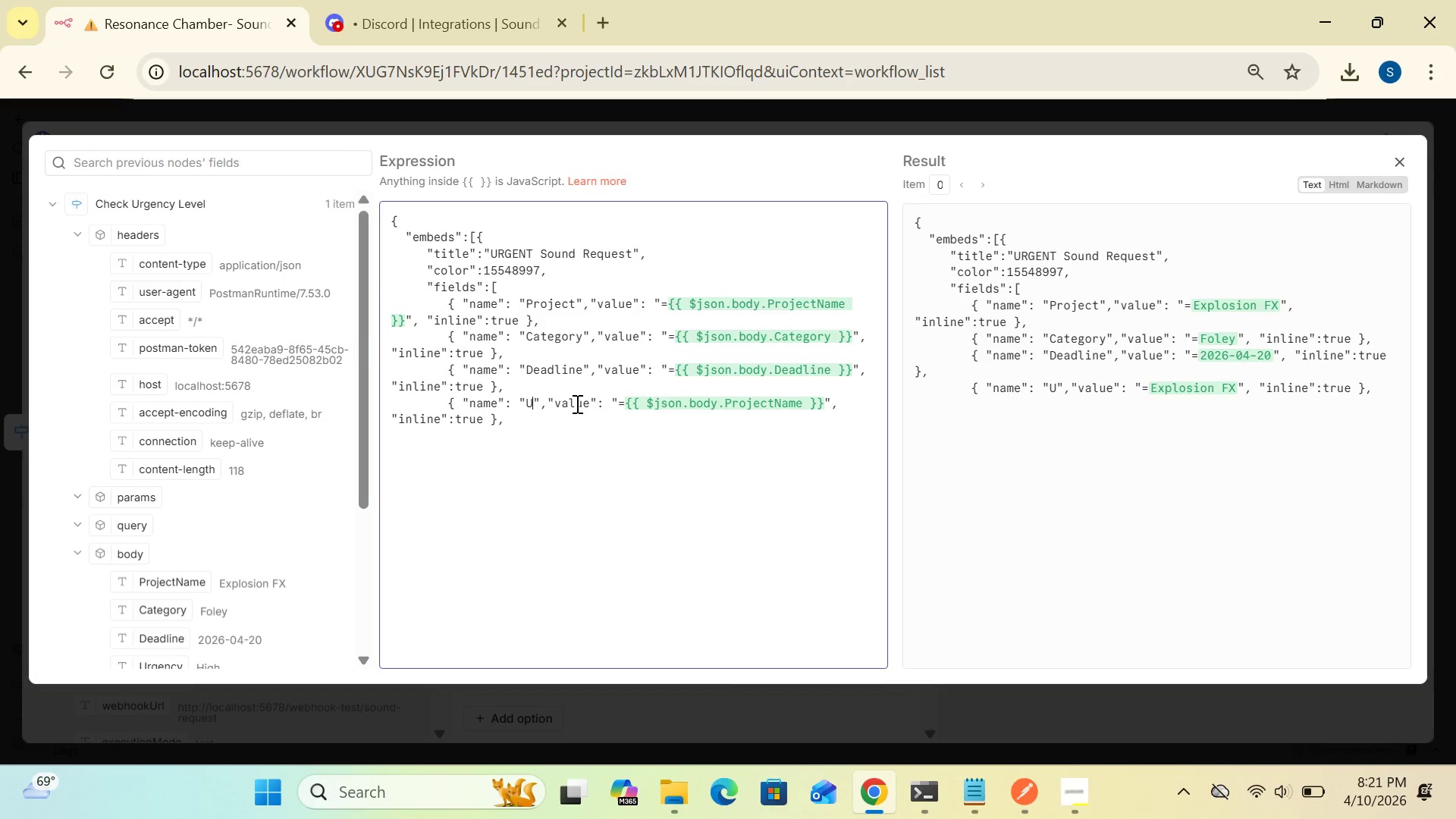 
type(Urgency)
 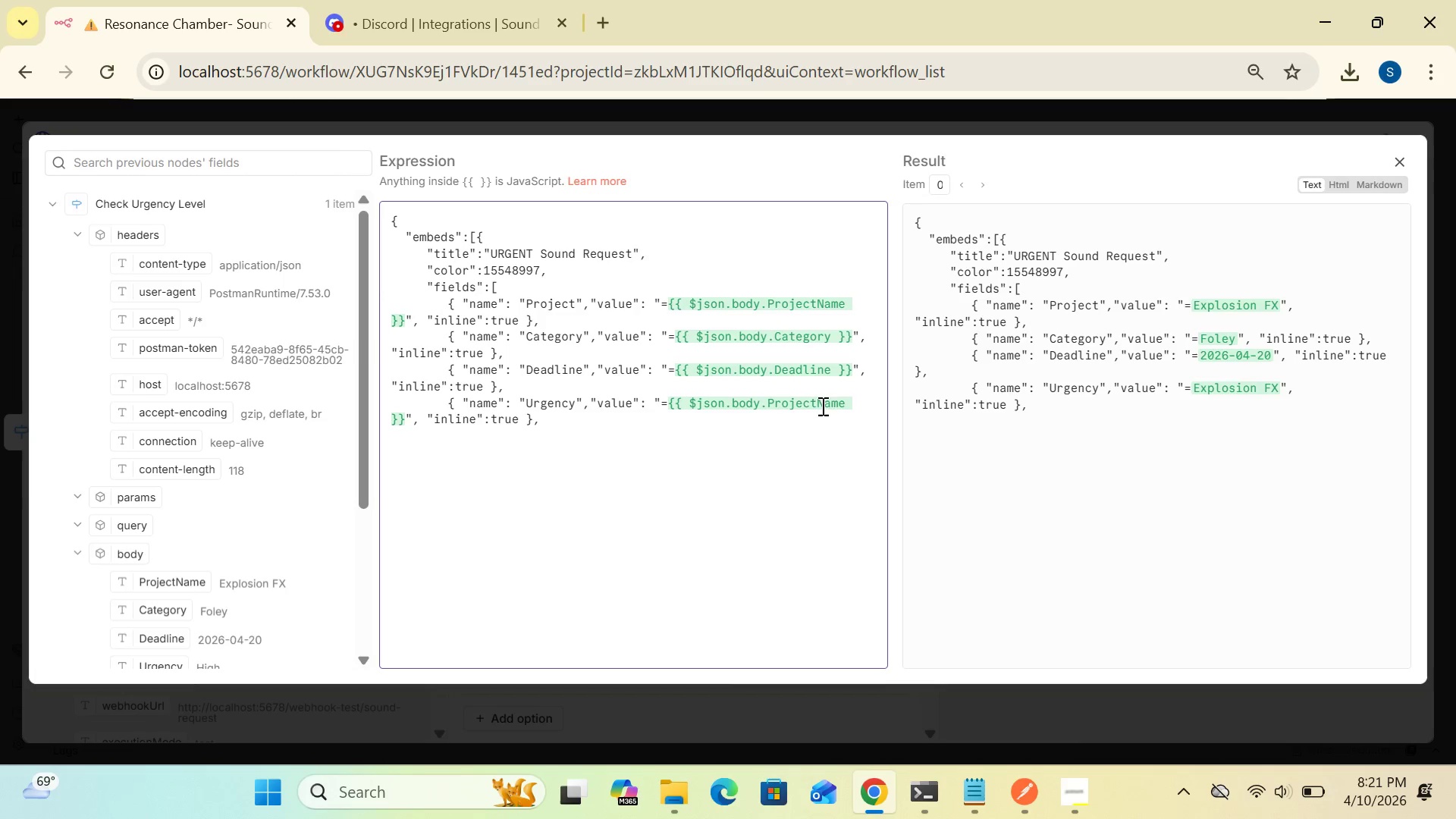 
left_click([847, 401])
 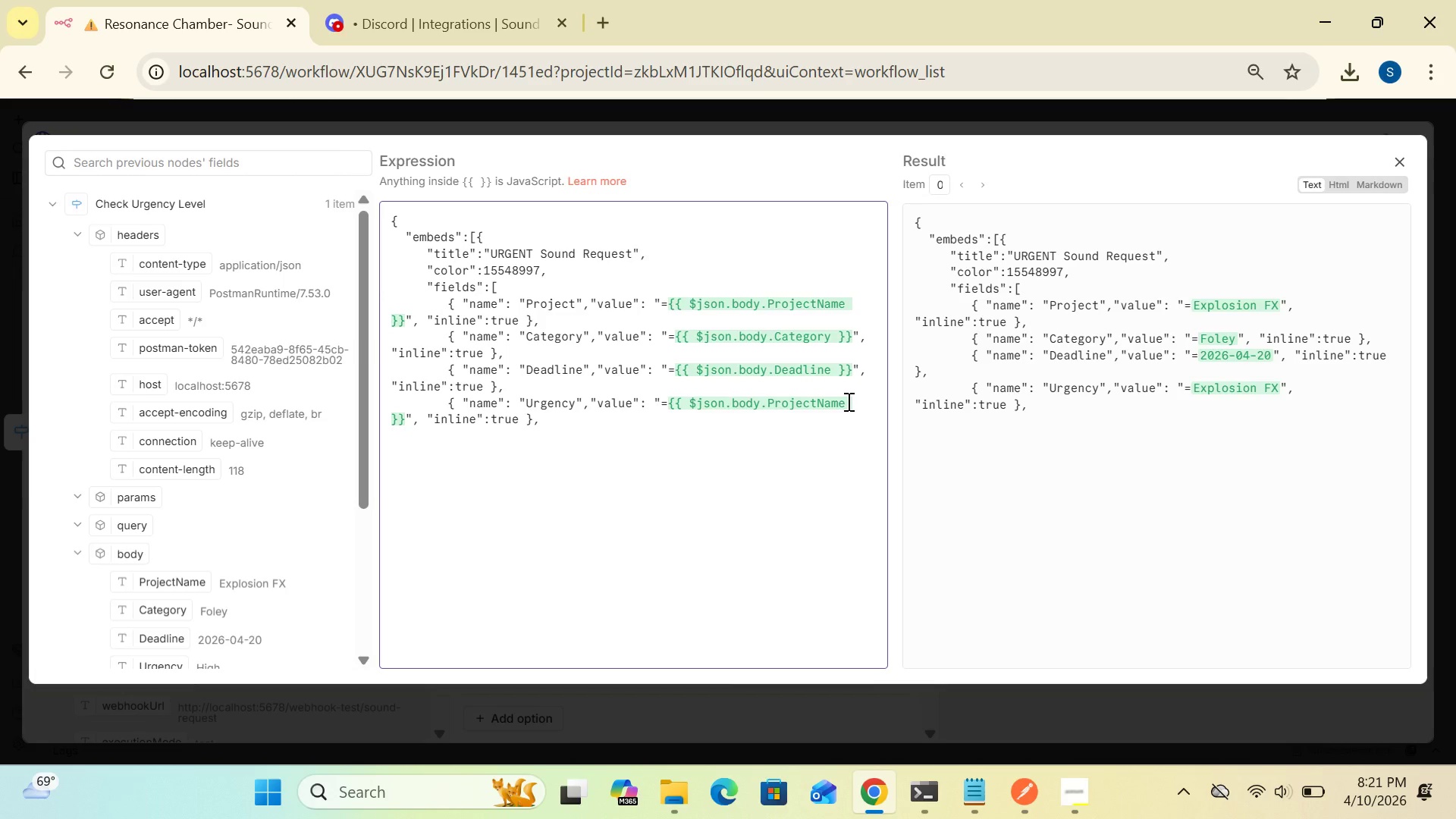 
key(Backspace)
key(Backspace)
key(Backspace)
key(Backspace)
key(Backspace)
key(Backspace)
key(Backspace)
key(Backspace)
key(Backspace)
key(Backspace)
key(Backspace)
type(Y)
key(Backspace)
type(Urgency)
 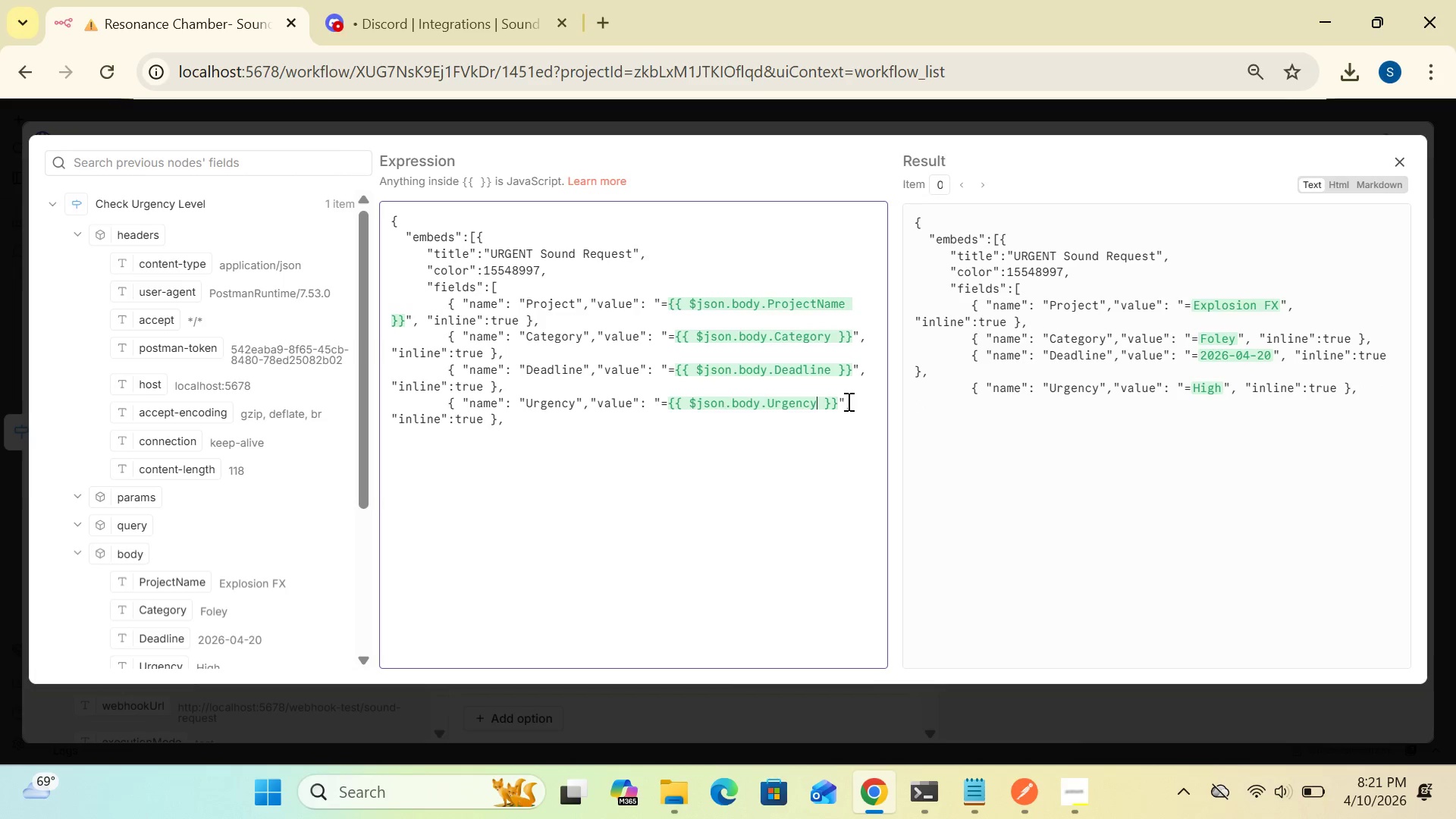 
wait(17.36)
 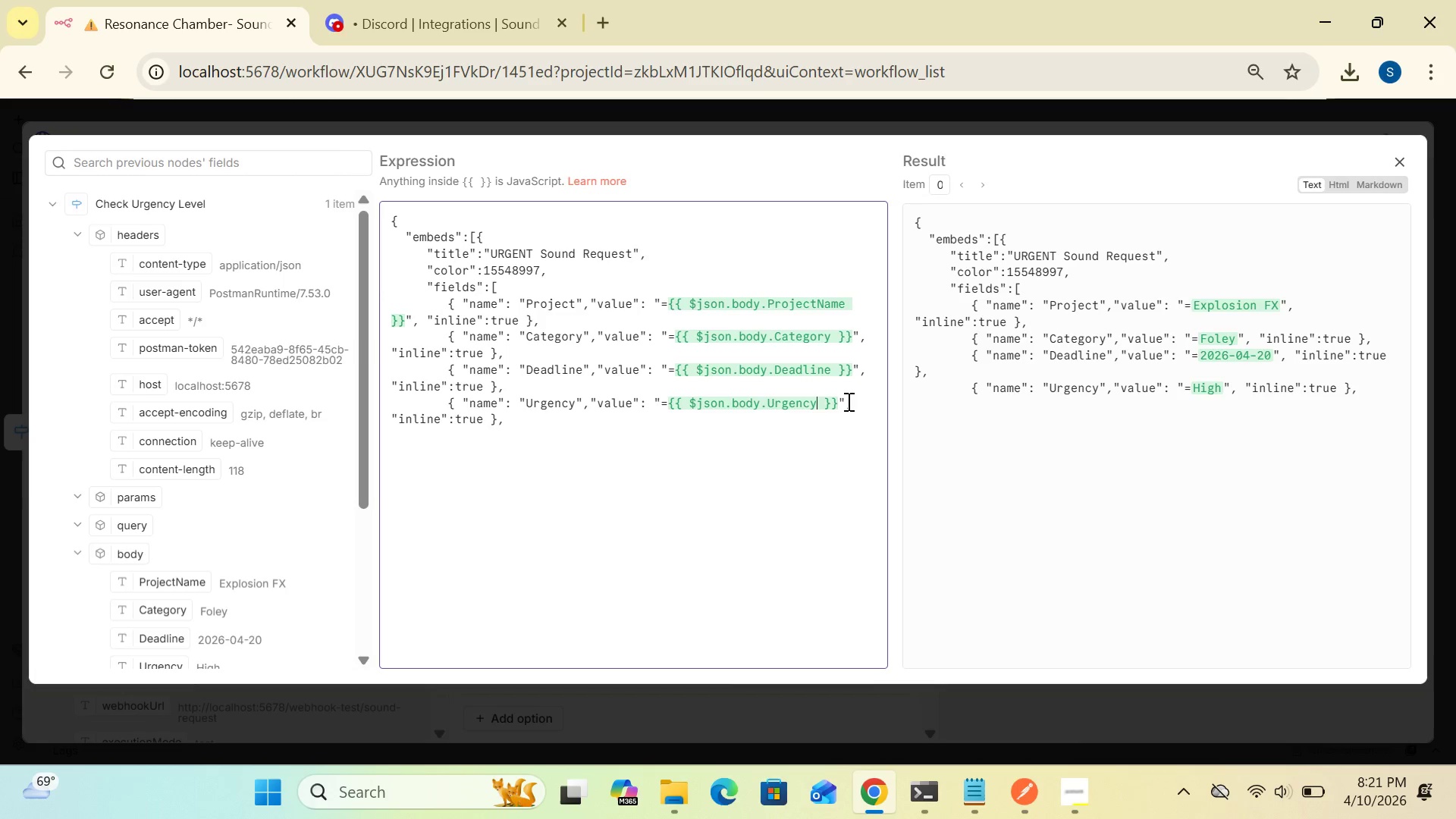 
left_click([498, 416])
 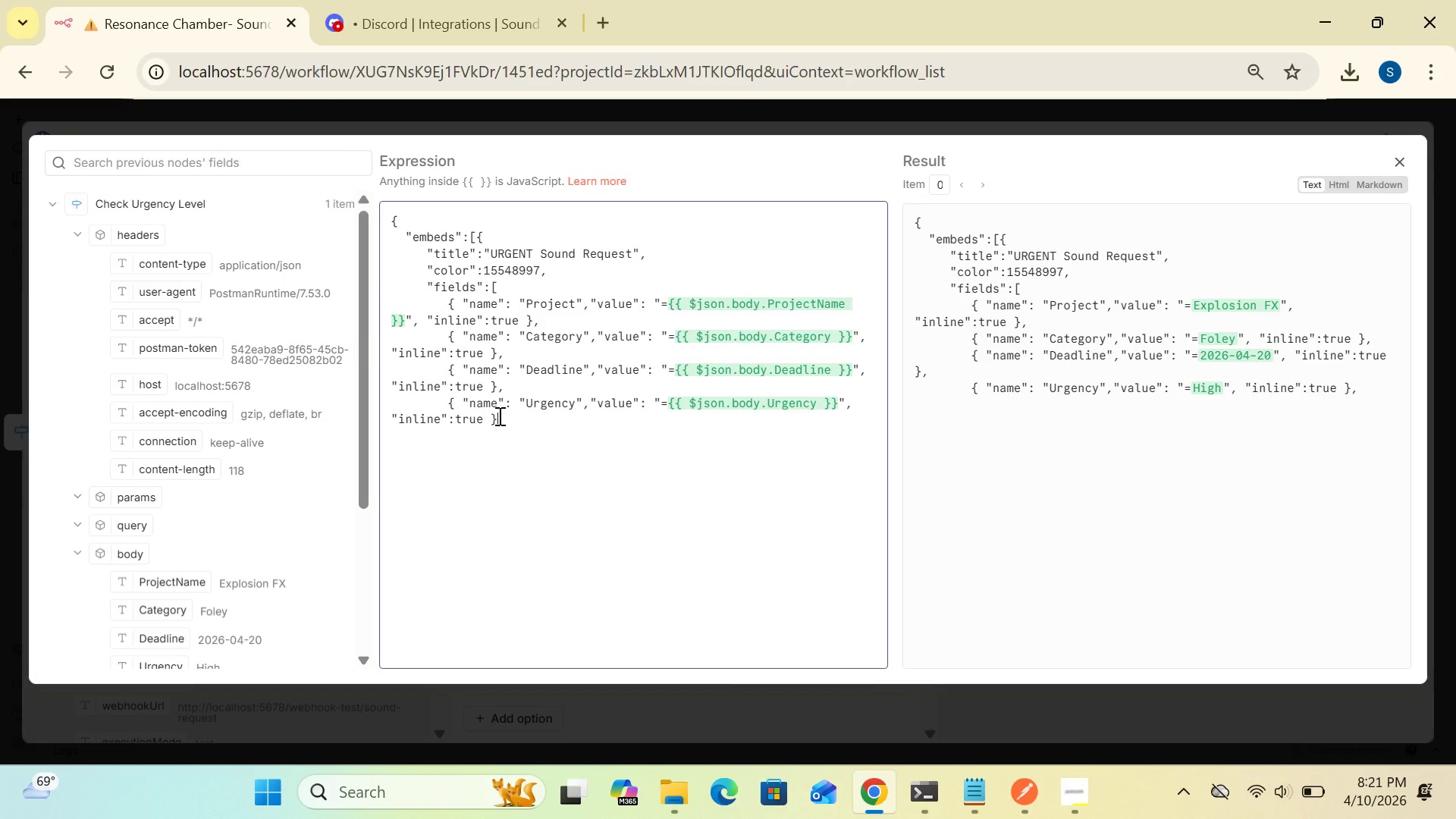 
key(BracketRight)
 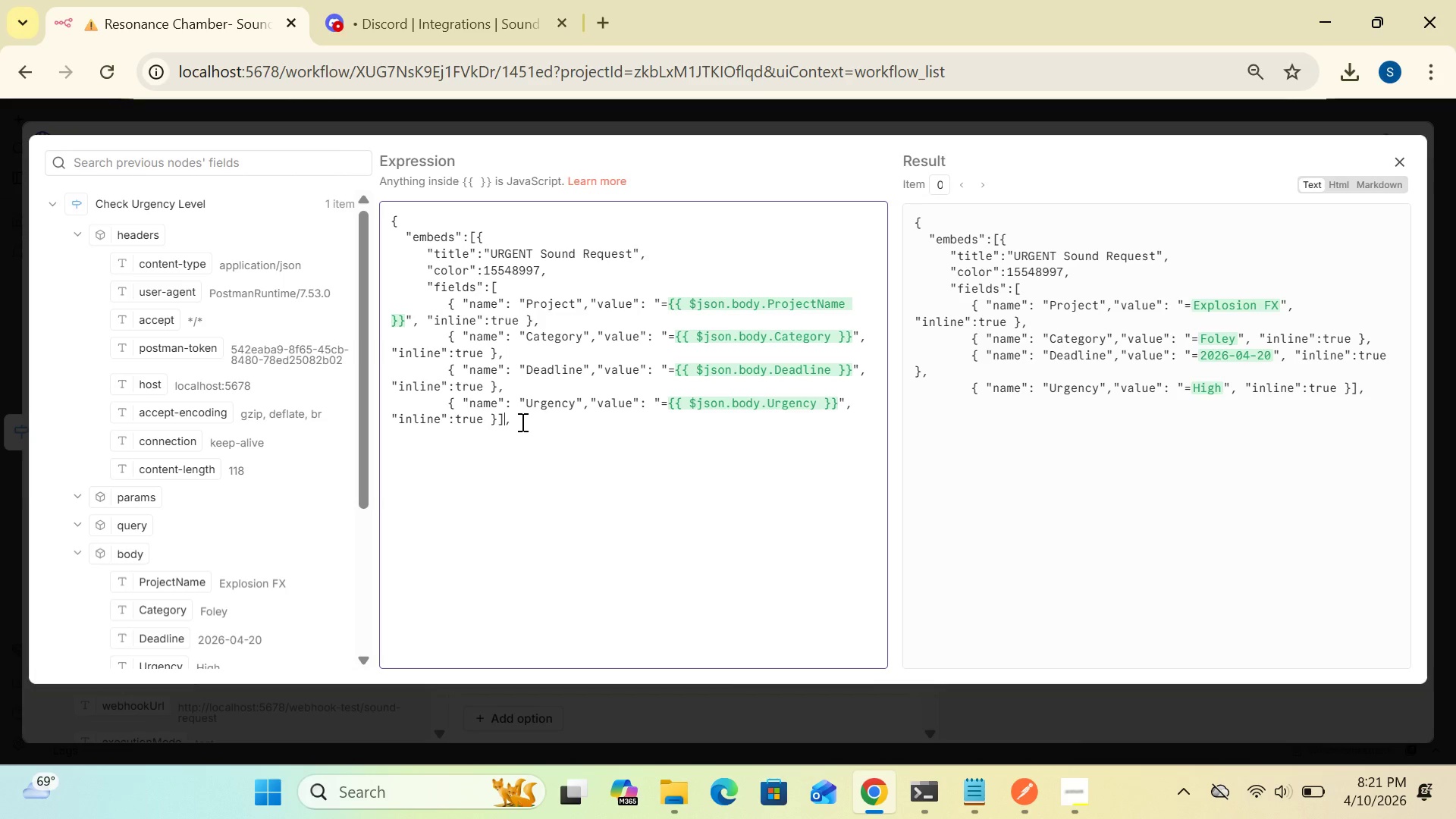 
wait(5.89)
 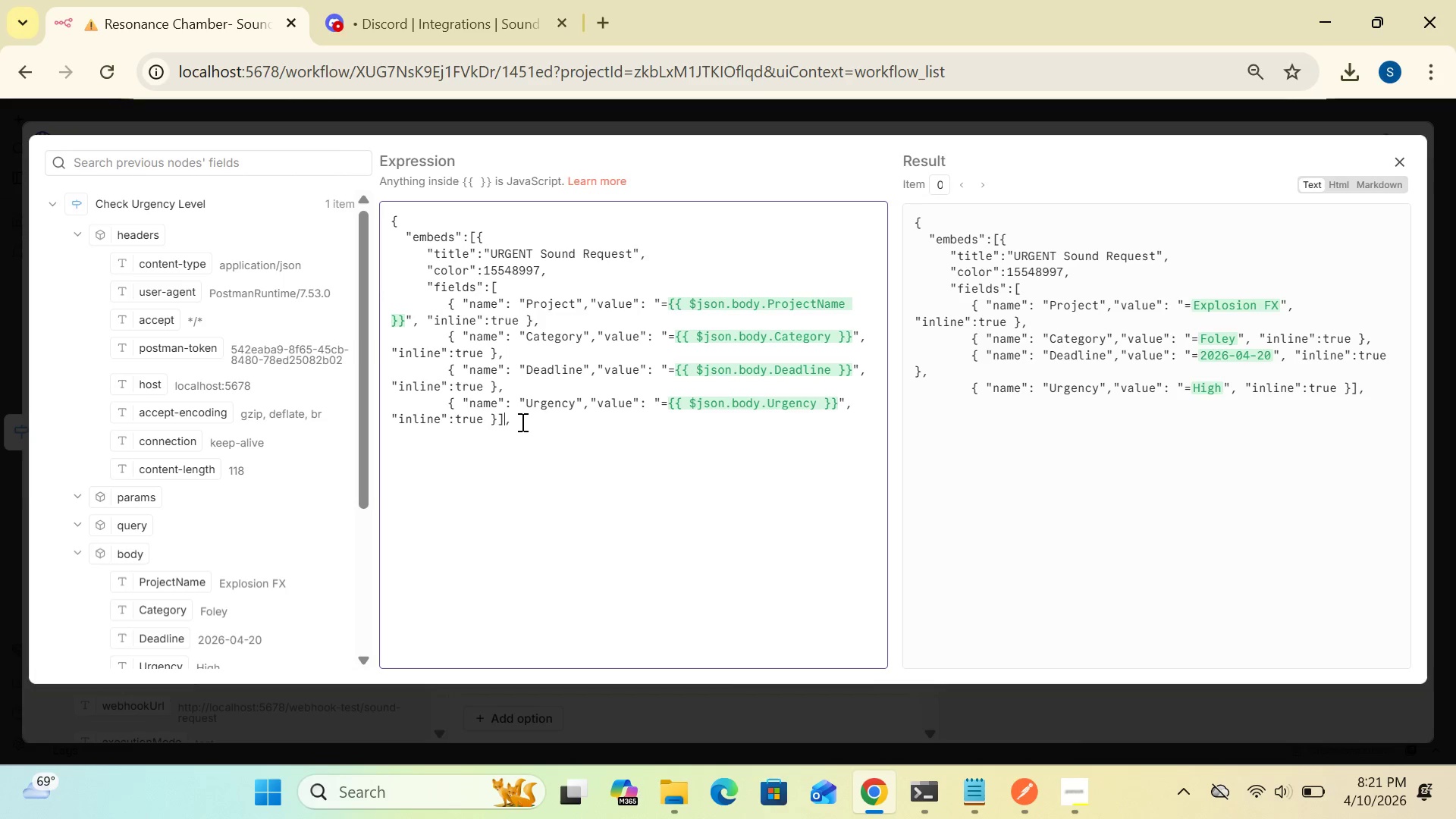 
left_click([514, 418])
 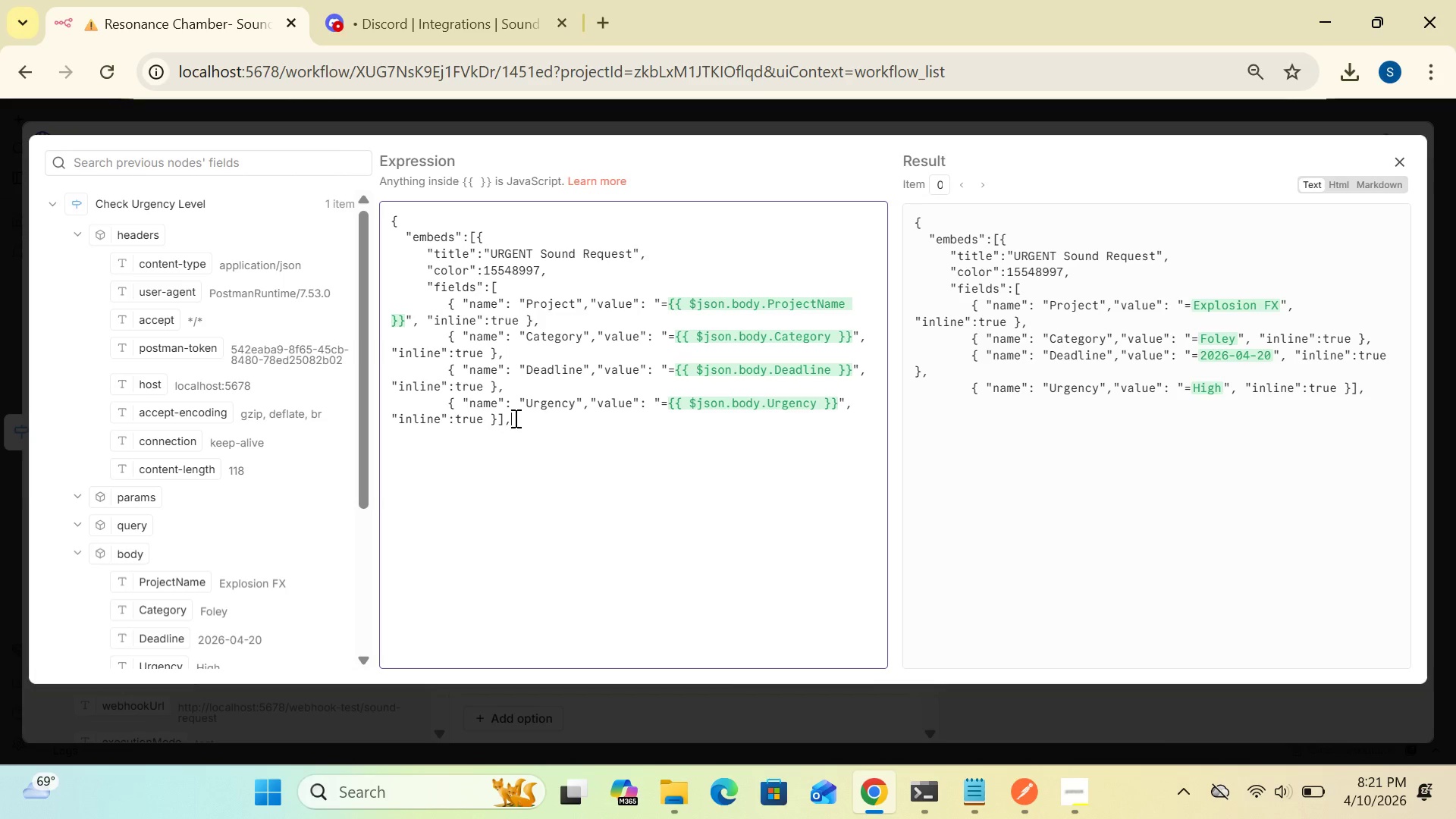 
key(Enter)
 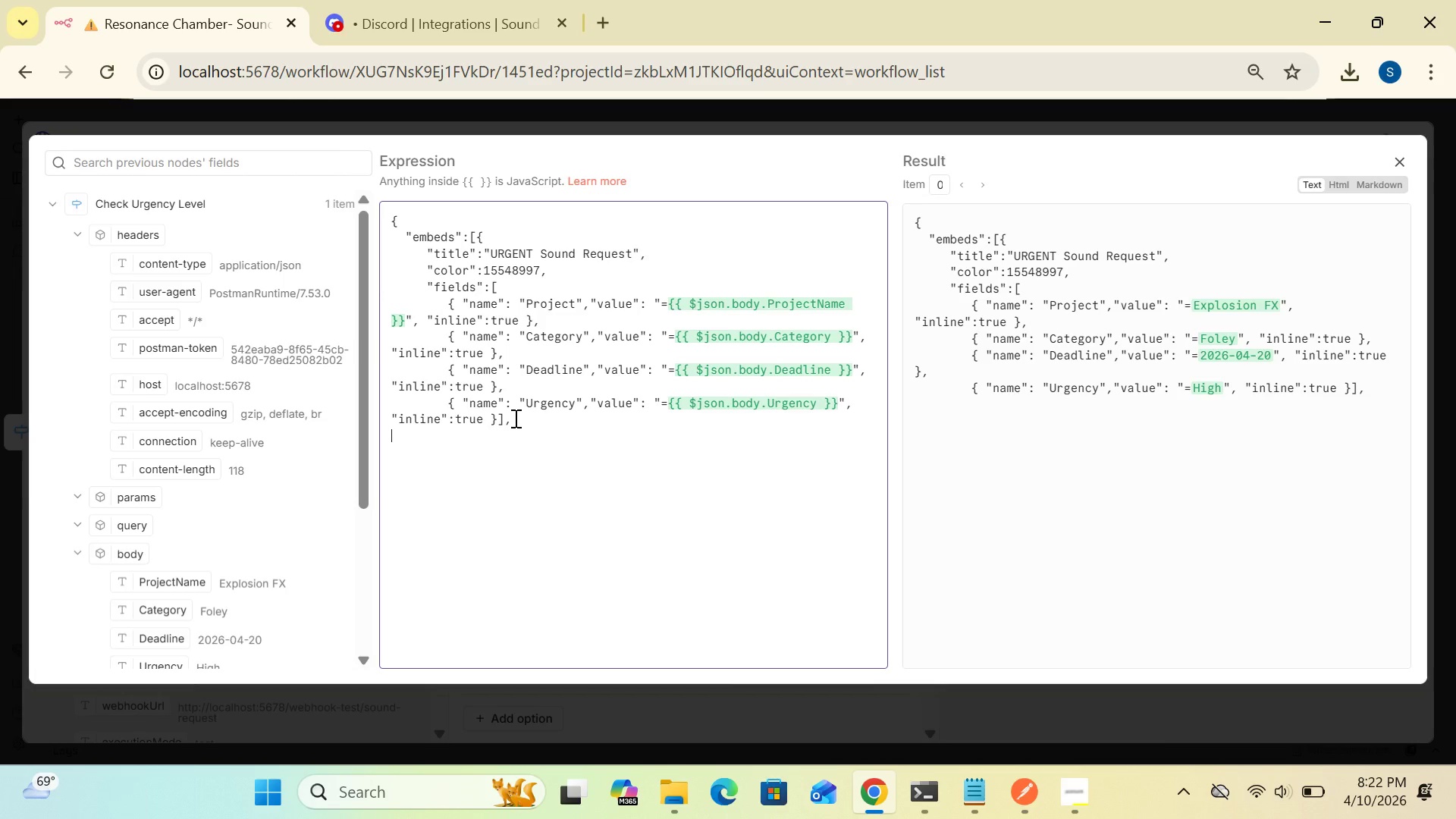 
key(Space)
 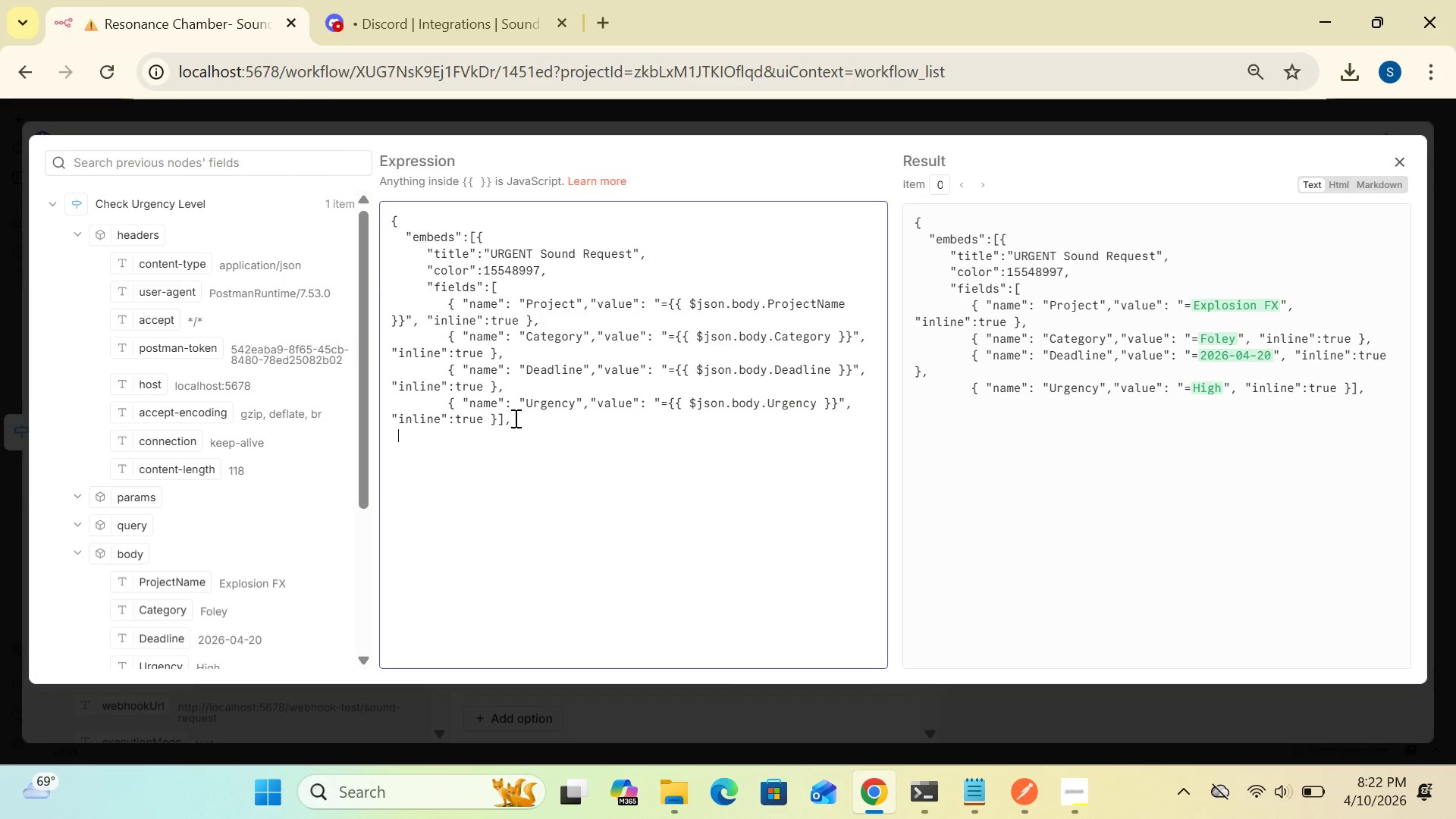 
key(Space)
 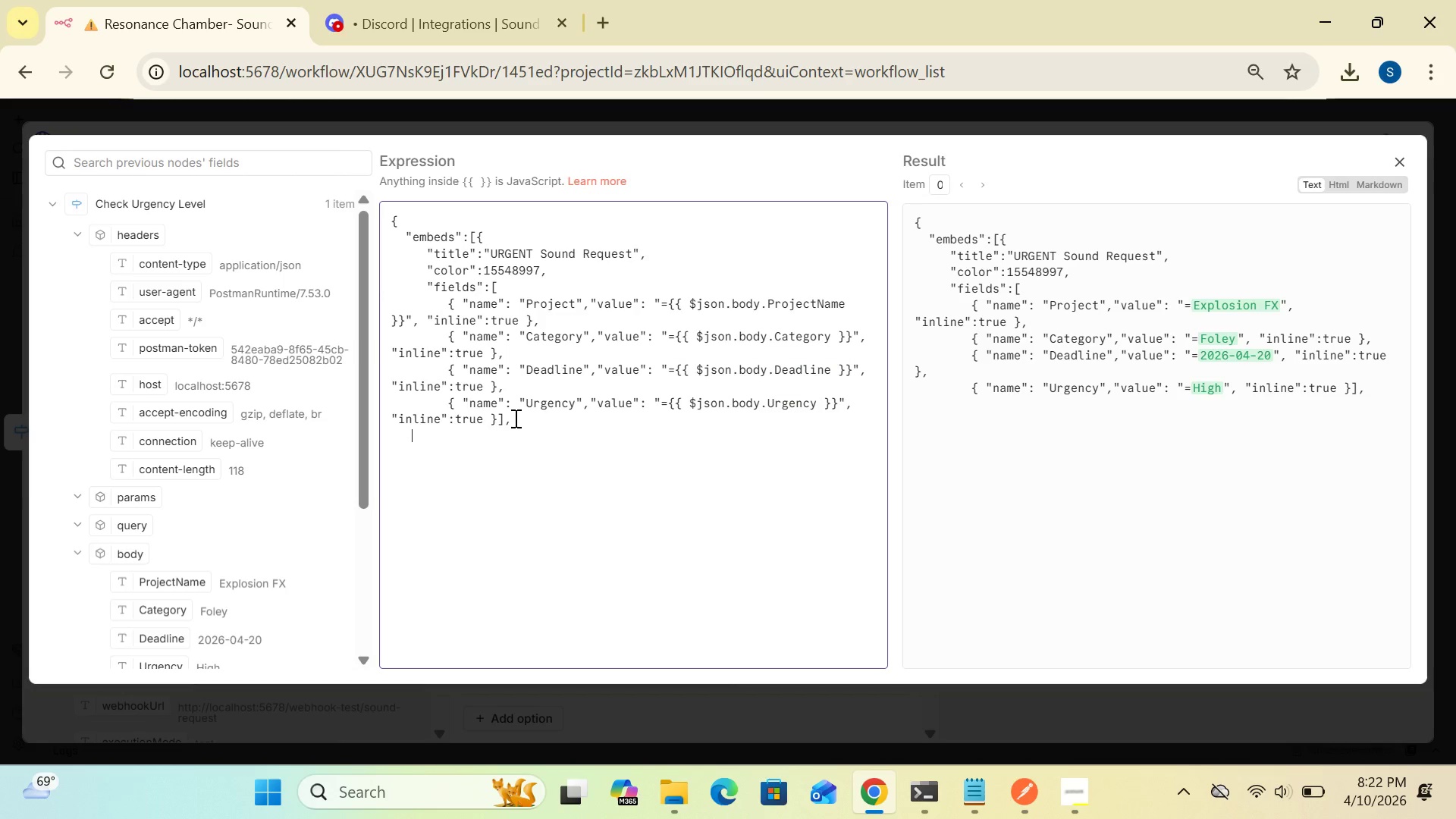 
key(Space)
 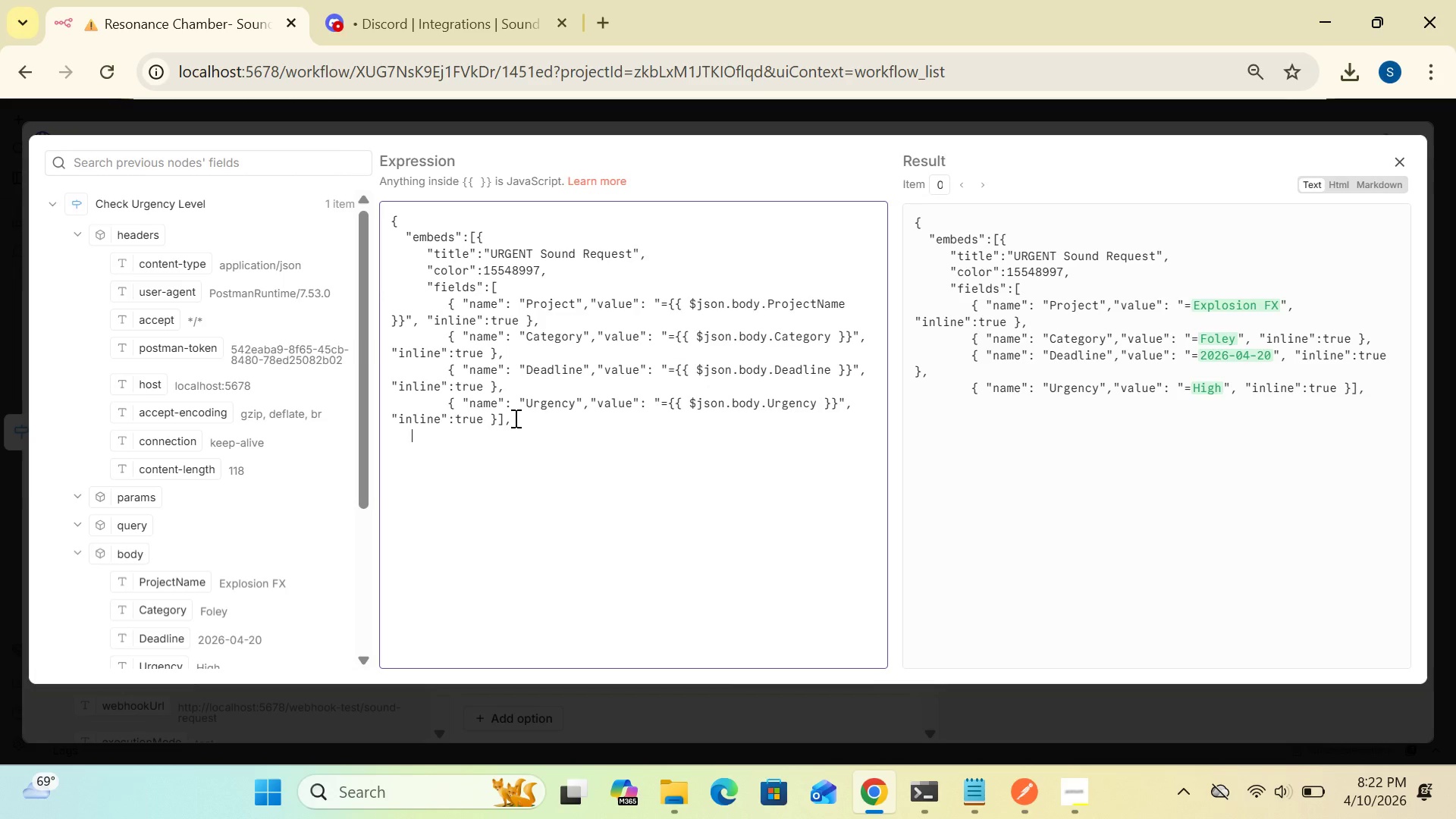 
key(Space)
 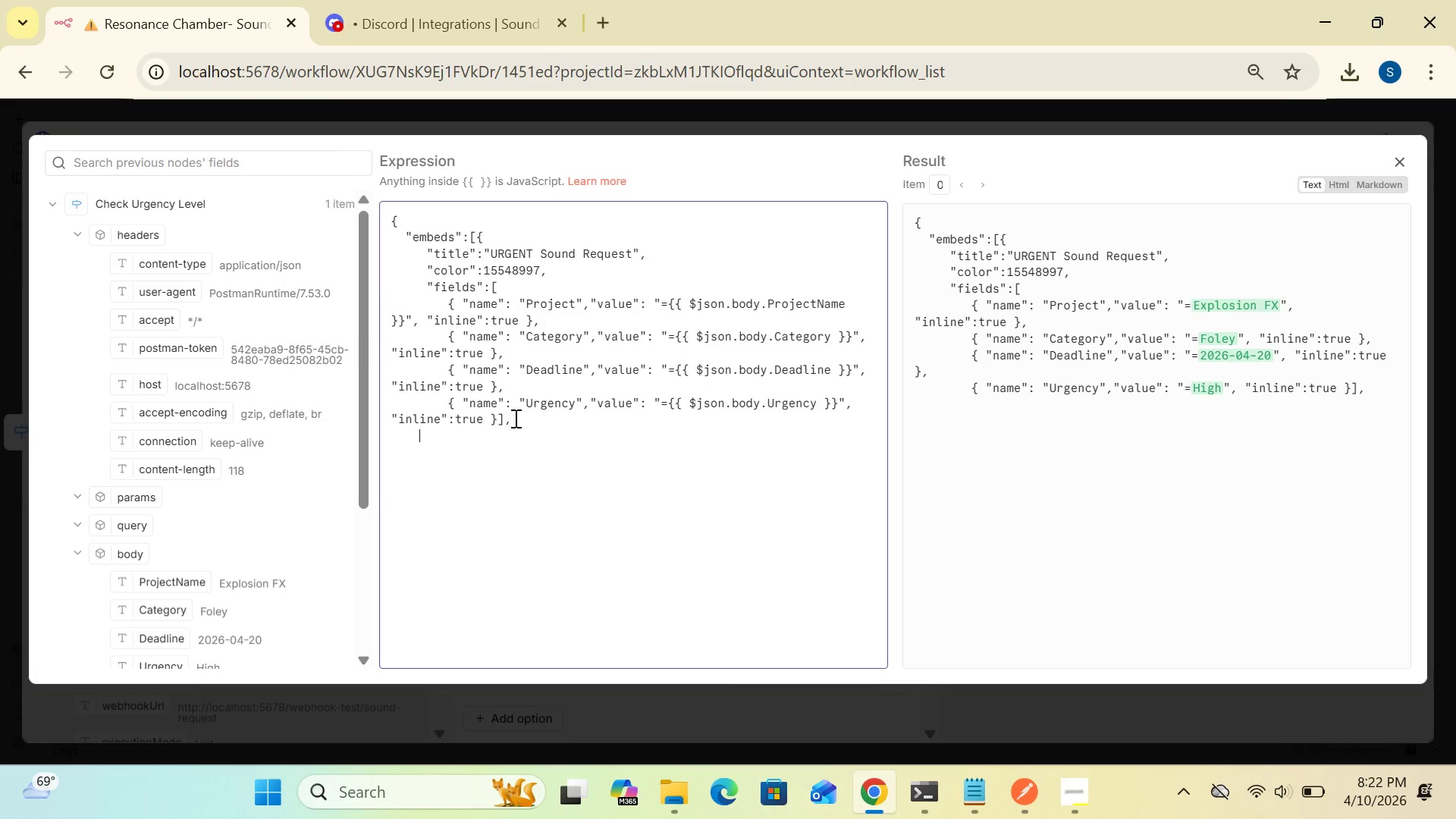 
key(Space)
 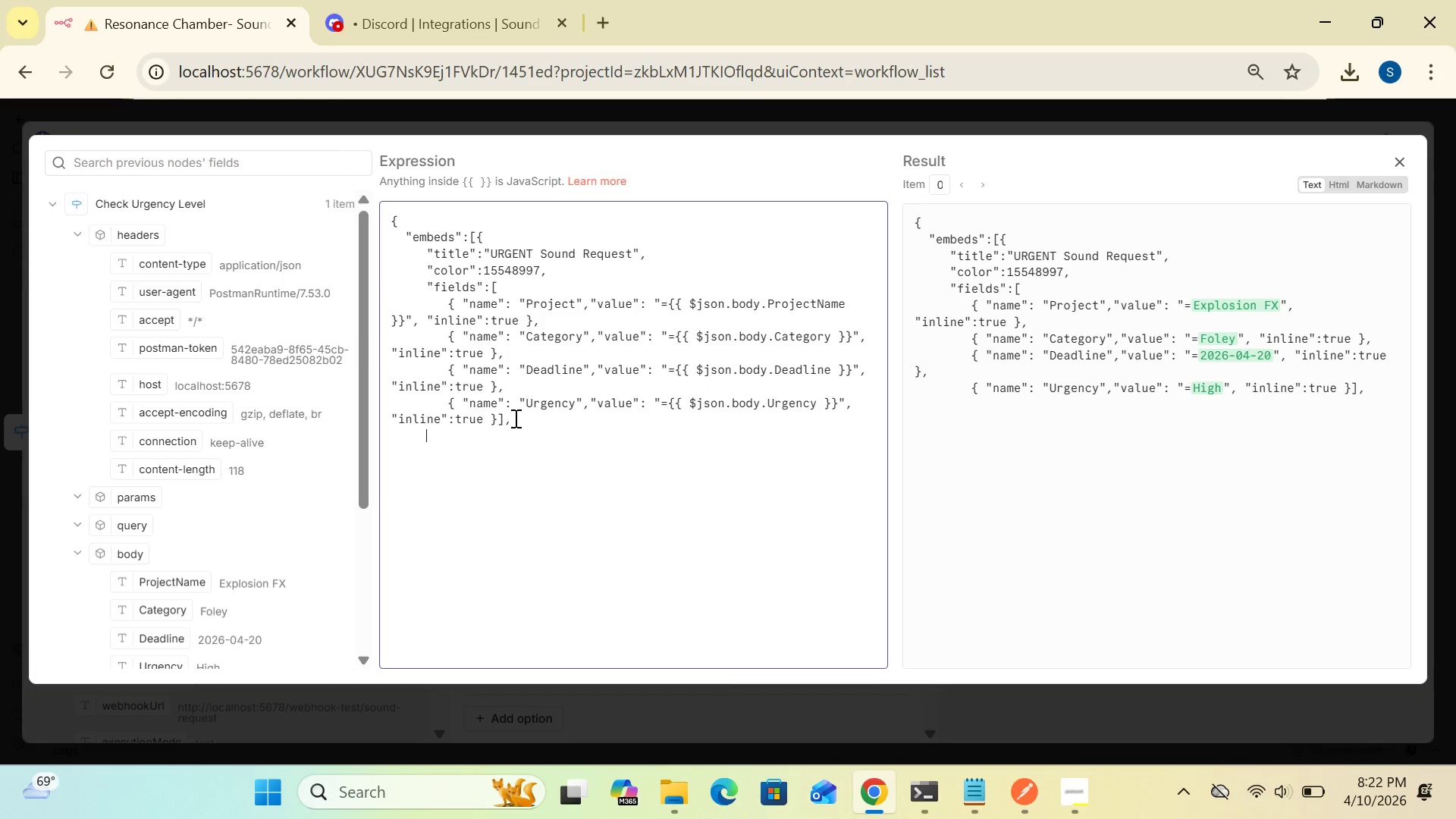 
key(Space)
 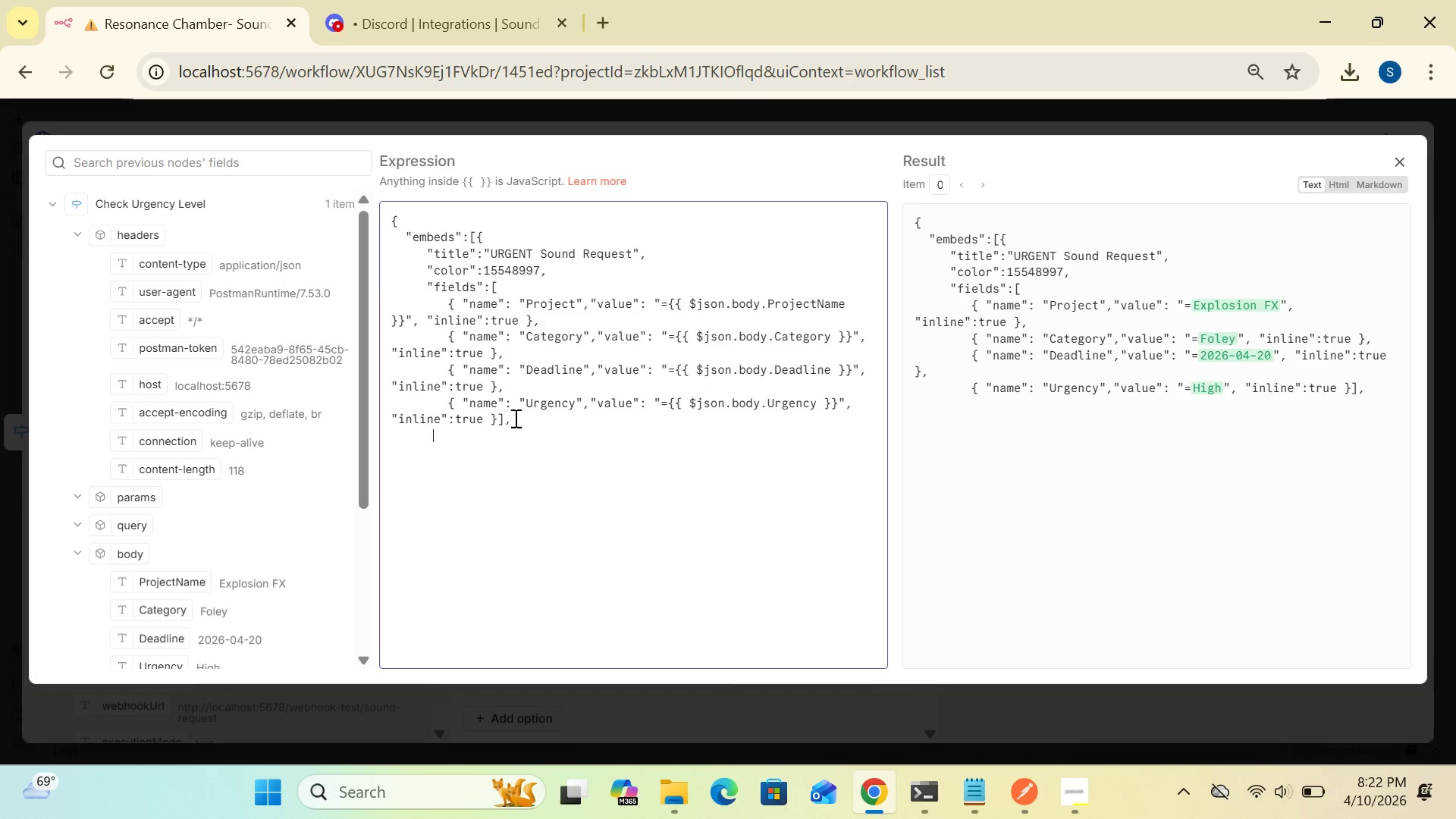 
key(Space)
 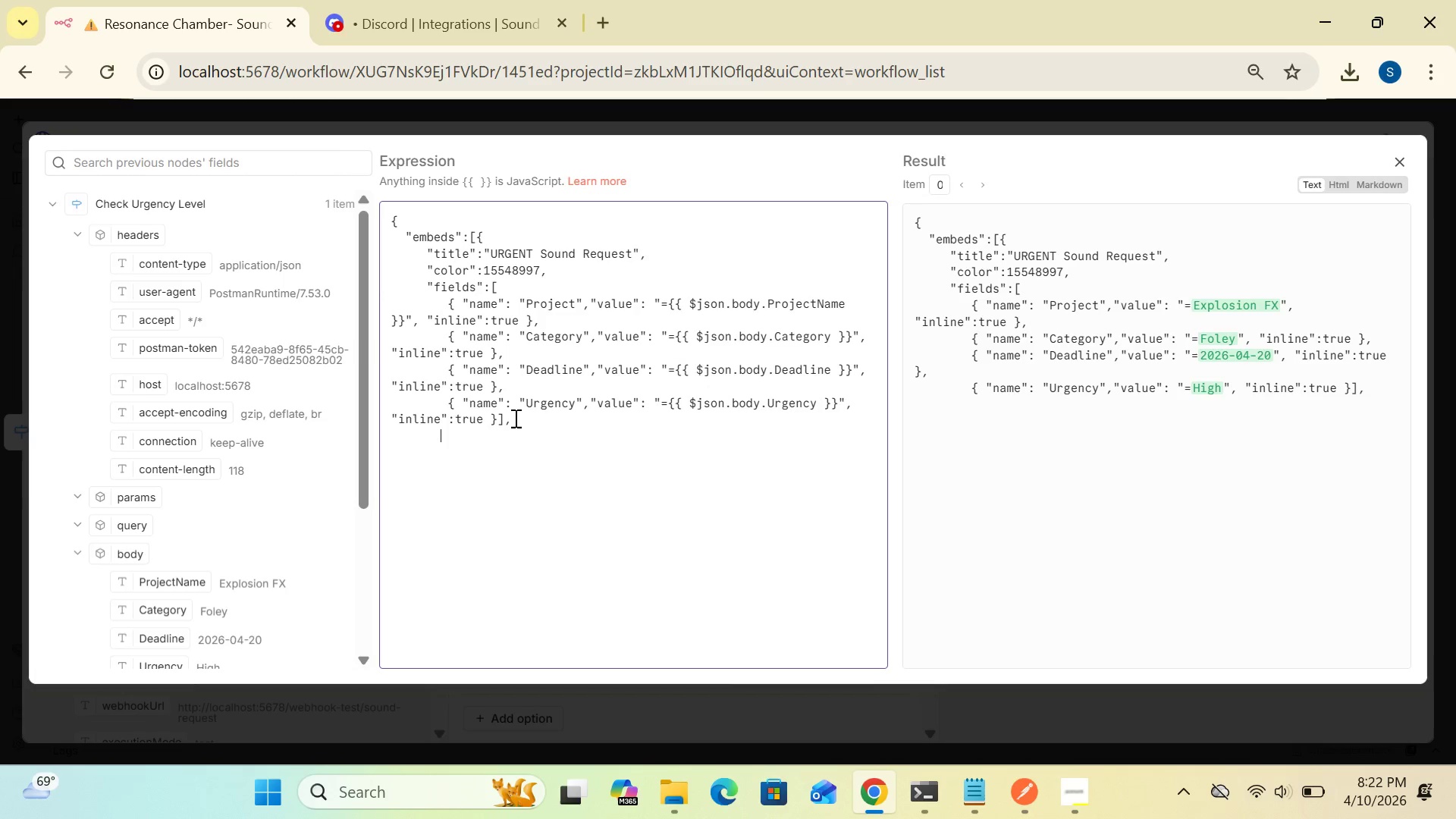 
key(Space)
 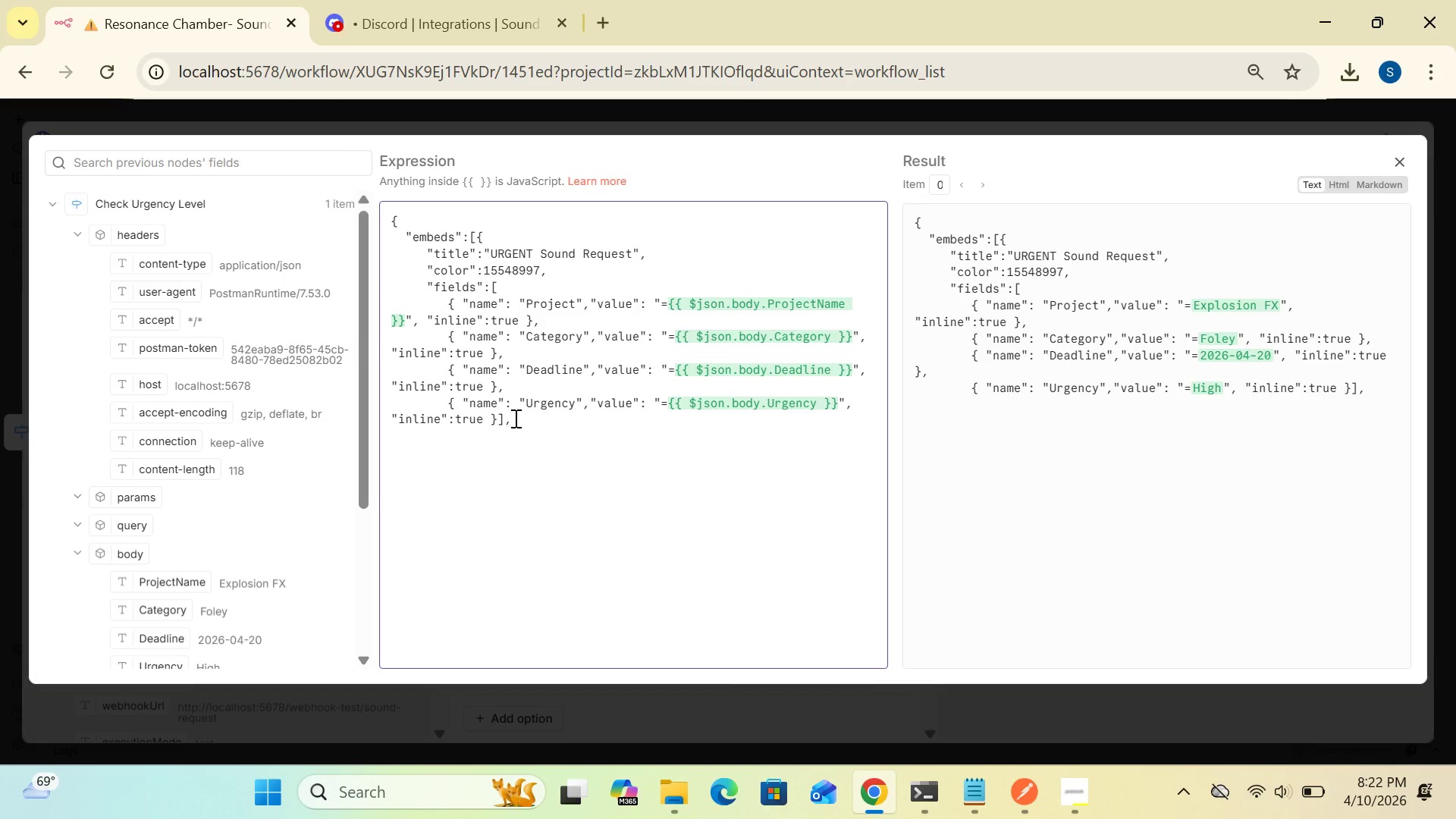 
type("footw)
key(Backspace)
type(er": {)
 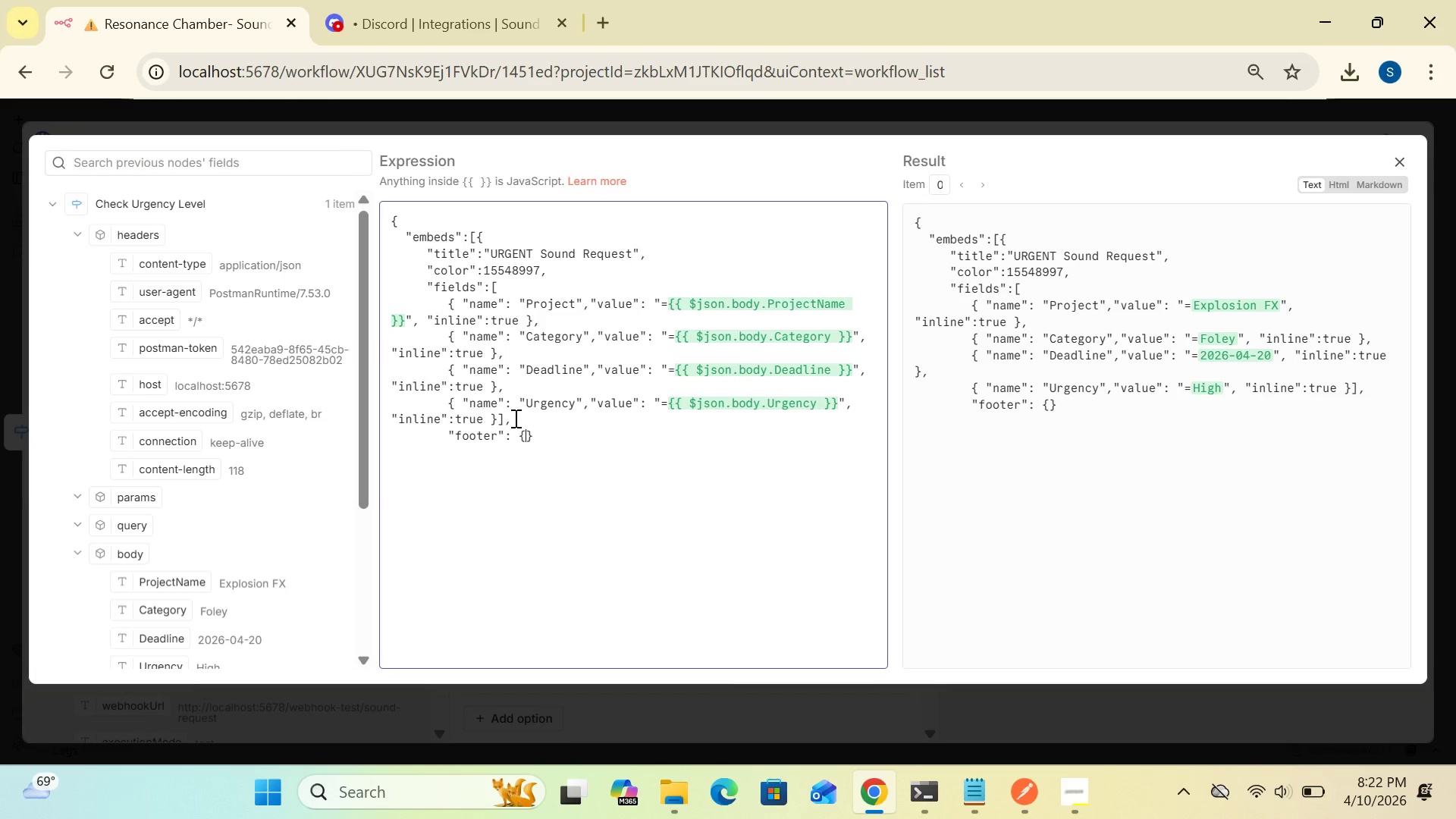 
hold_key(key=ShiftRight, duration=0.83)
 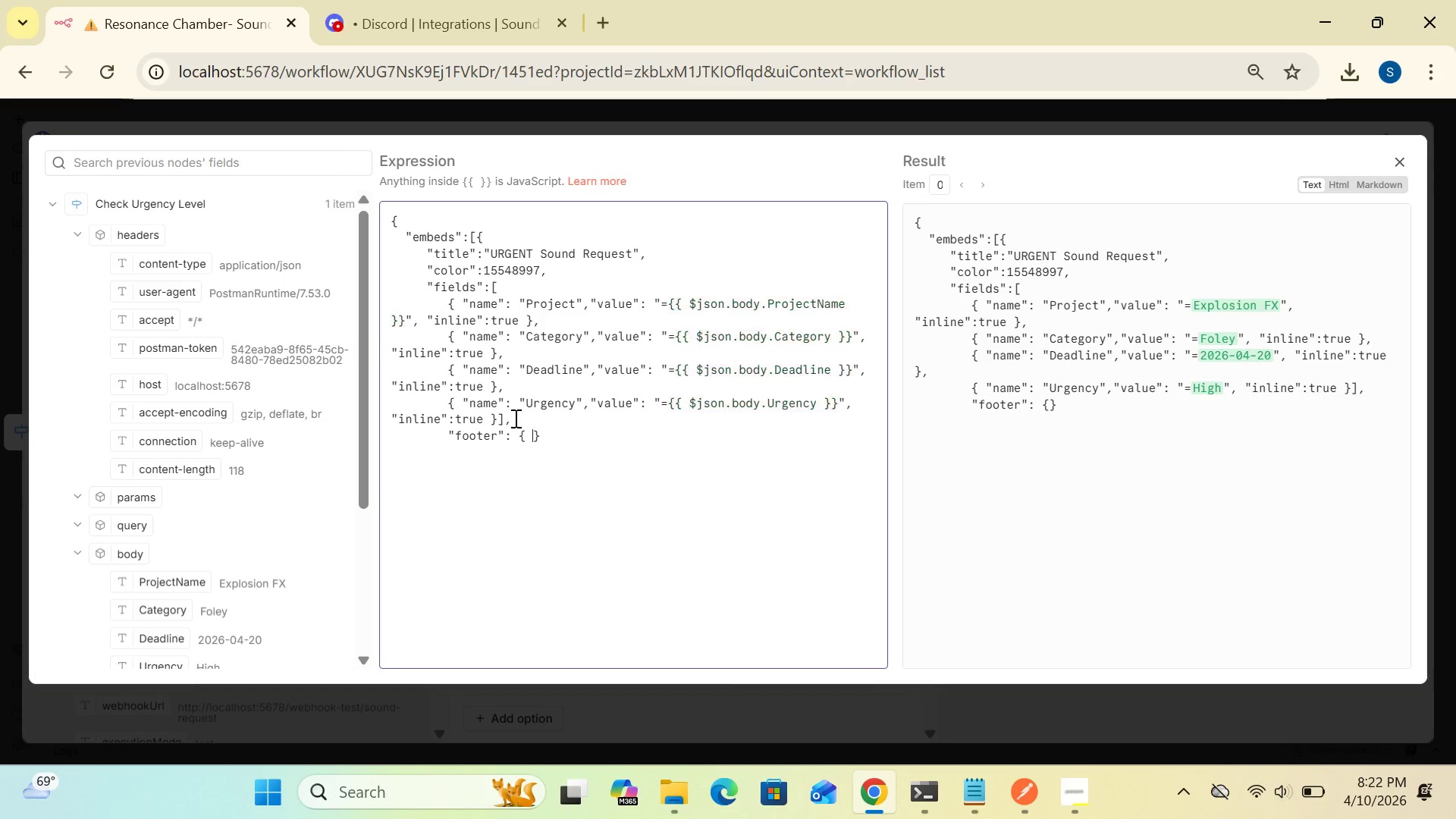 
type( "text": "Resonance Chamber Auto-Dispatch" })
 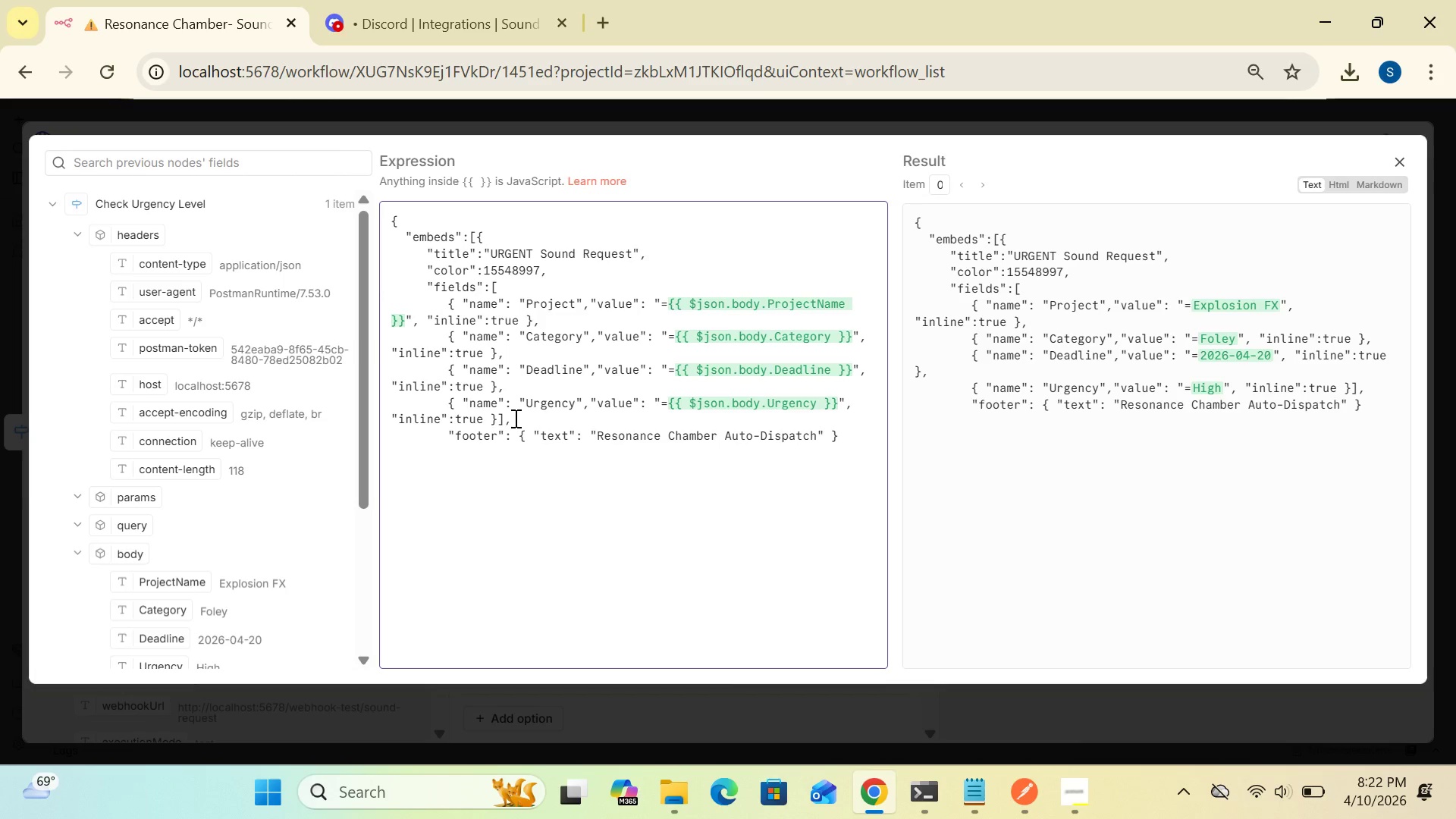 
key(Enter)
 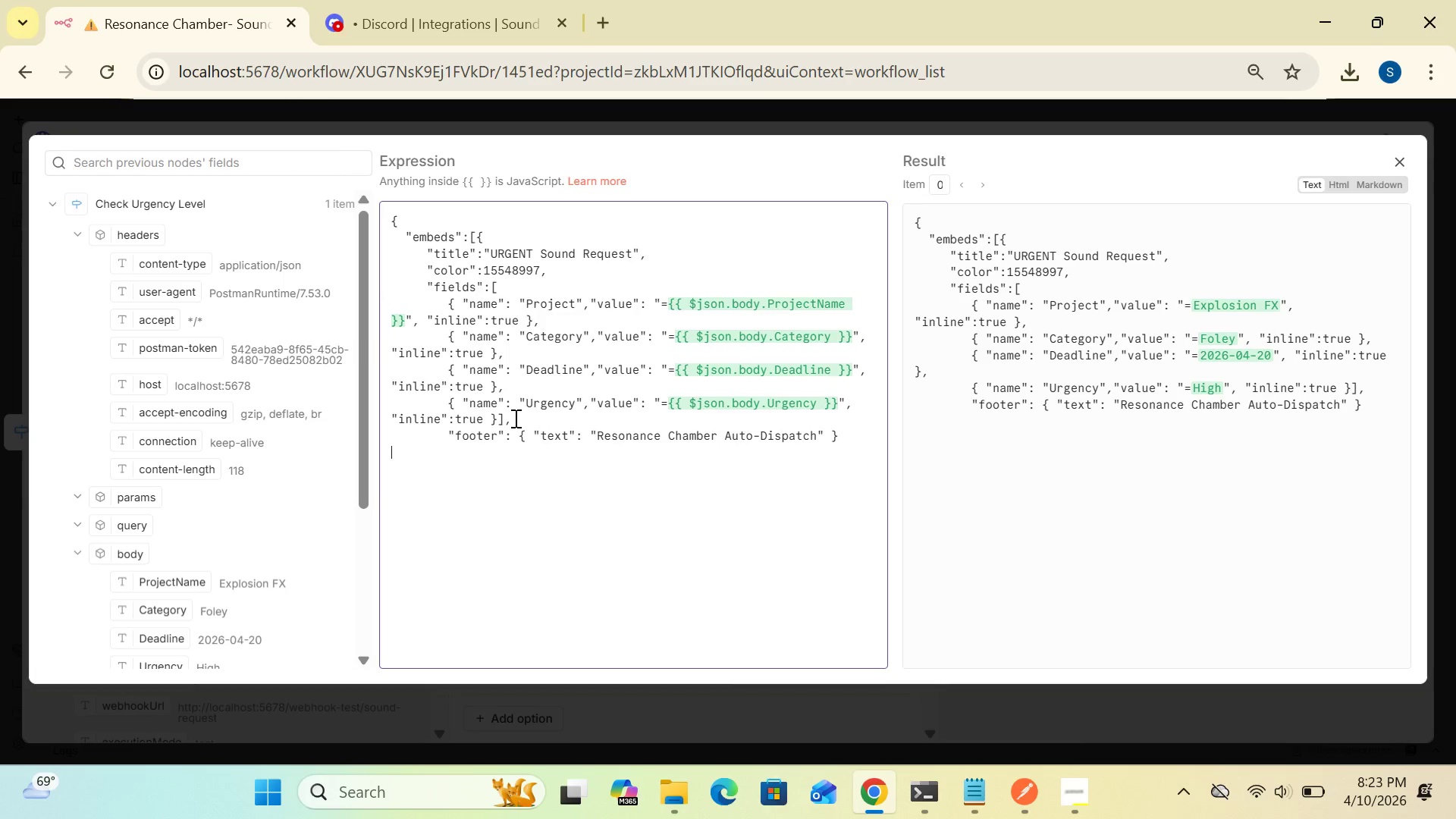 
key(Space)
 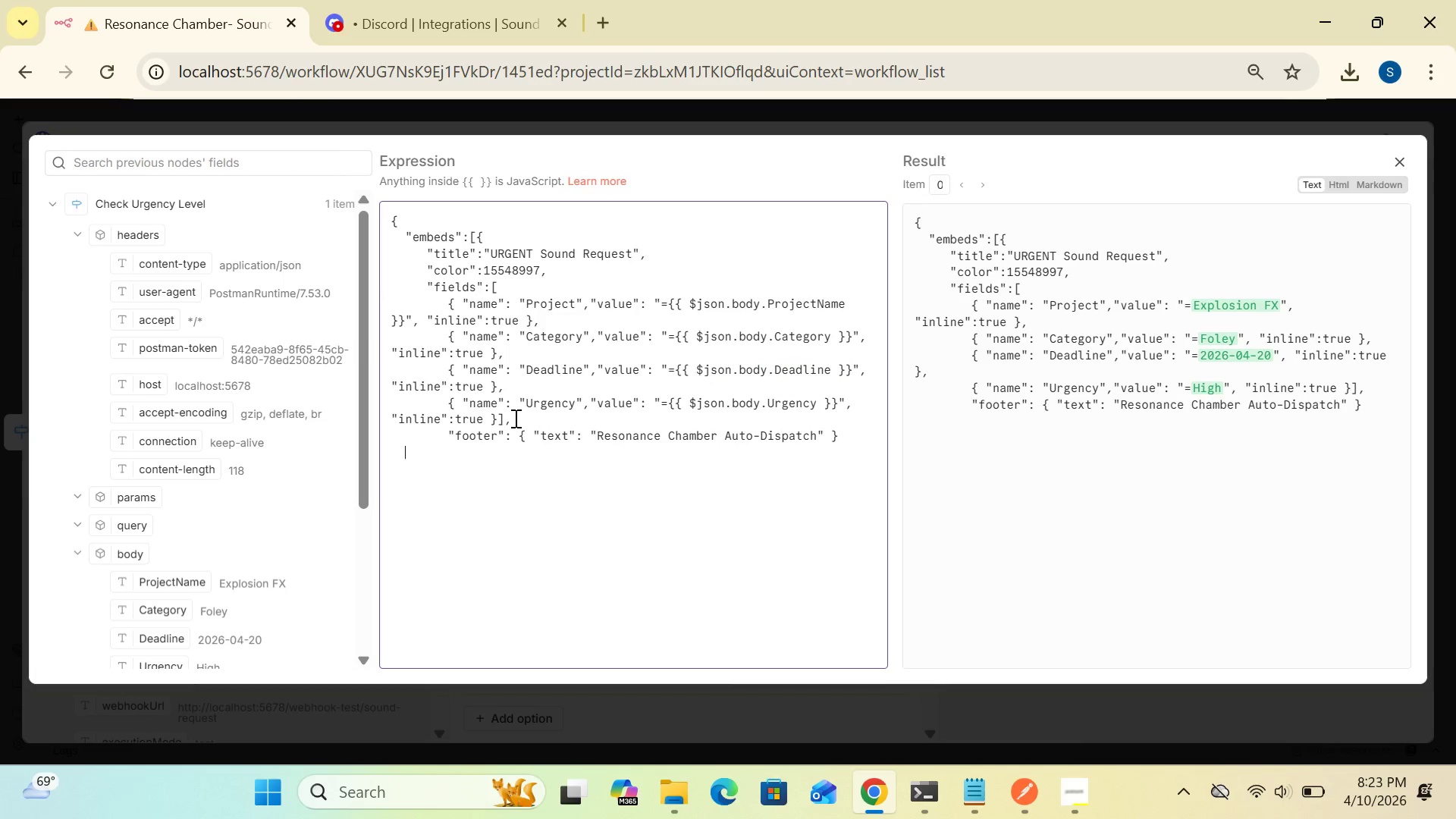 
key(Space)
 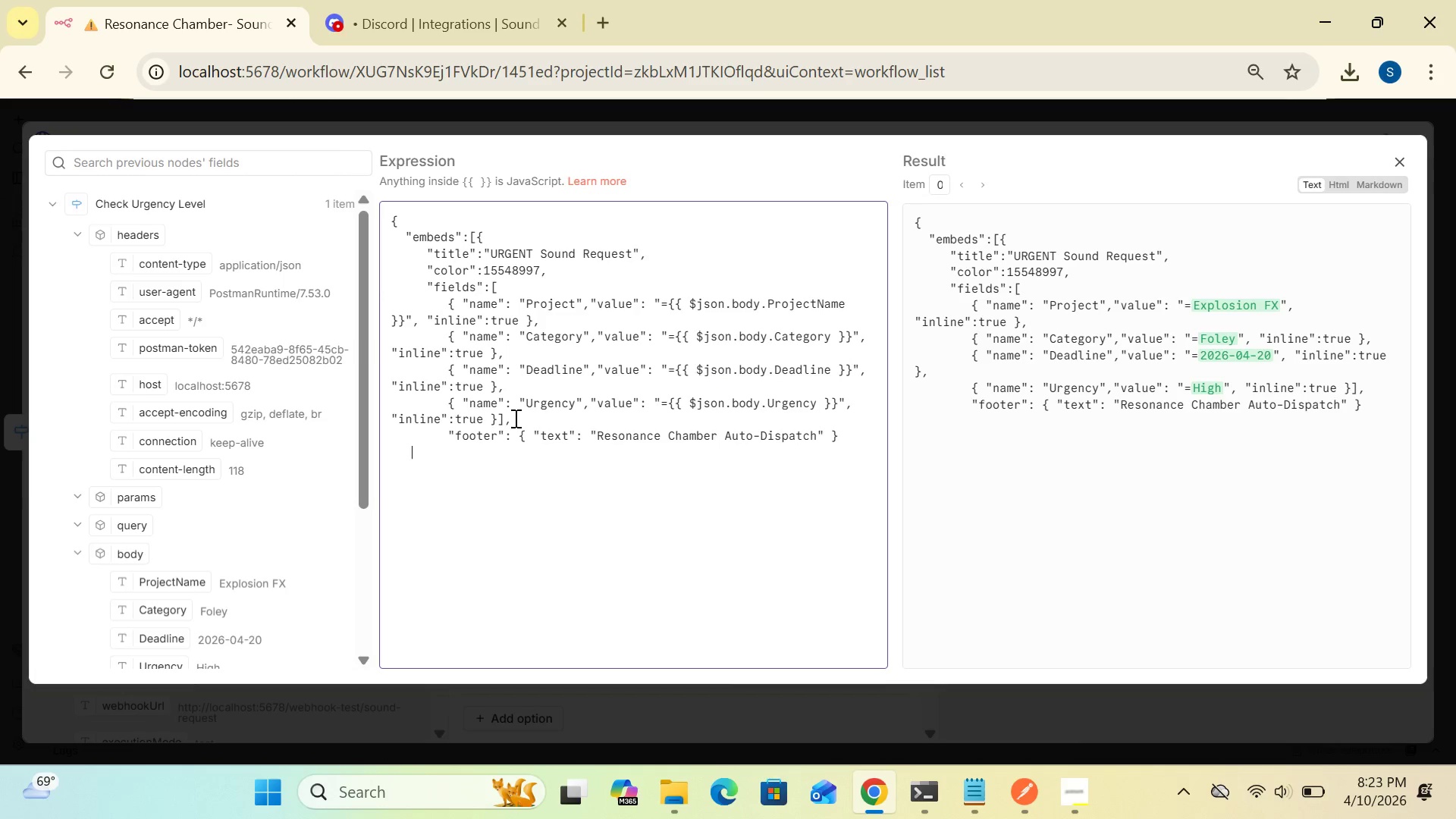 
key(Space)
 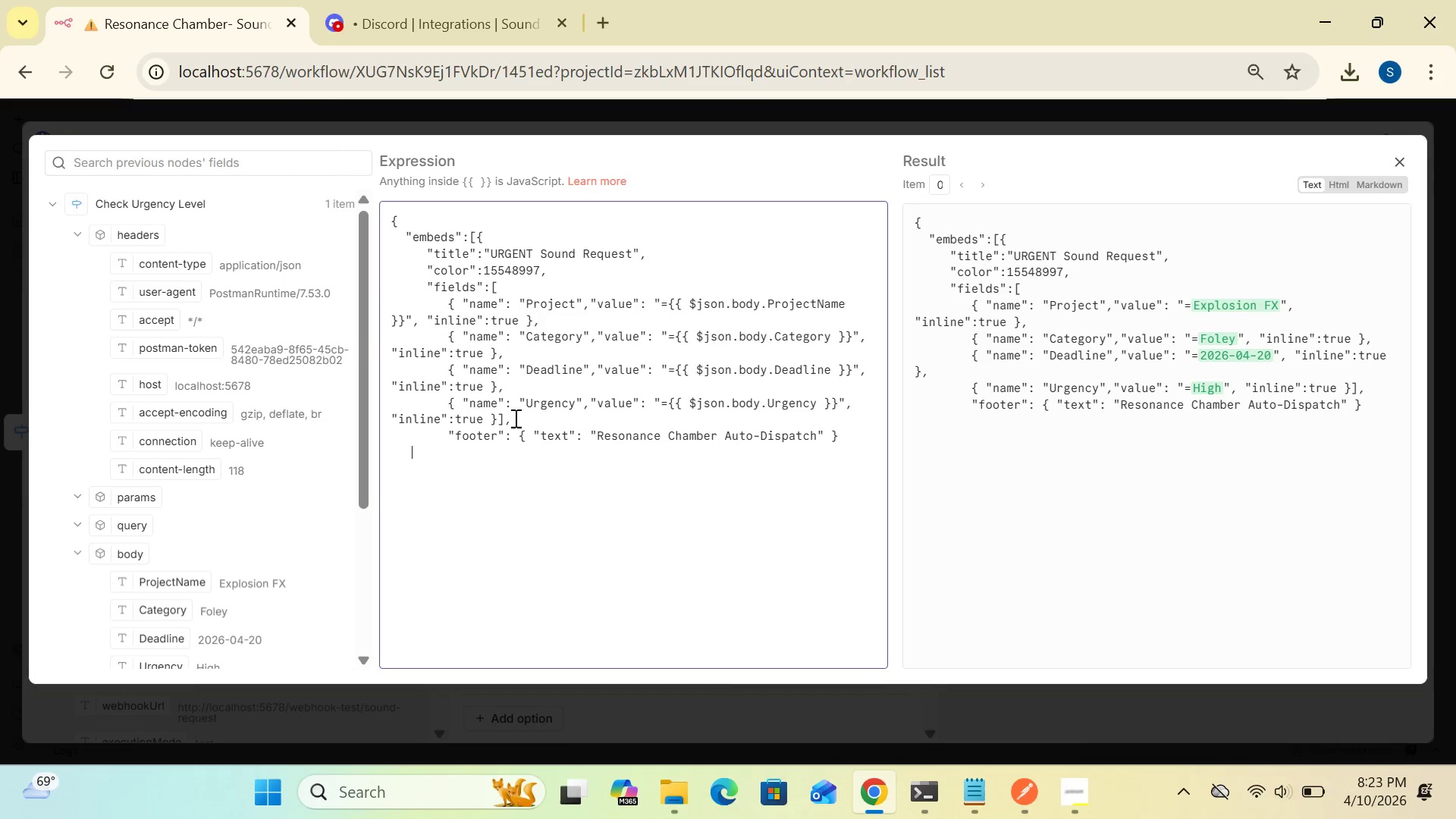 
key(Space)
 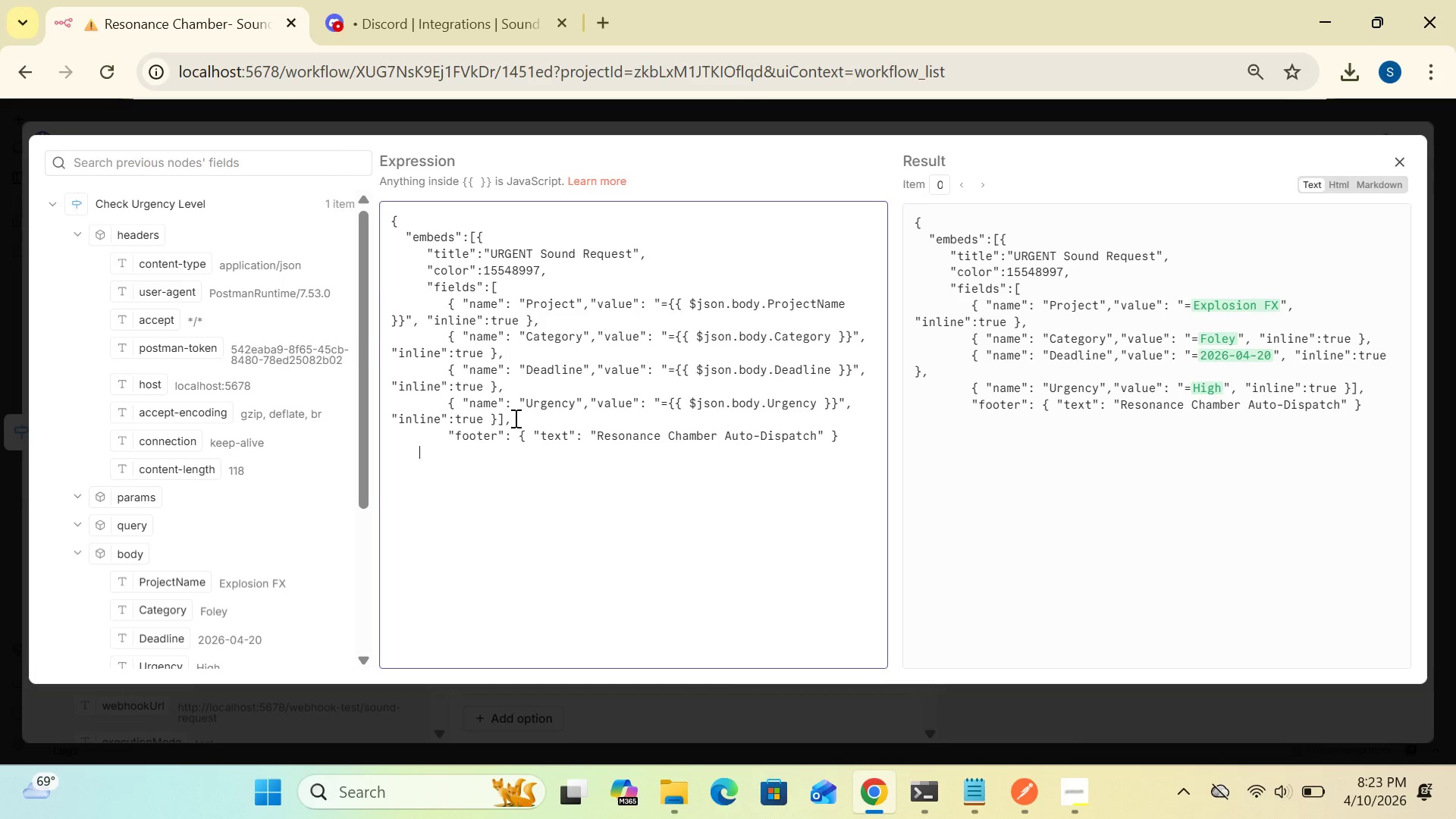 
key(Space)
 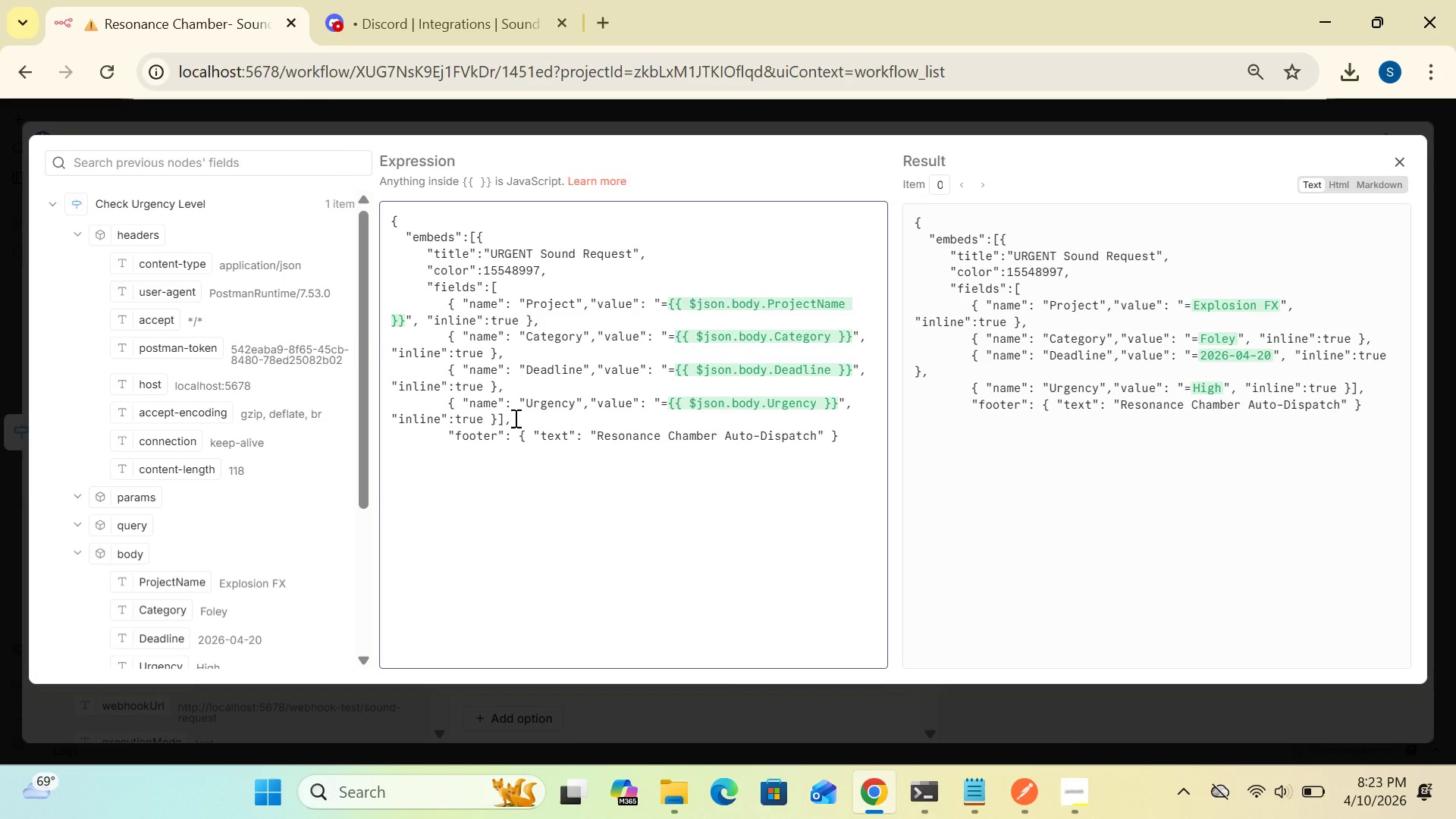 
key(Space)
 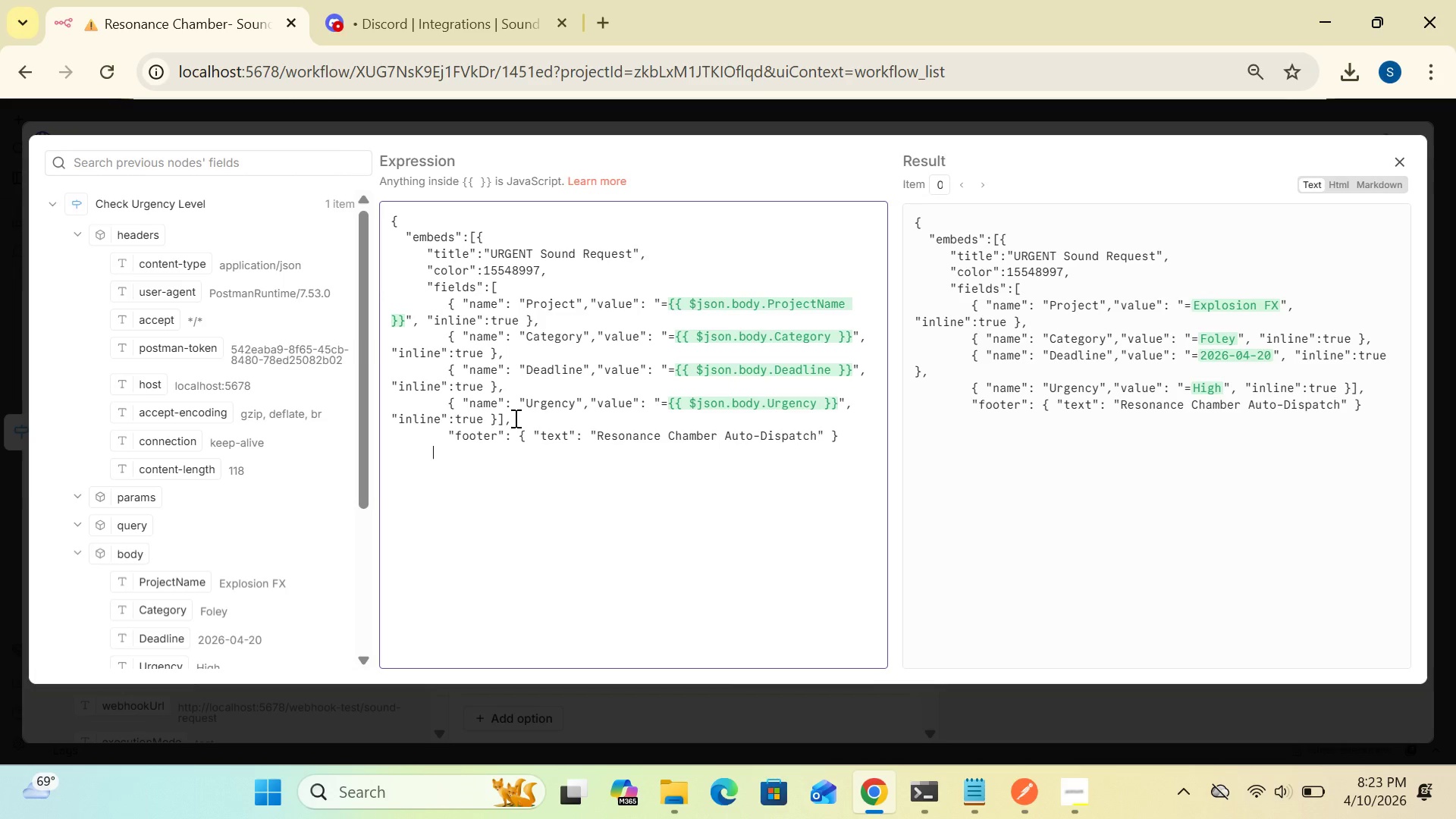 
key(Shift+BracketRight)
 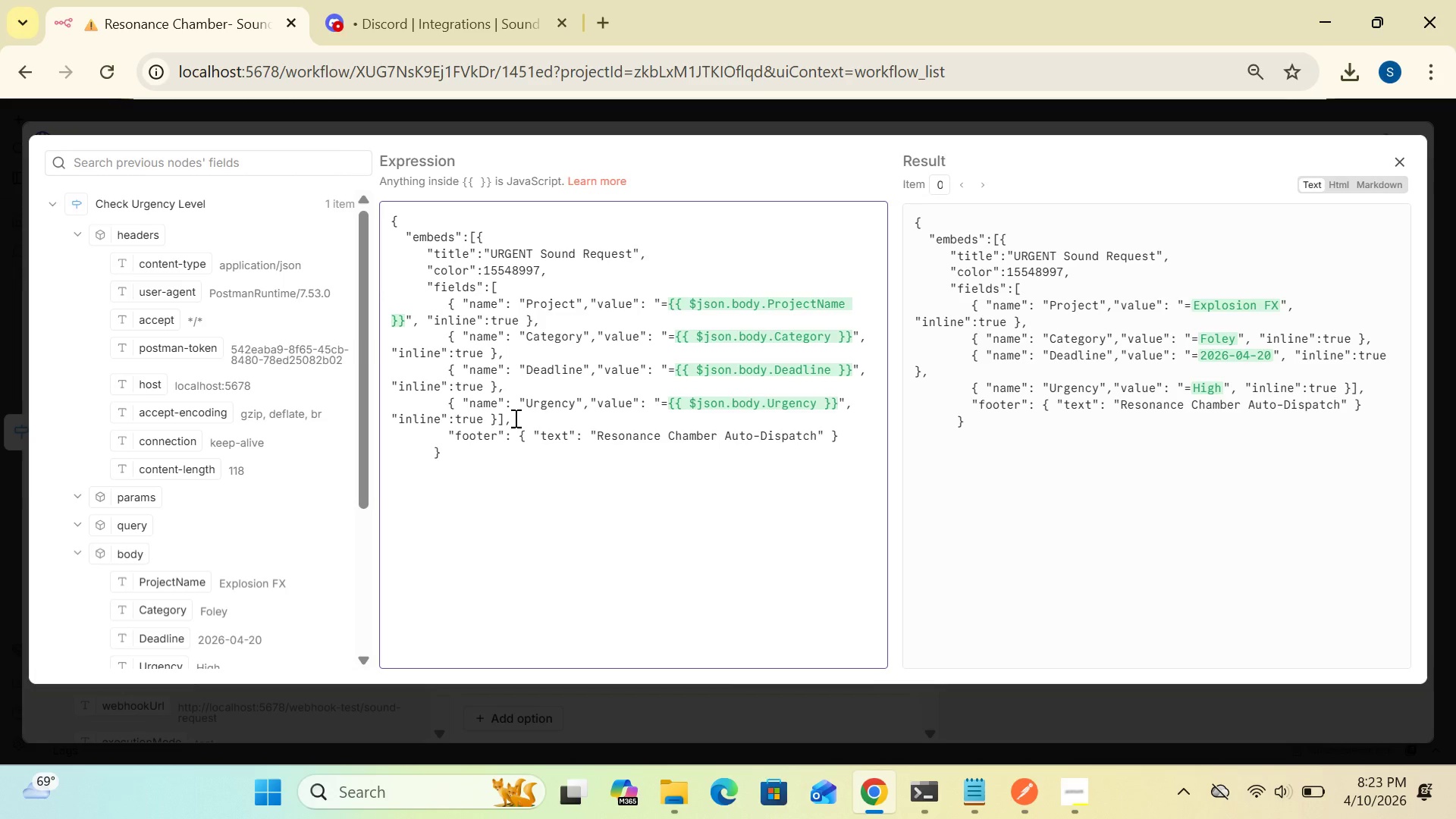 
key(BracketRight)
 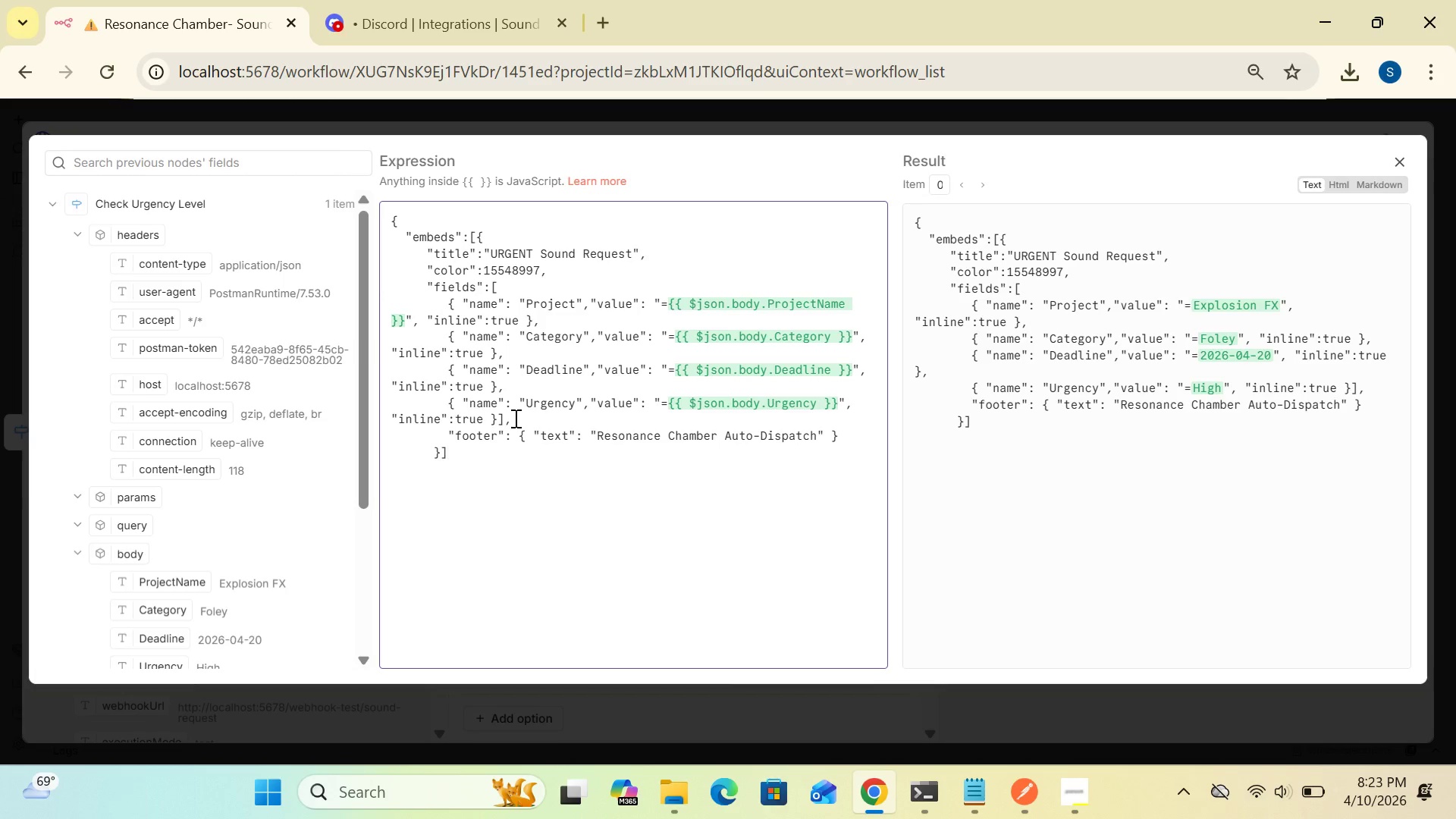 
key(Enter)
 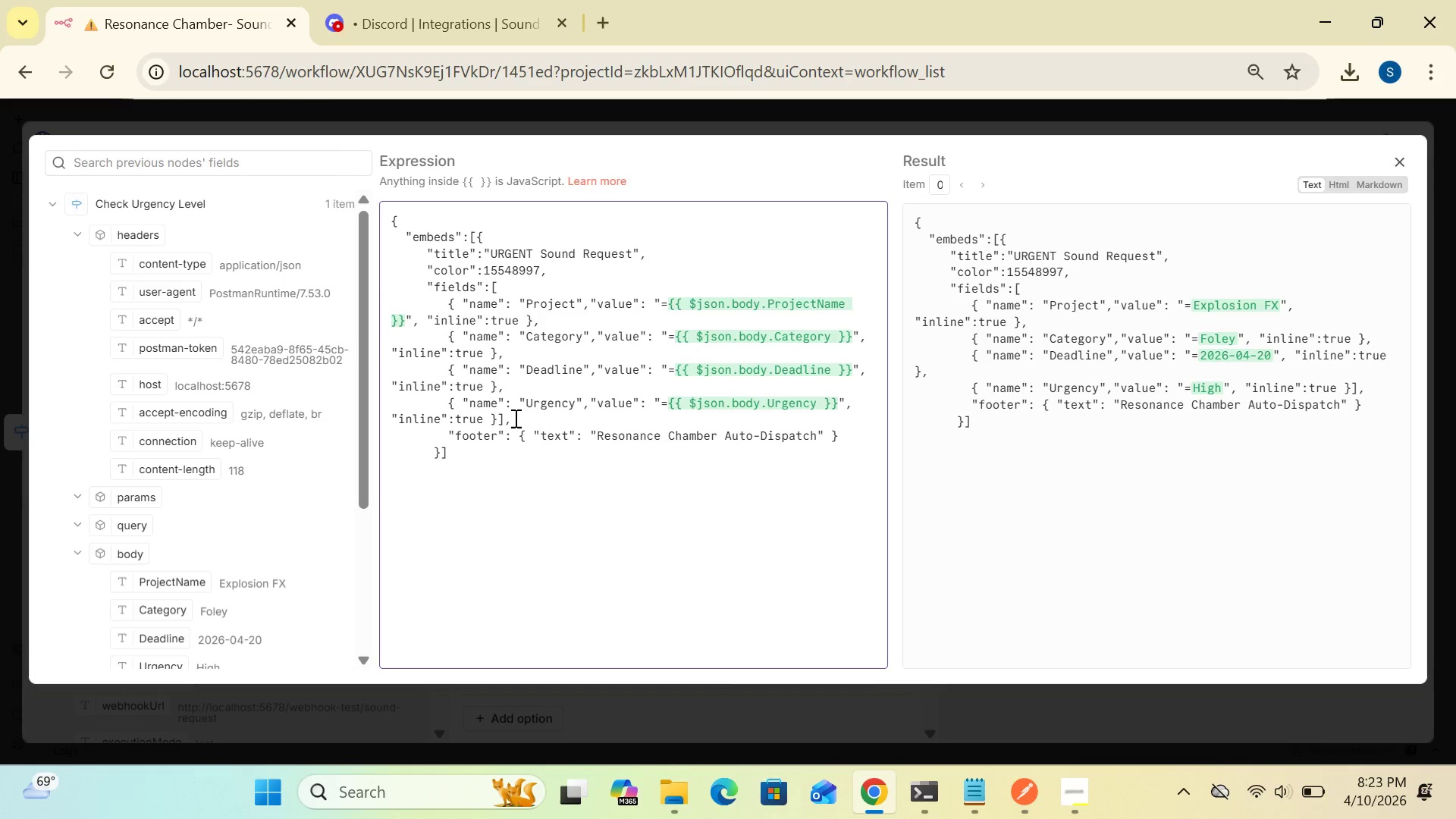 
key(Space)
 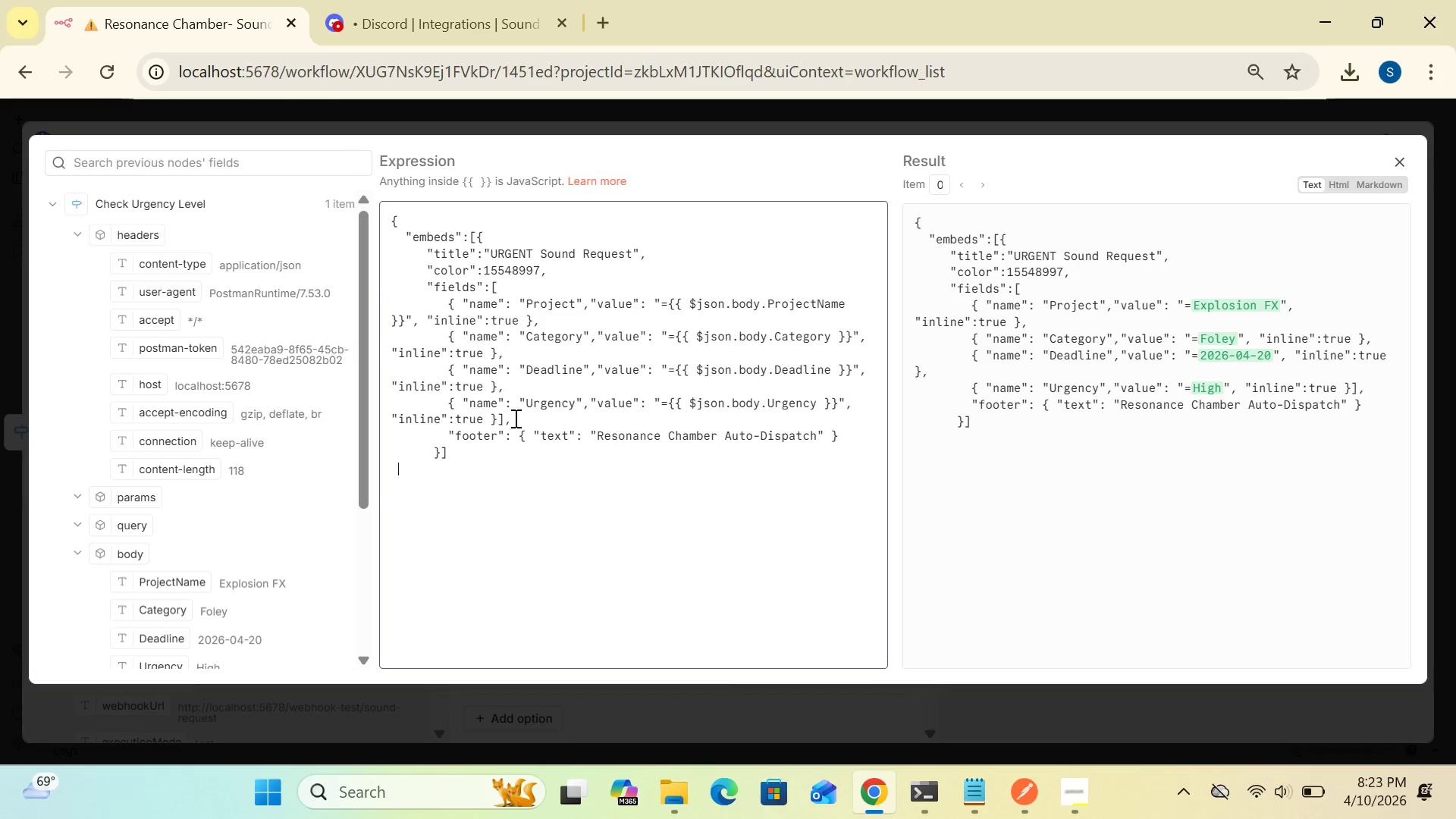 
key(Space)
 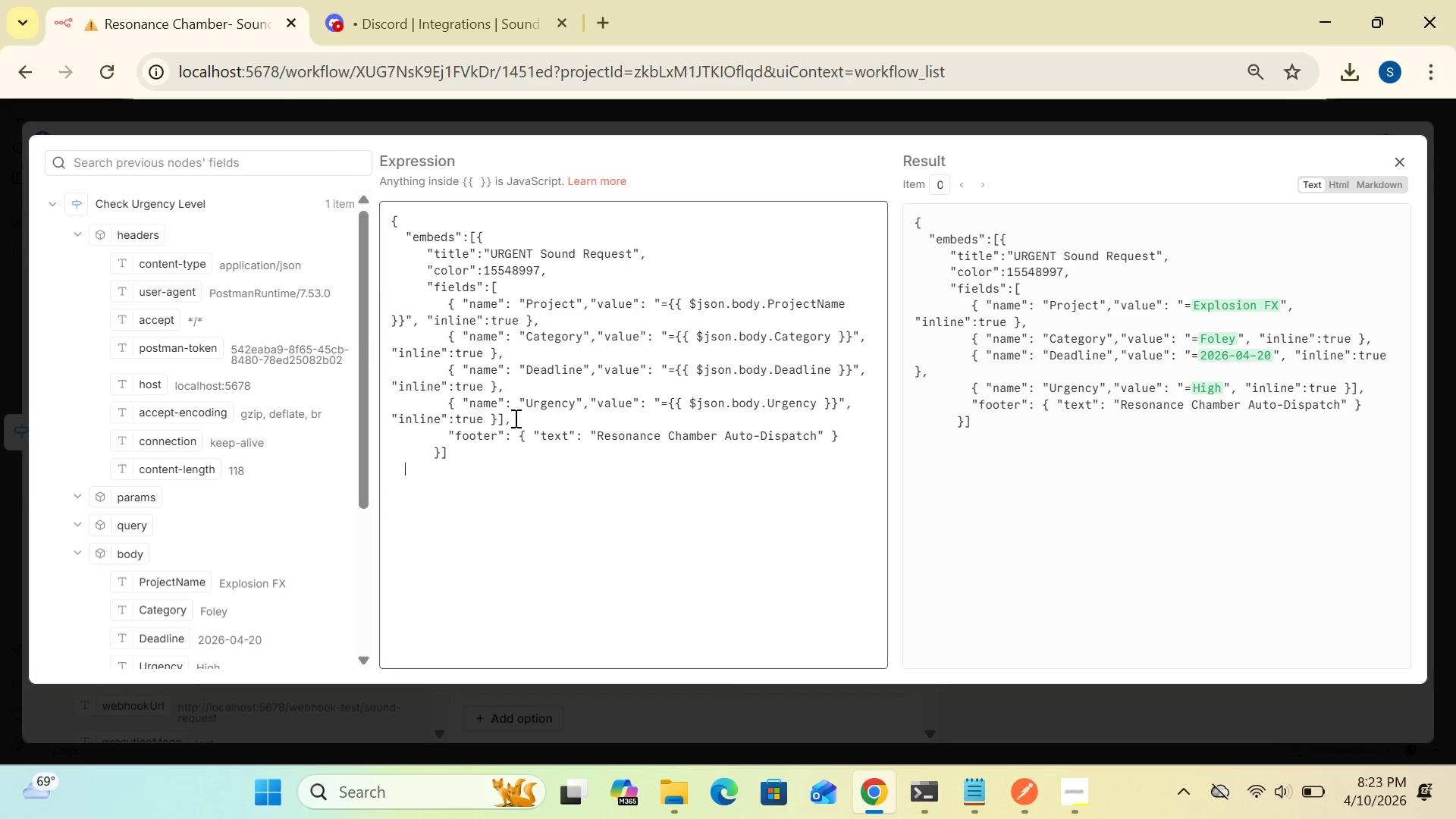 
key(Space)
 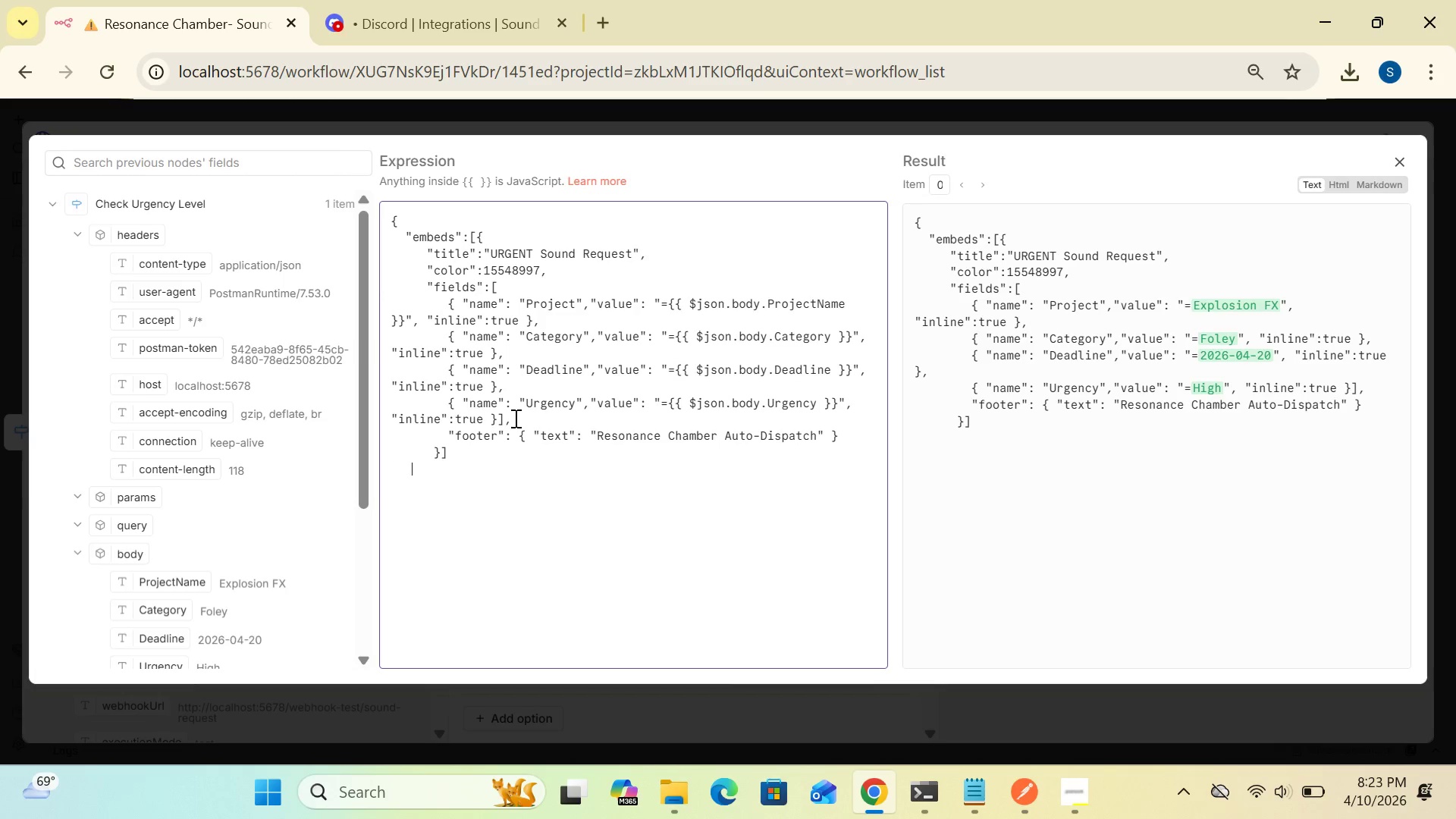 
key(Space)
 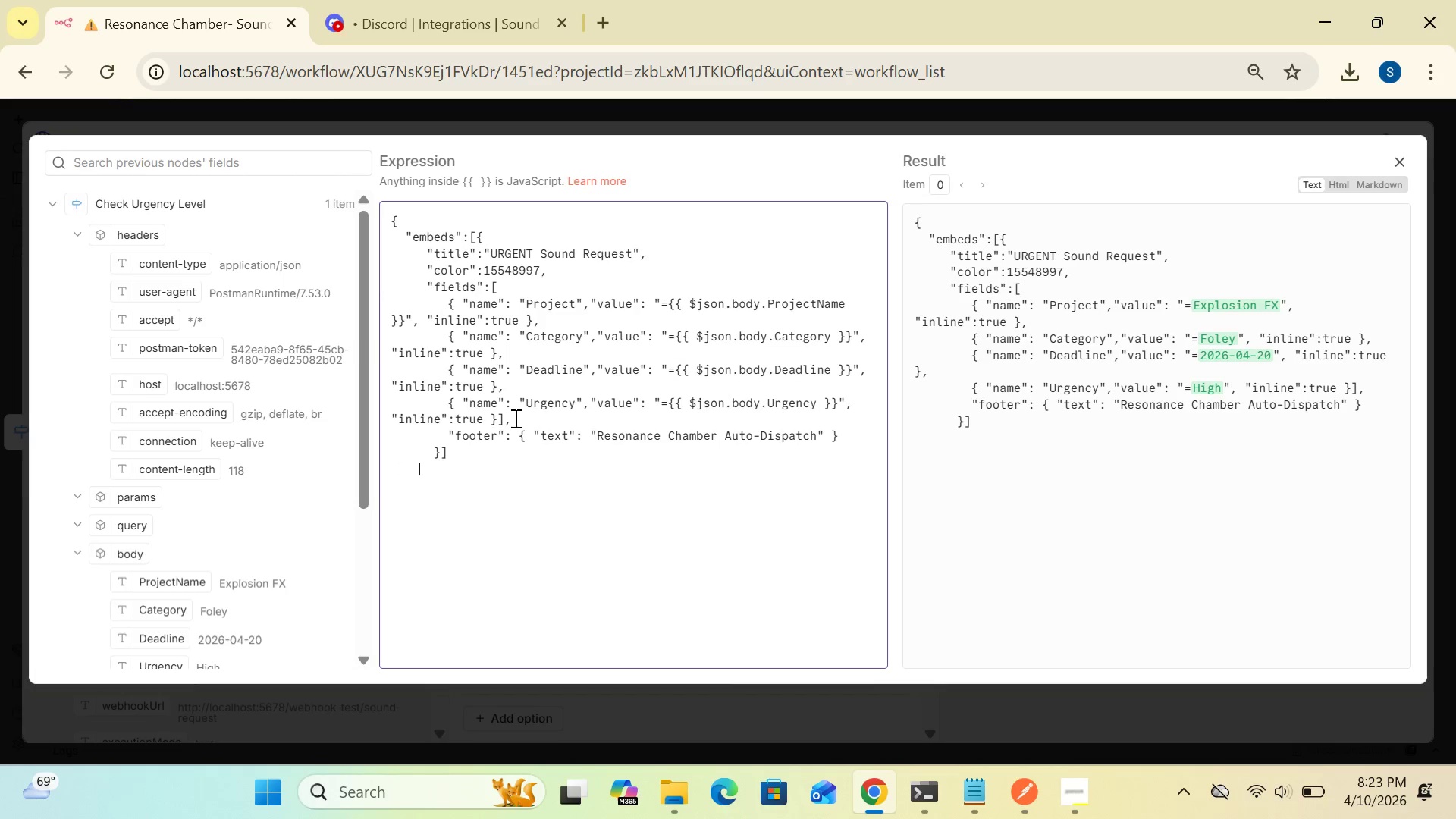 
key(Space)
 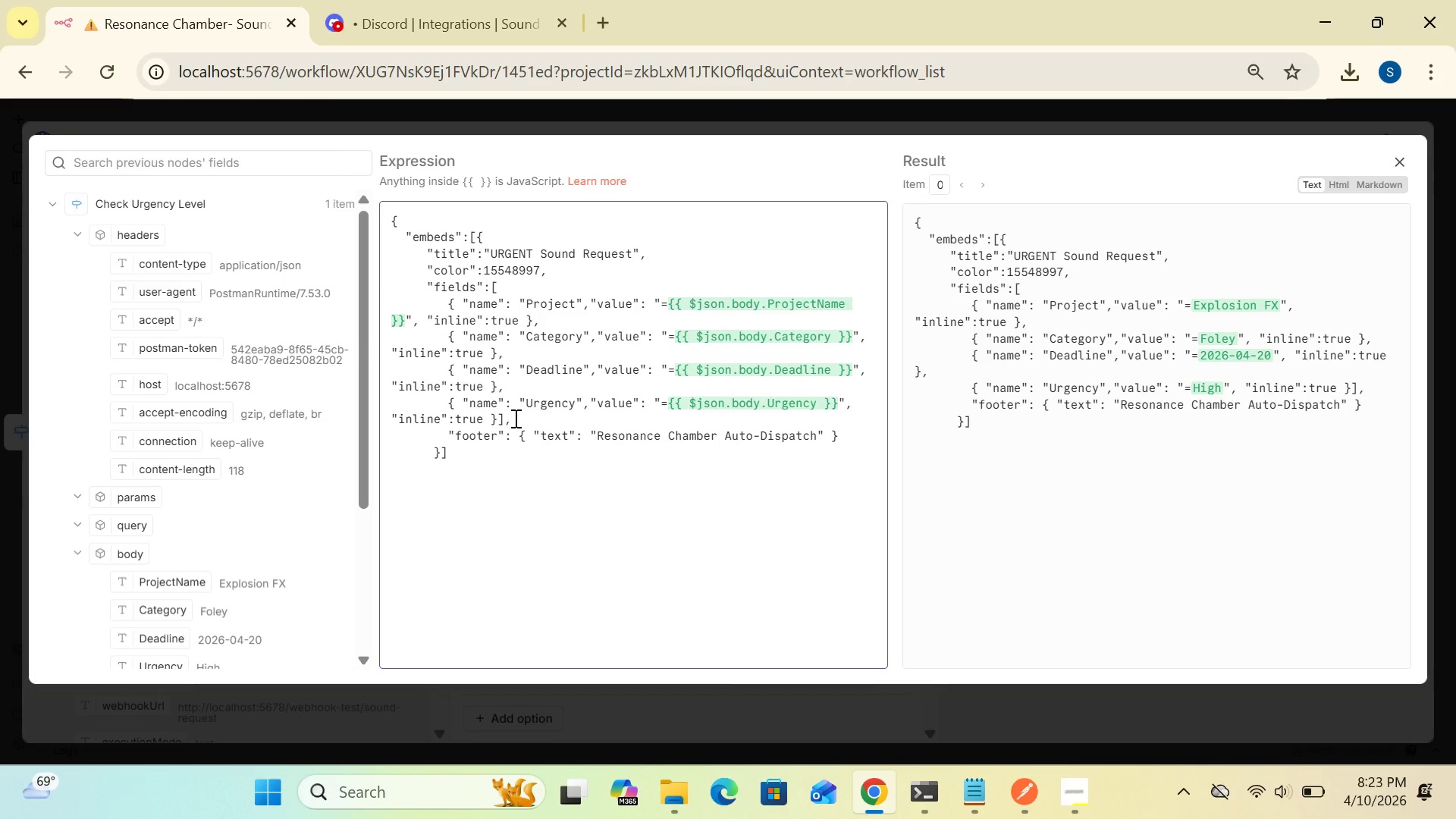 
key(Shift+BracketRight)
 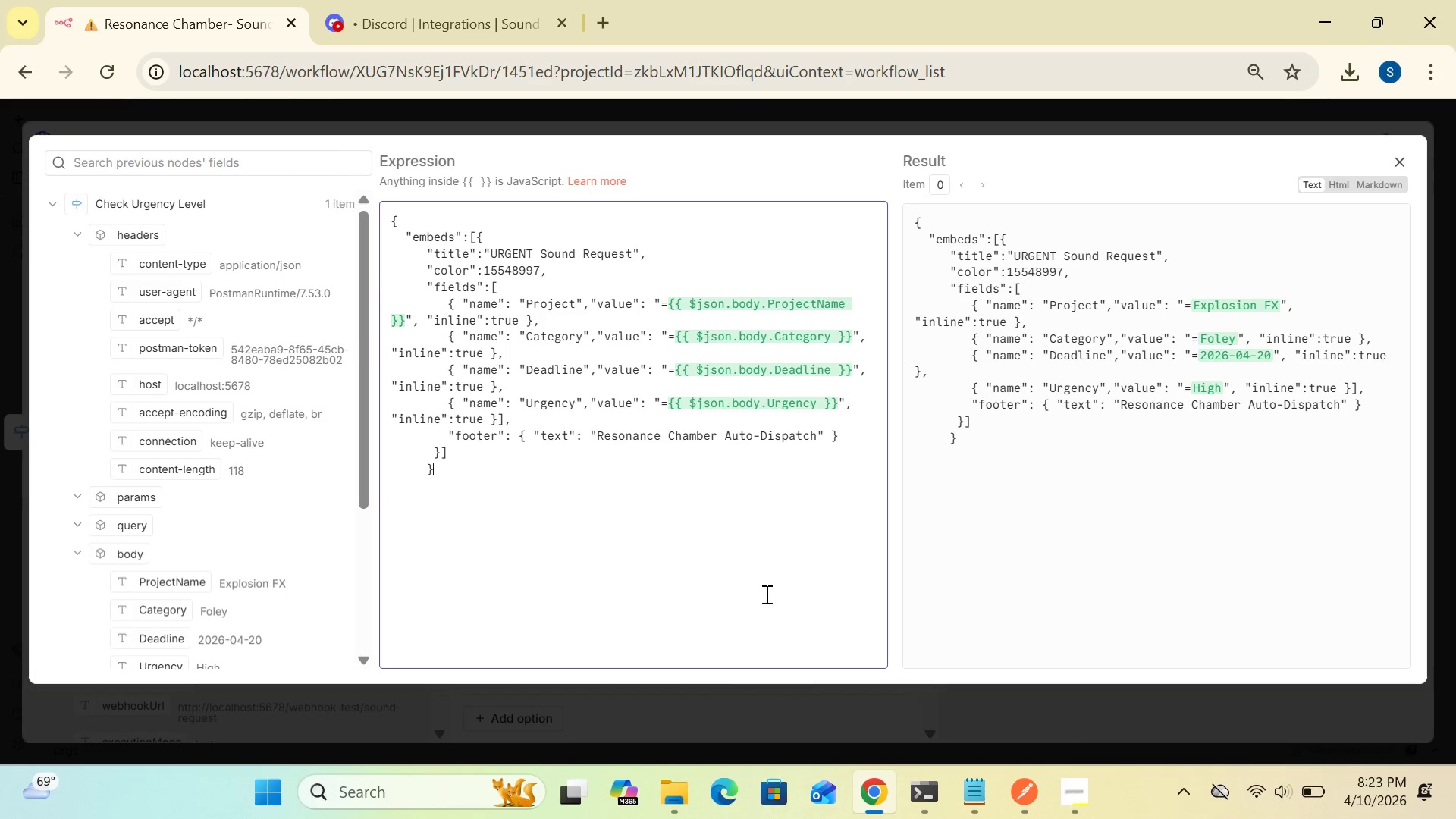 
wait(12.38)
 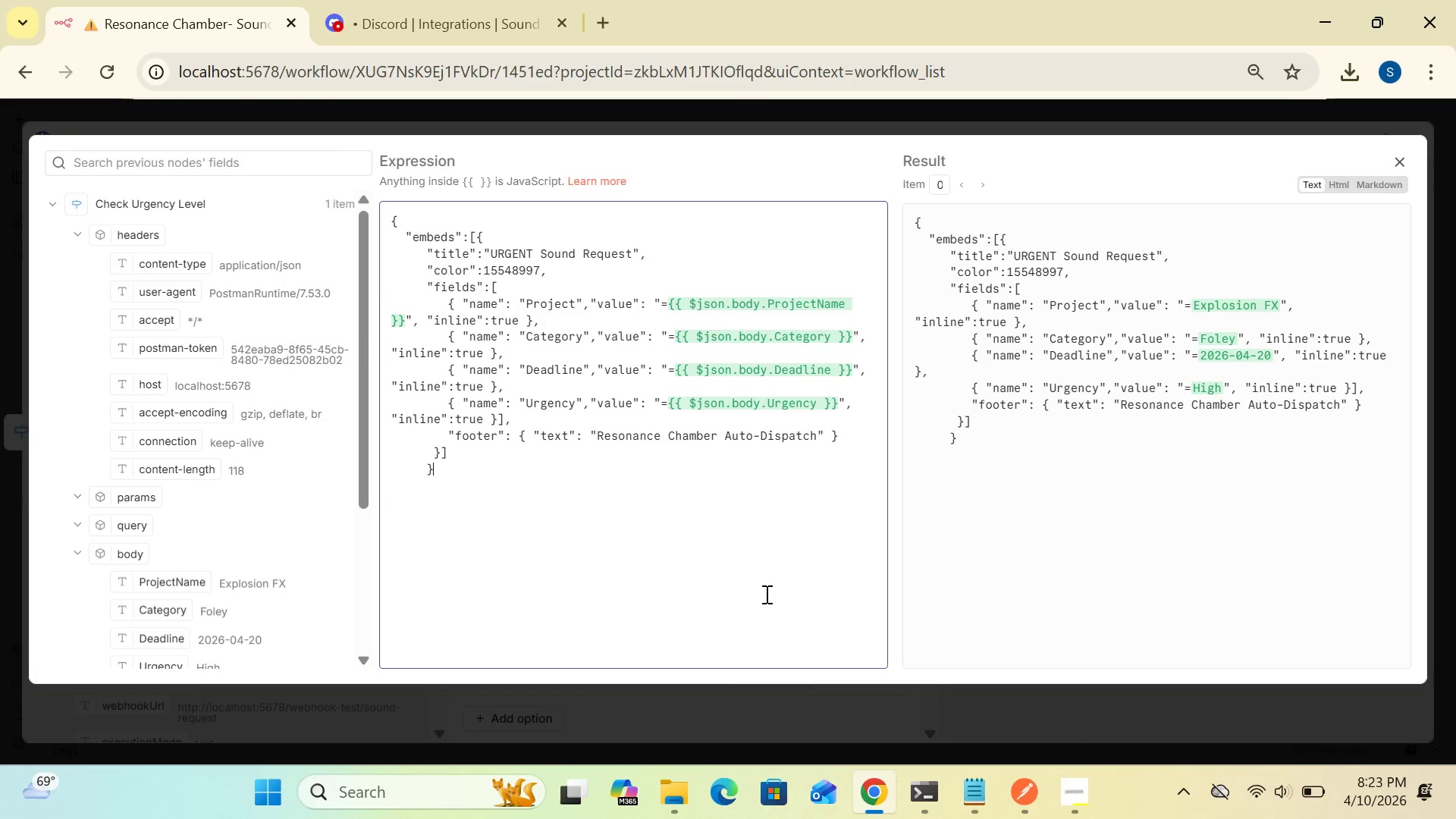 
left_click([1401, 165])
 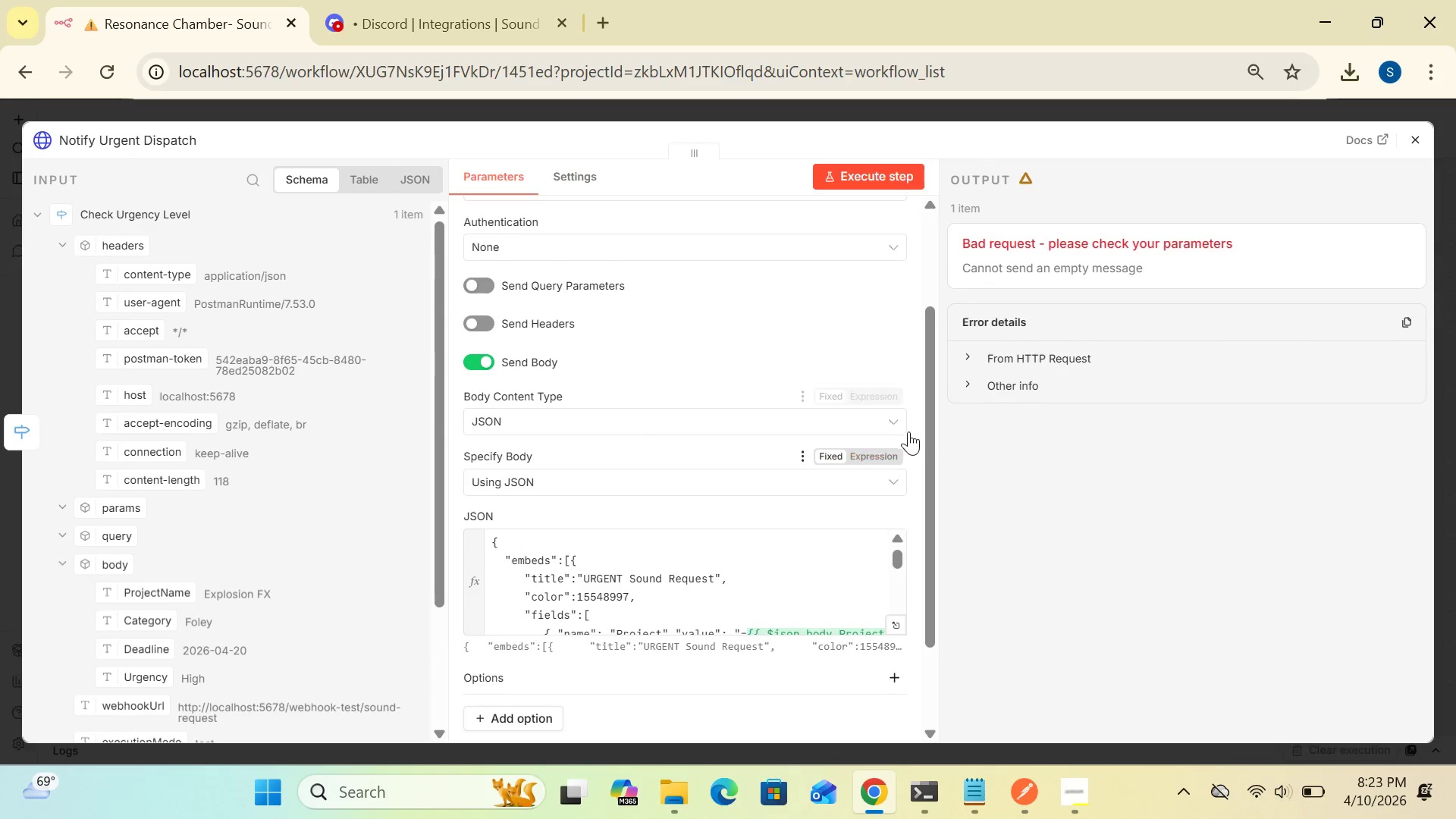 
left_click_drag(start_coordinate=[935, 428], to_coordinate=[927, 340])
 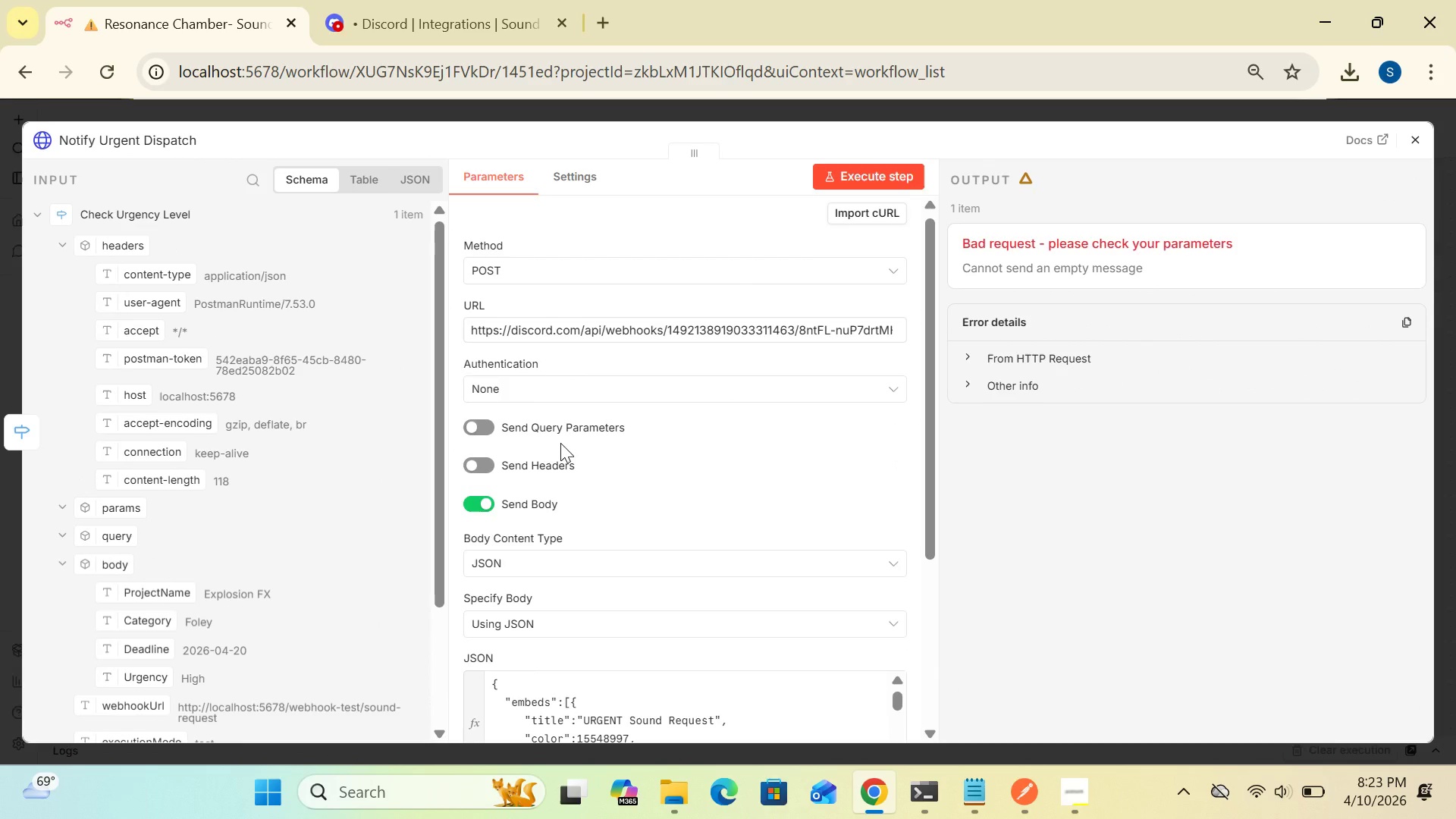 
wait(19.52)
 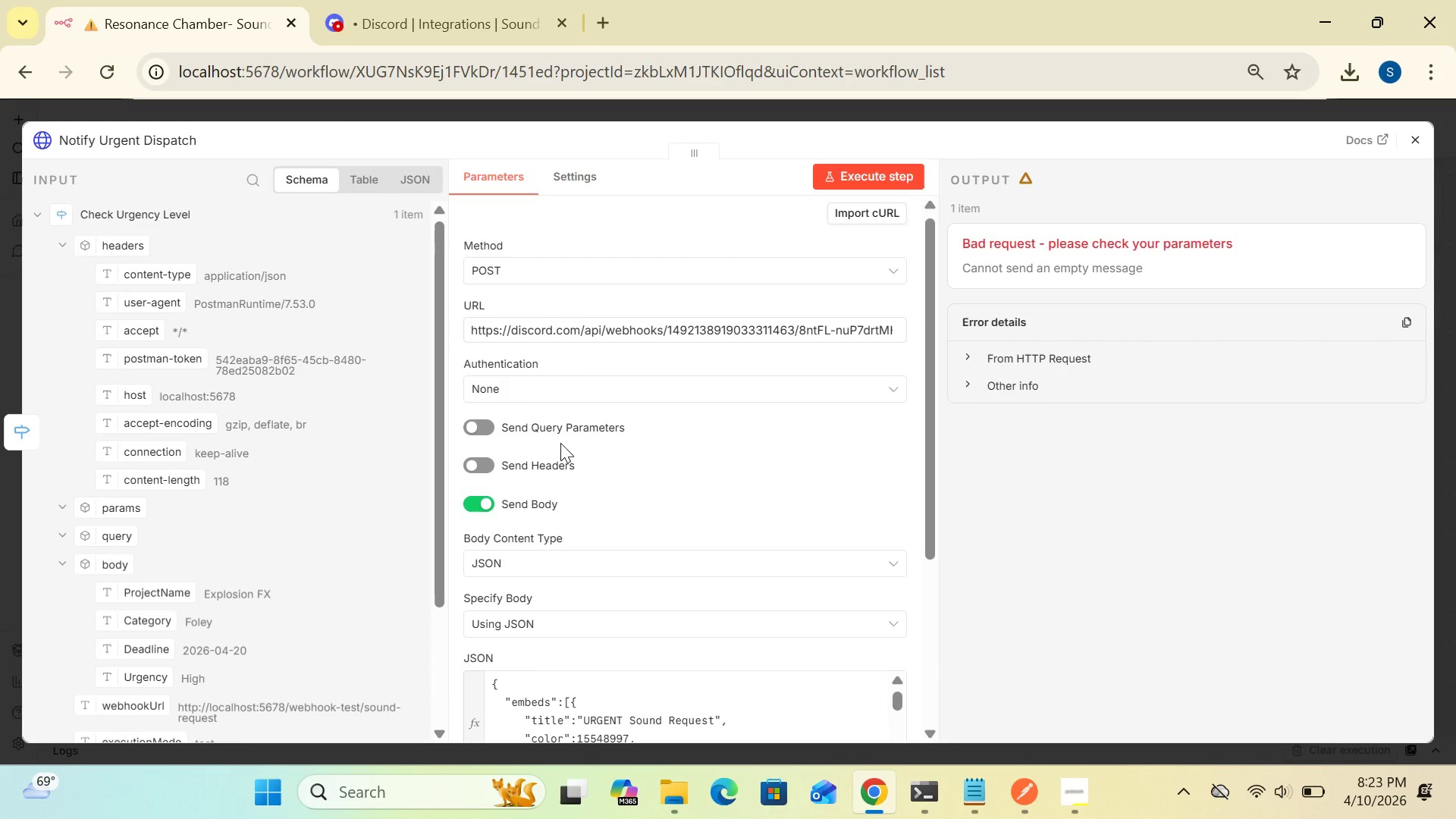 
left_click([893, 273])
 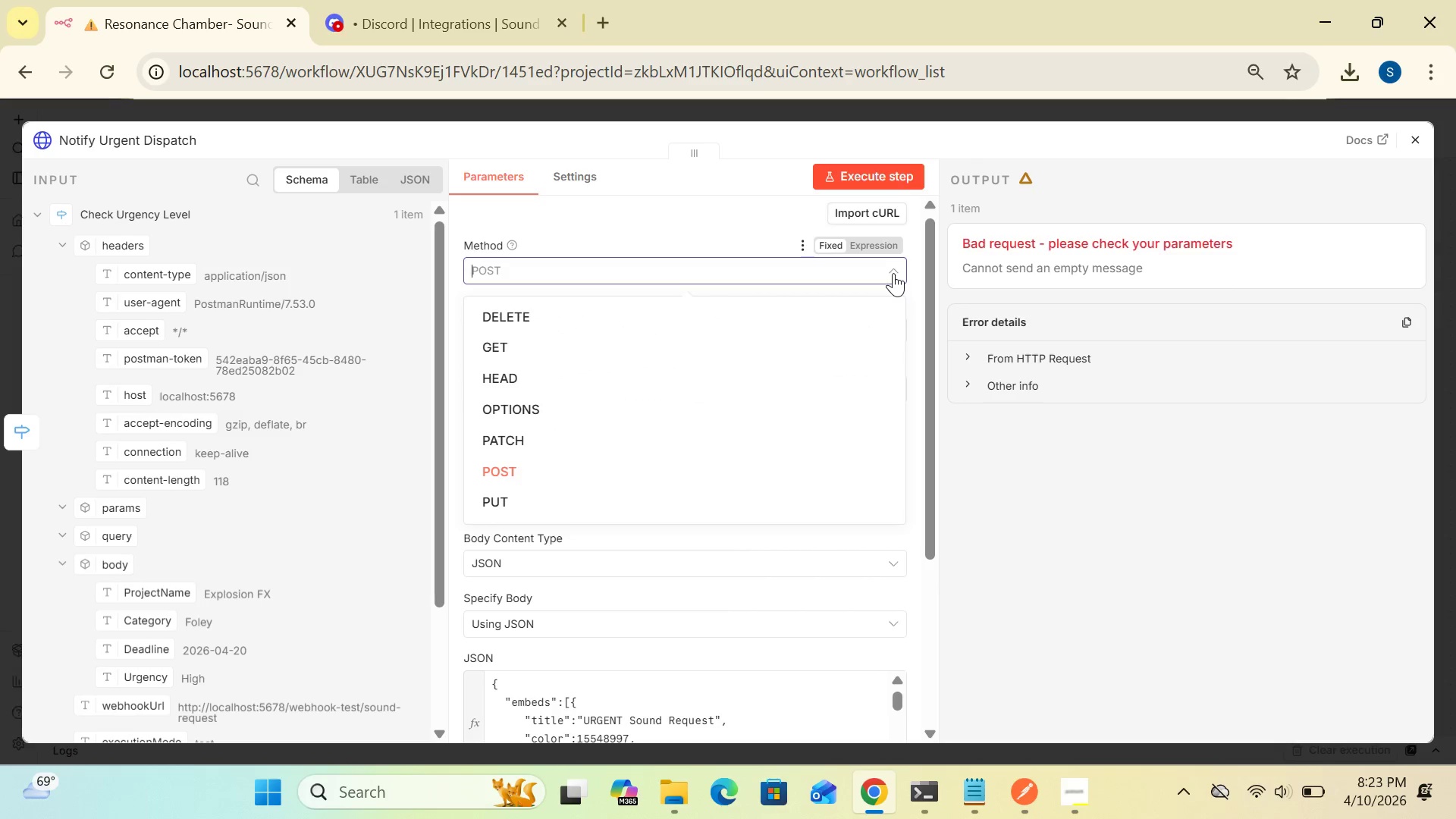 
wait(13.73)
 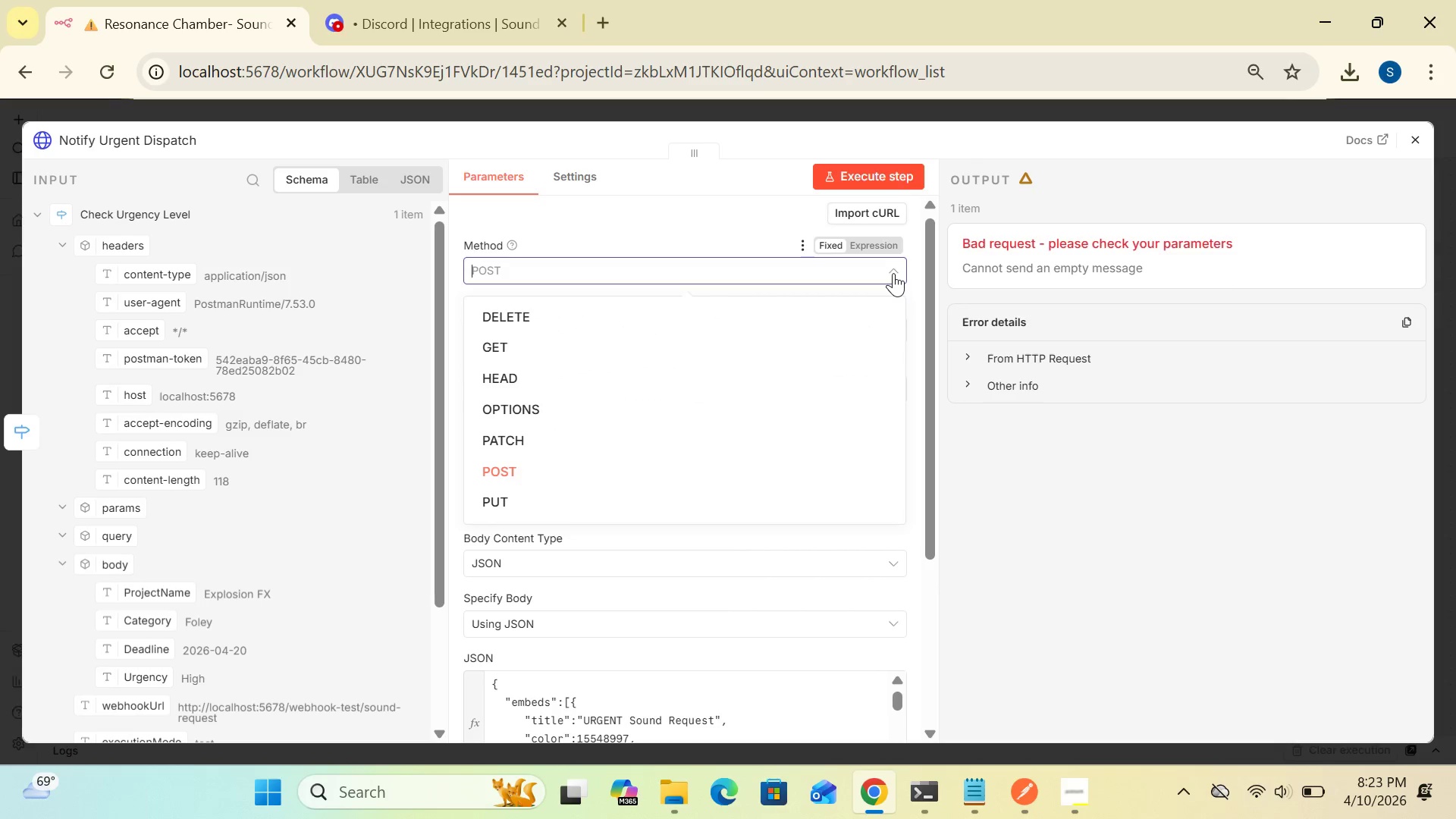 
left_click_drag(start_coordinate=[932, 475], to_coordinate=[953, 474])
 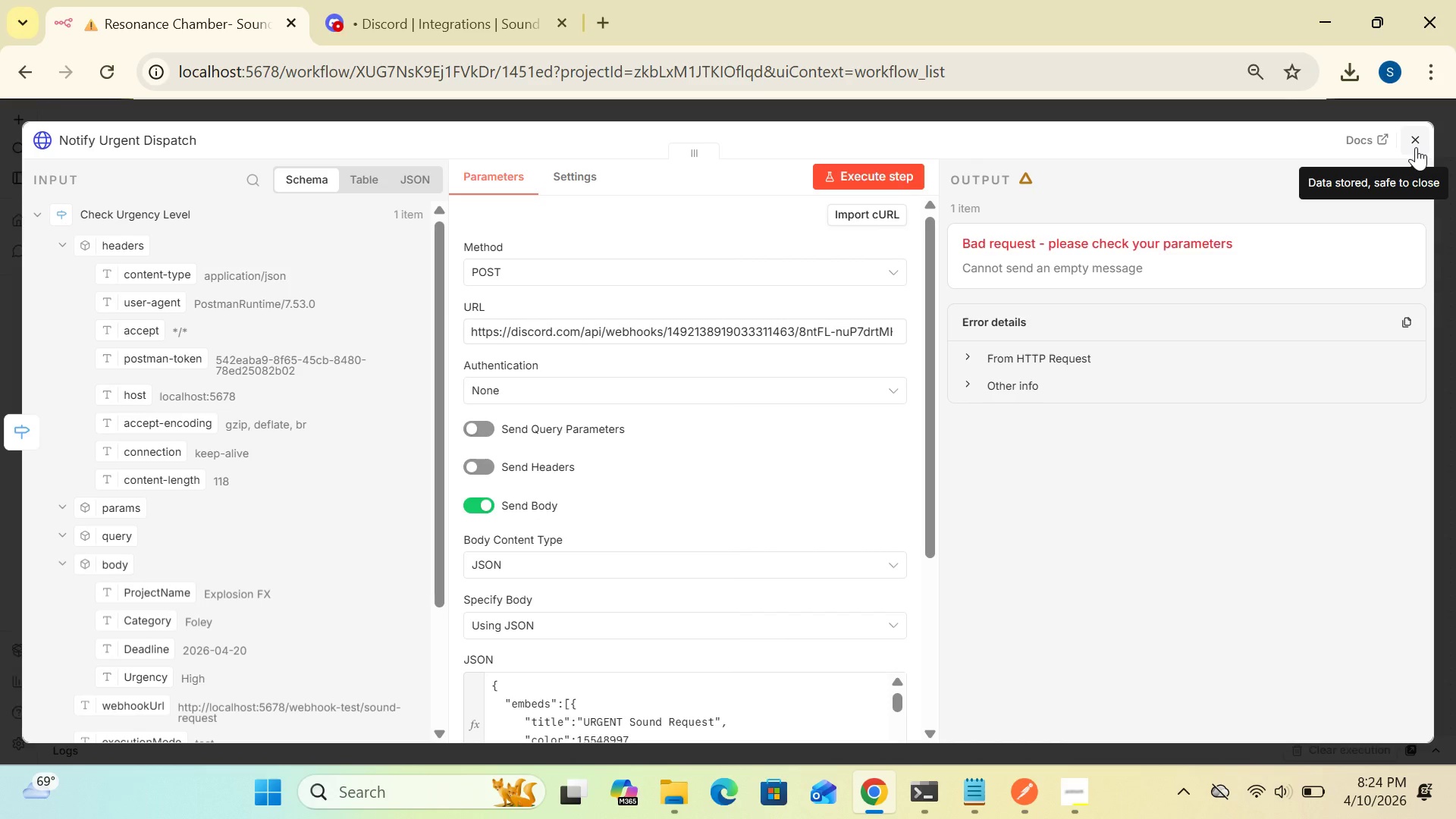 
wait(28.91)
 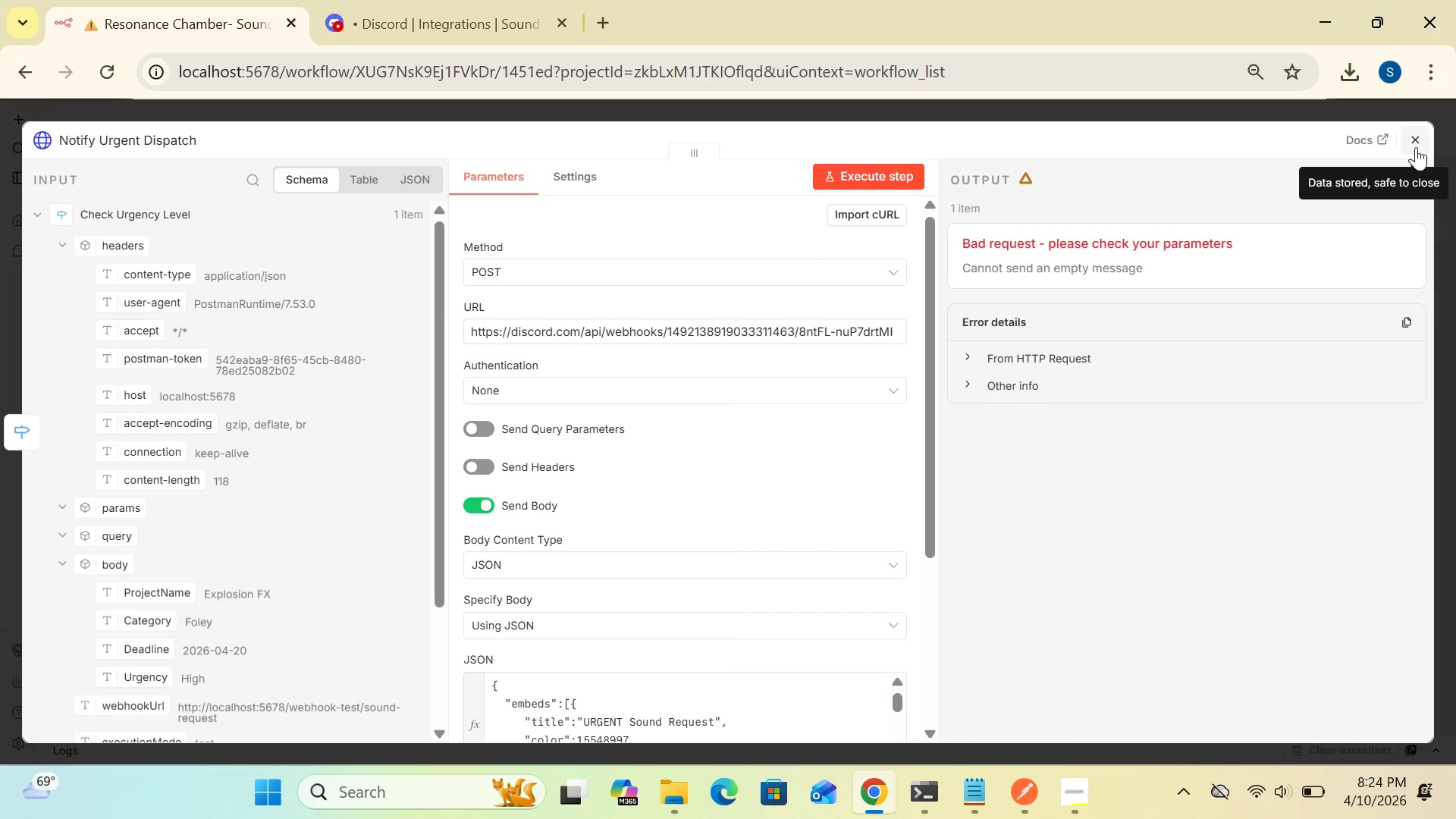 
left_click([1420, 140])
 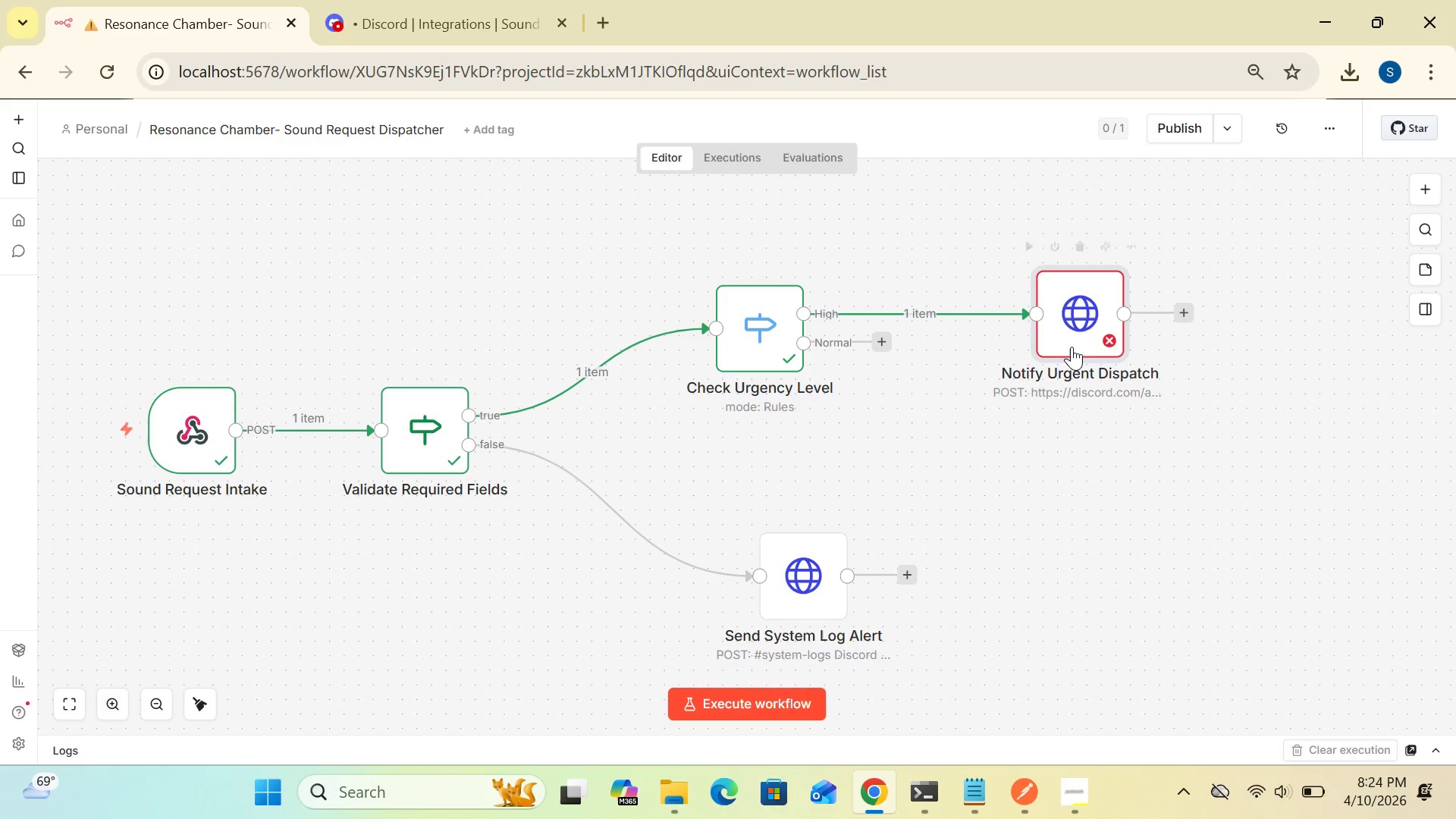 
double_click([1072, 325])
 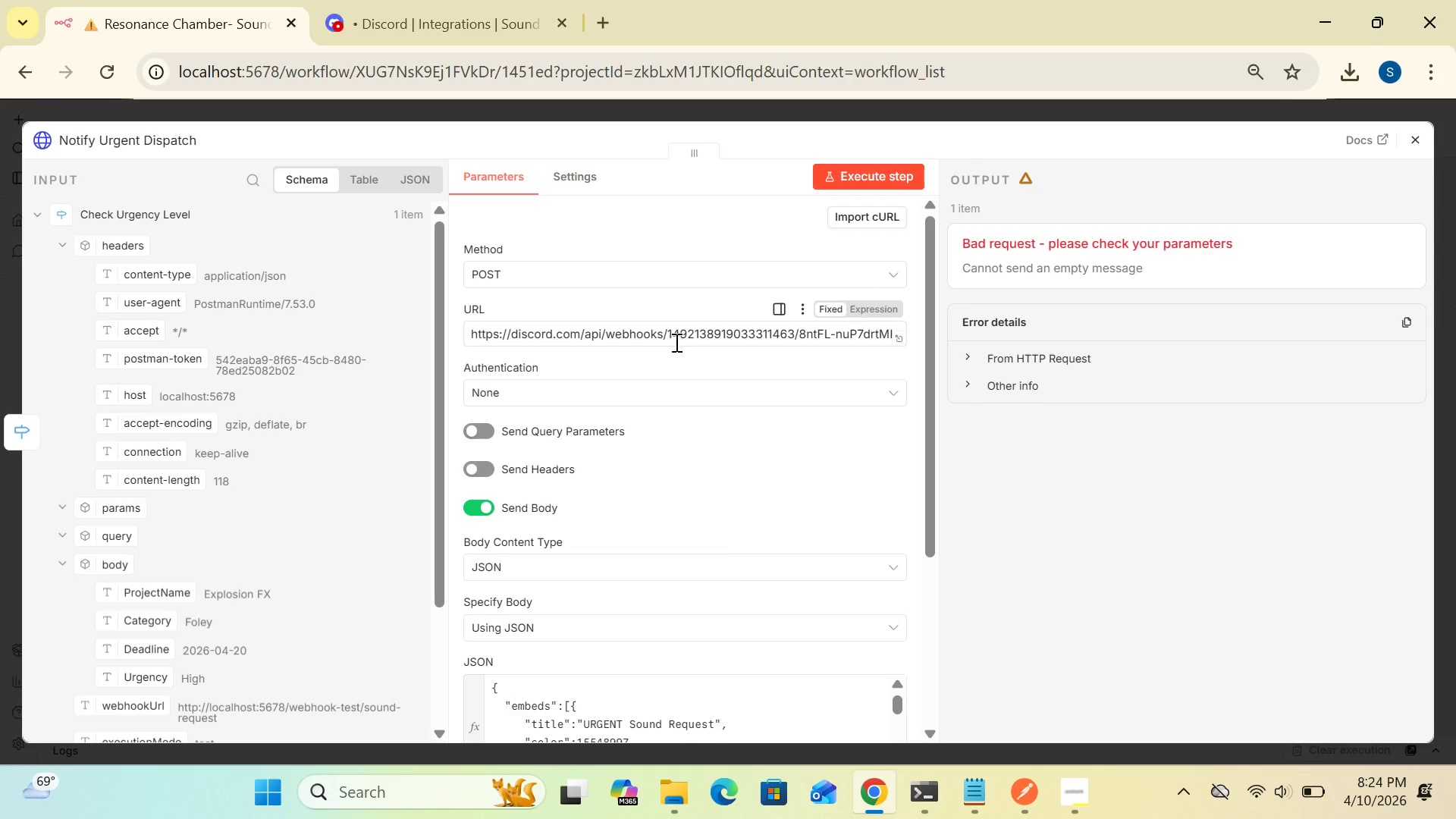 
wait(7.34)
 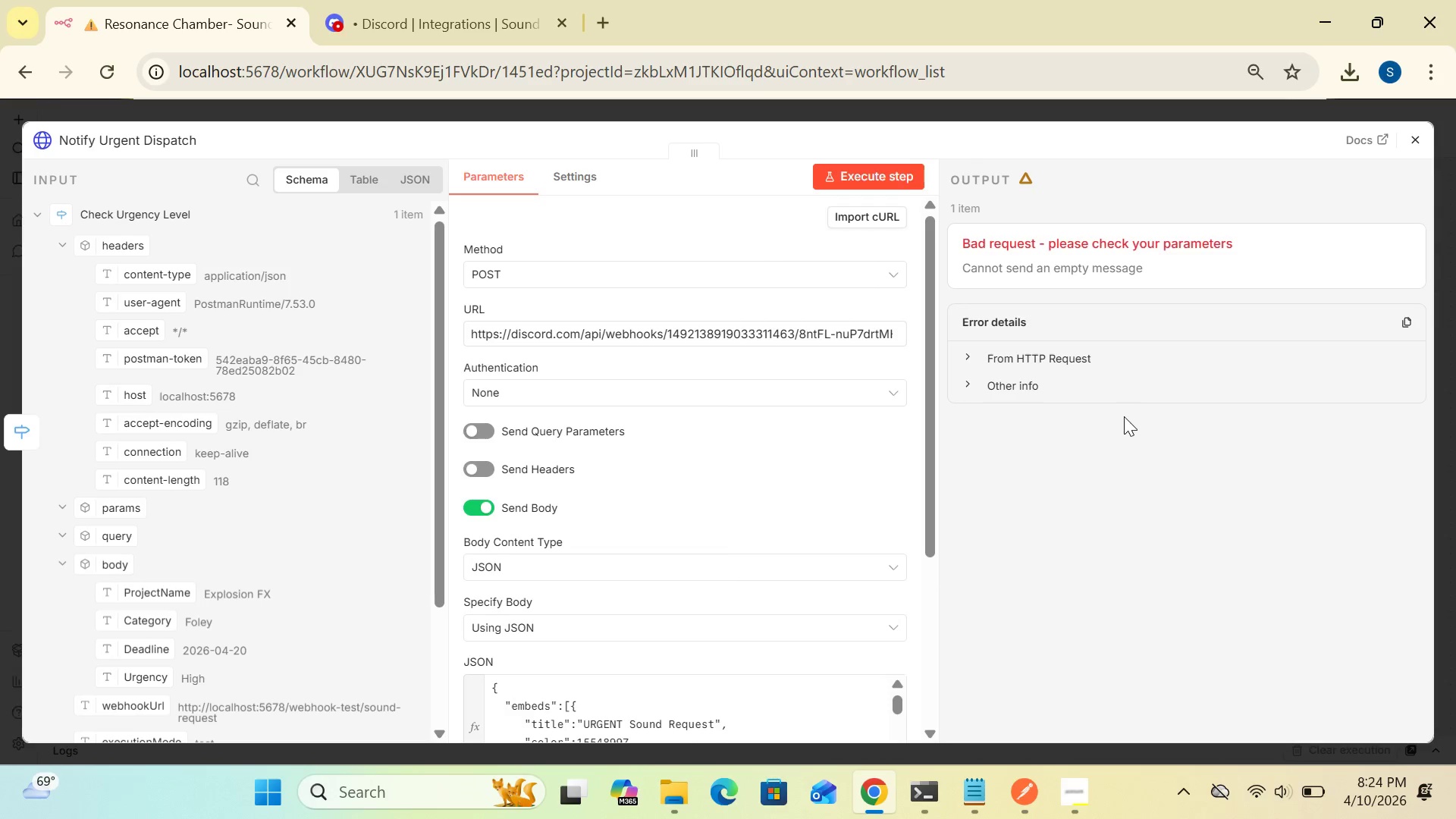 
left_click([481, 29])
 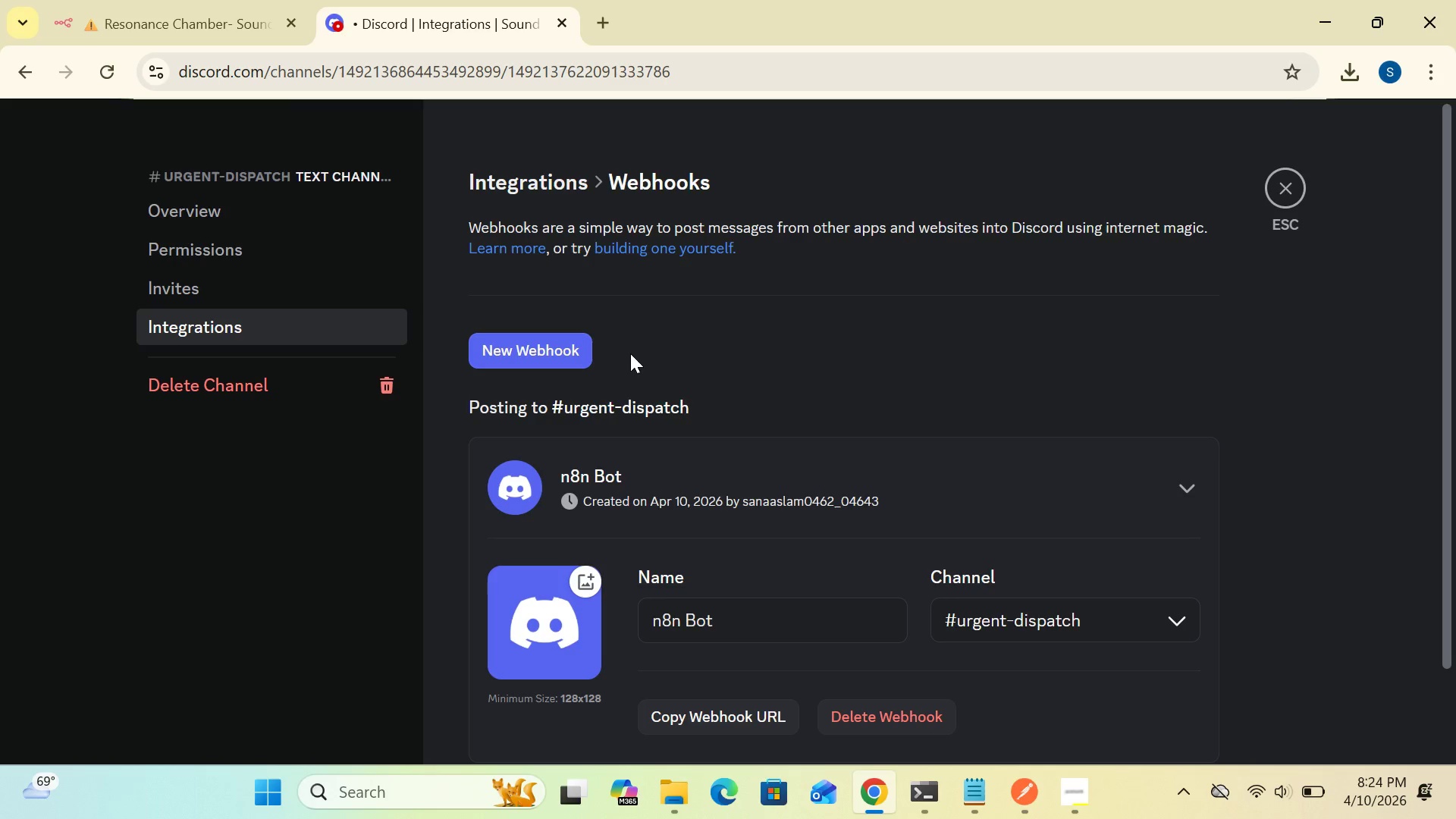 
wait(11.12)
 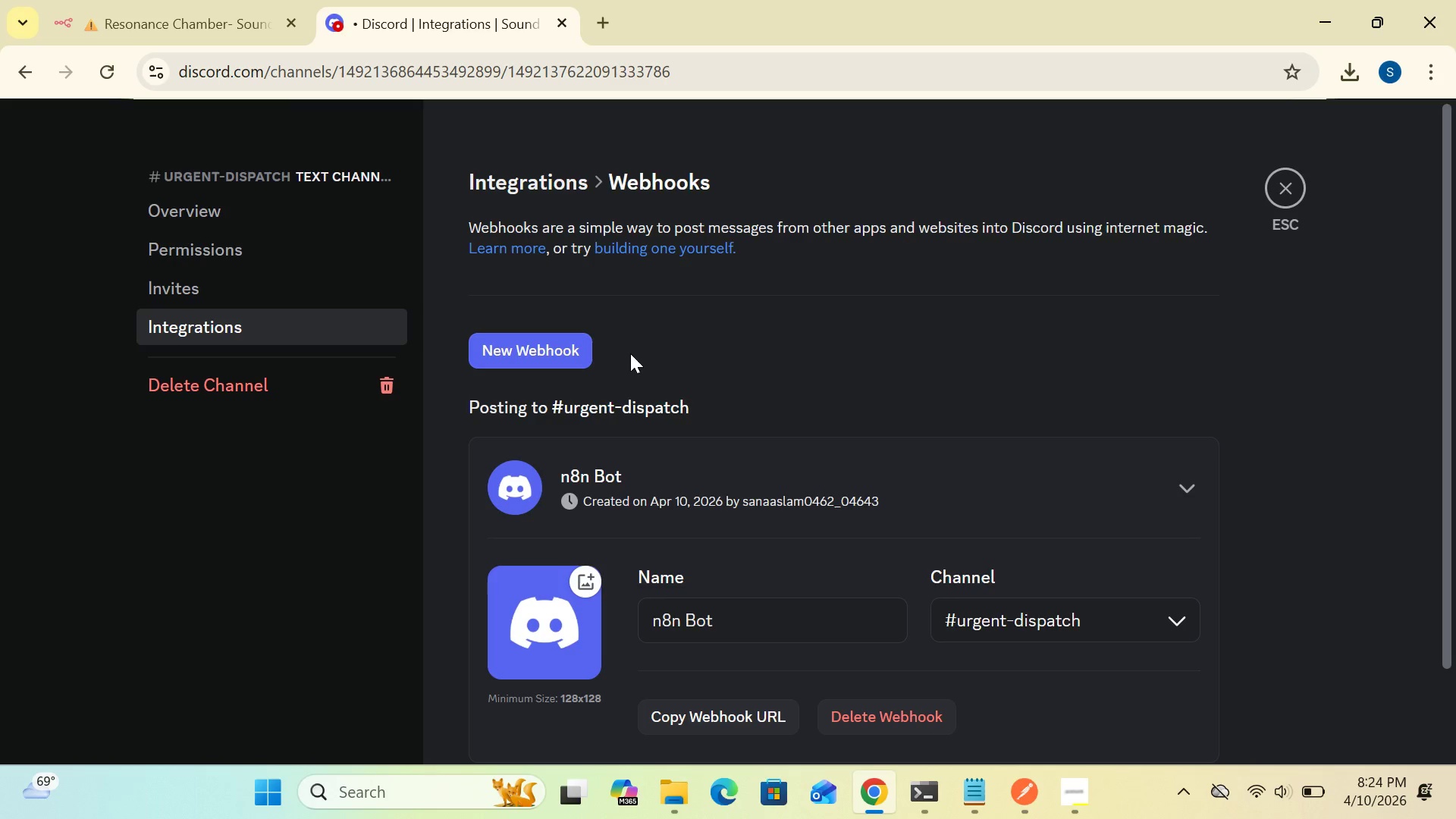 
left_click([769, 722])
 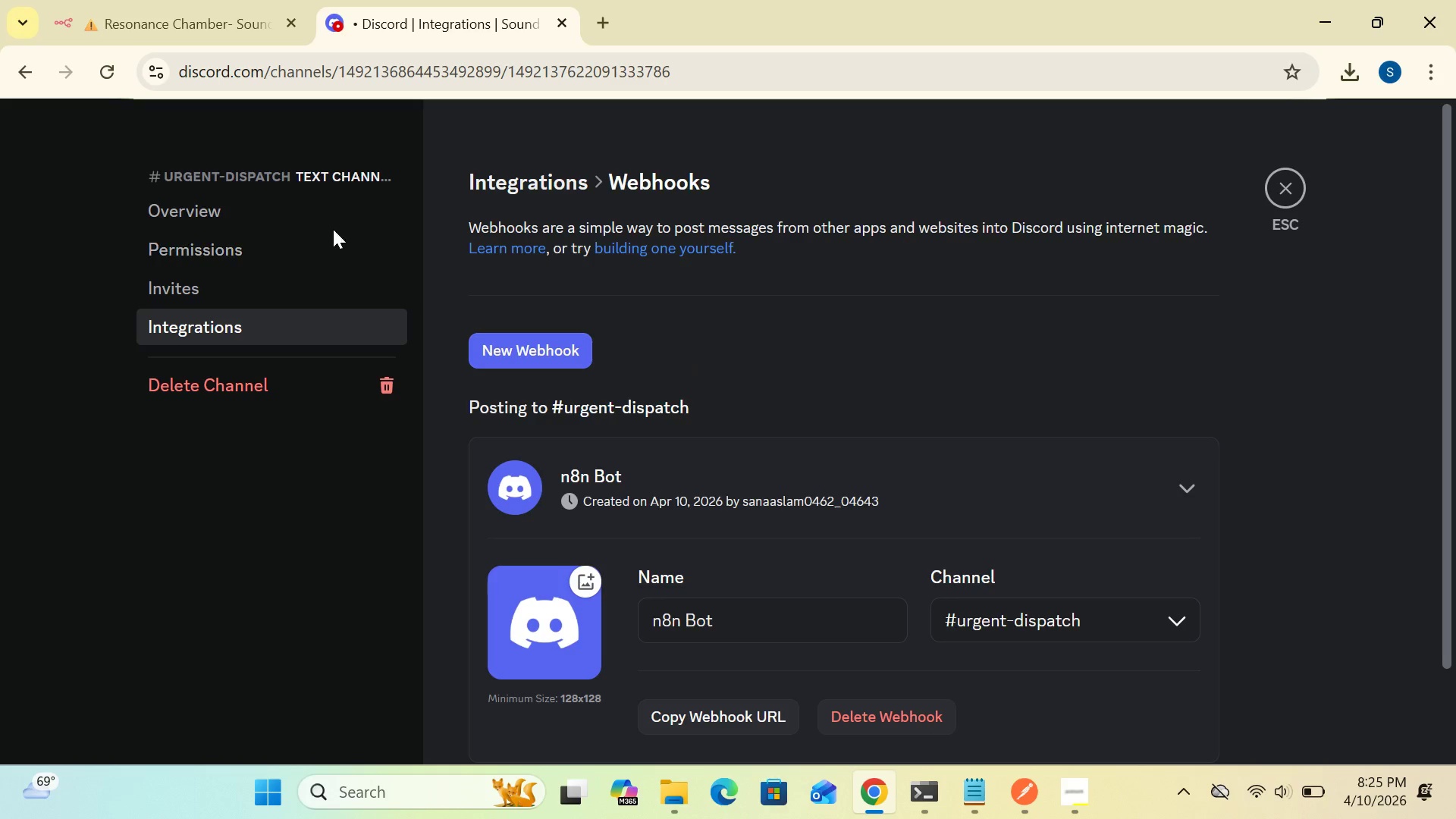 
left_click([231, 35])
 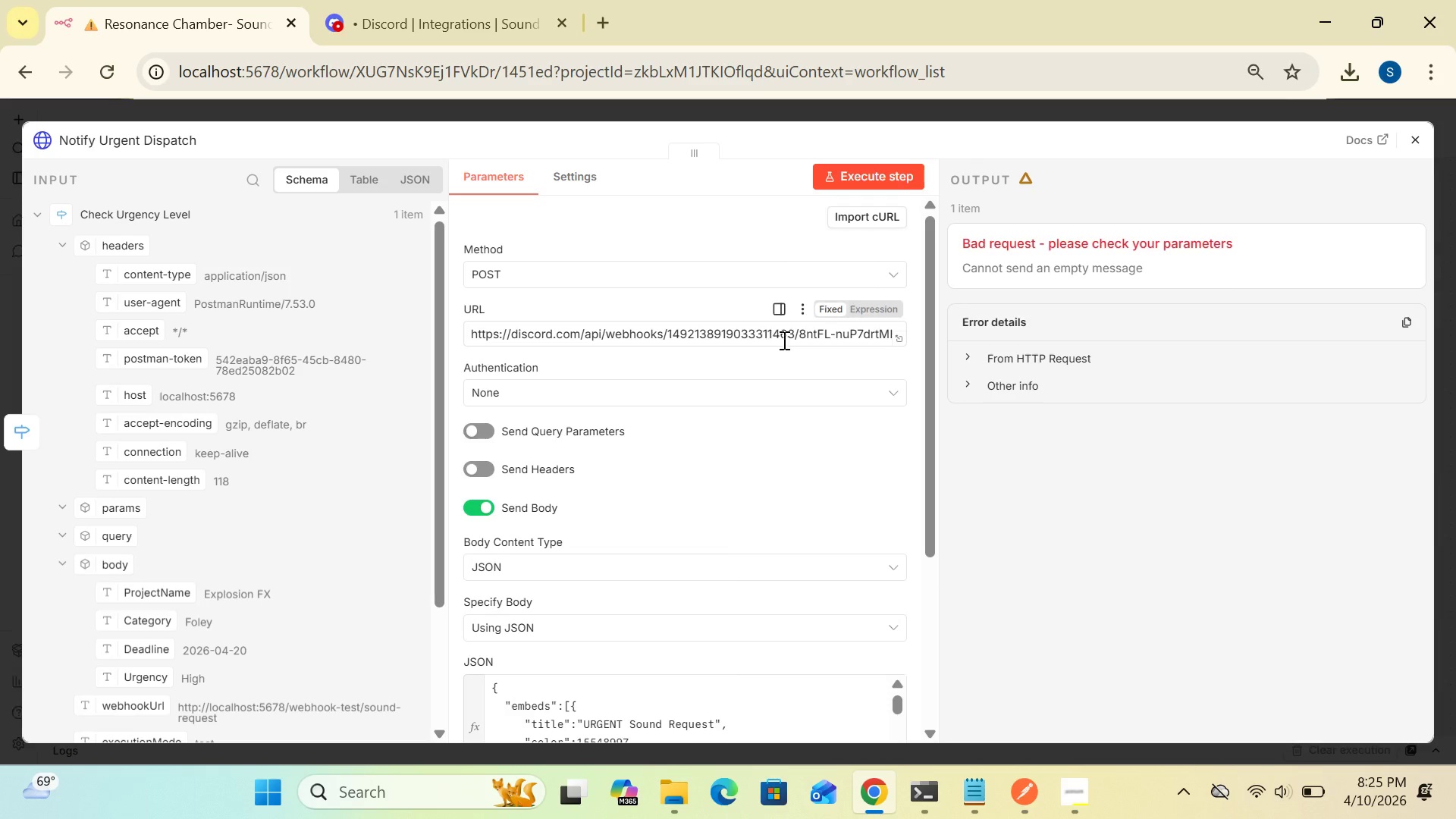 
mouse_move([874, 334])
 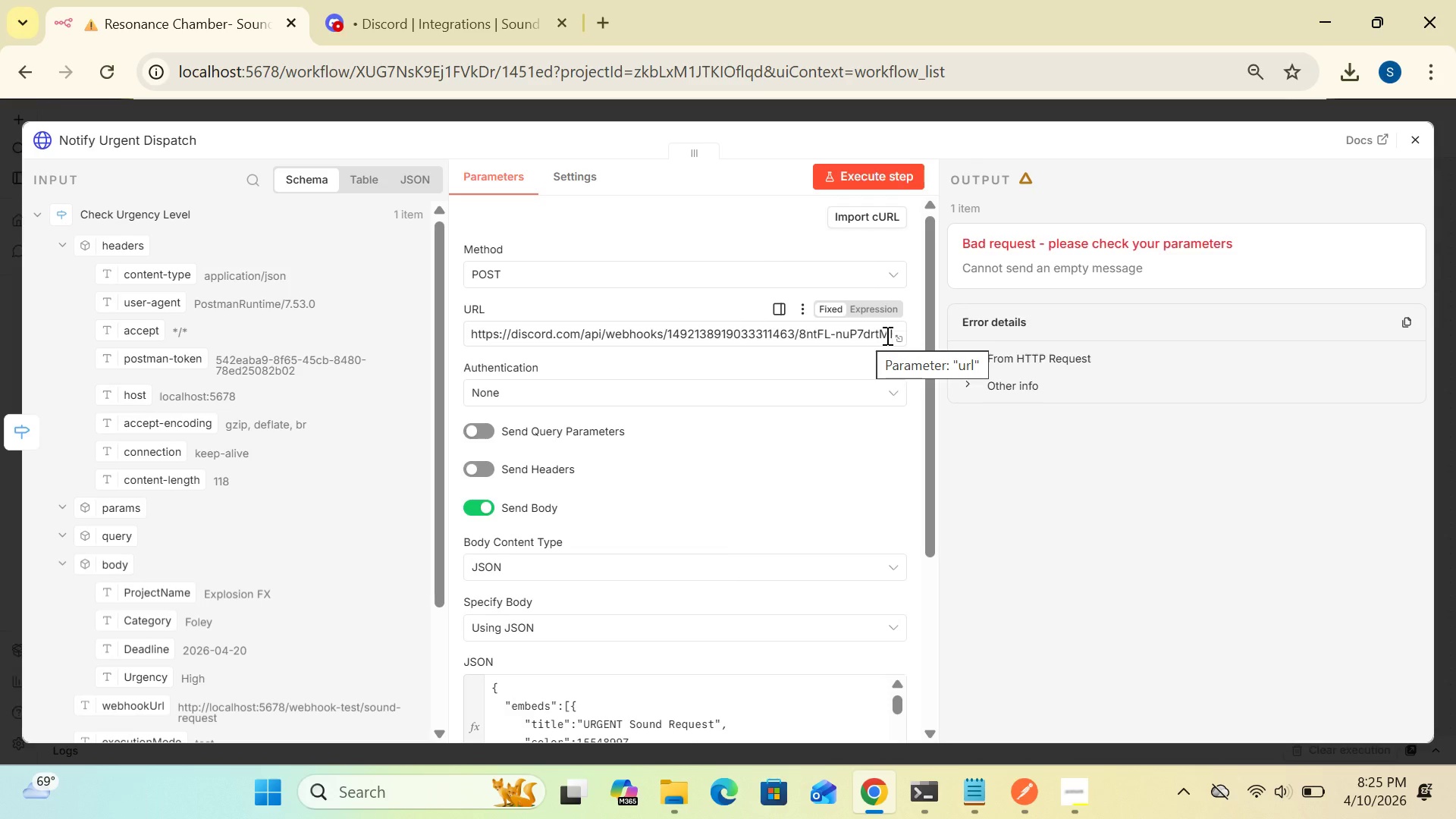 
left_click([886, 335])
 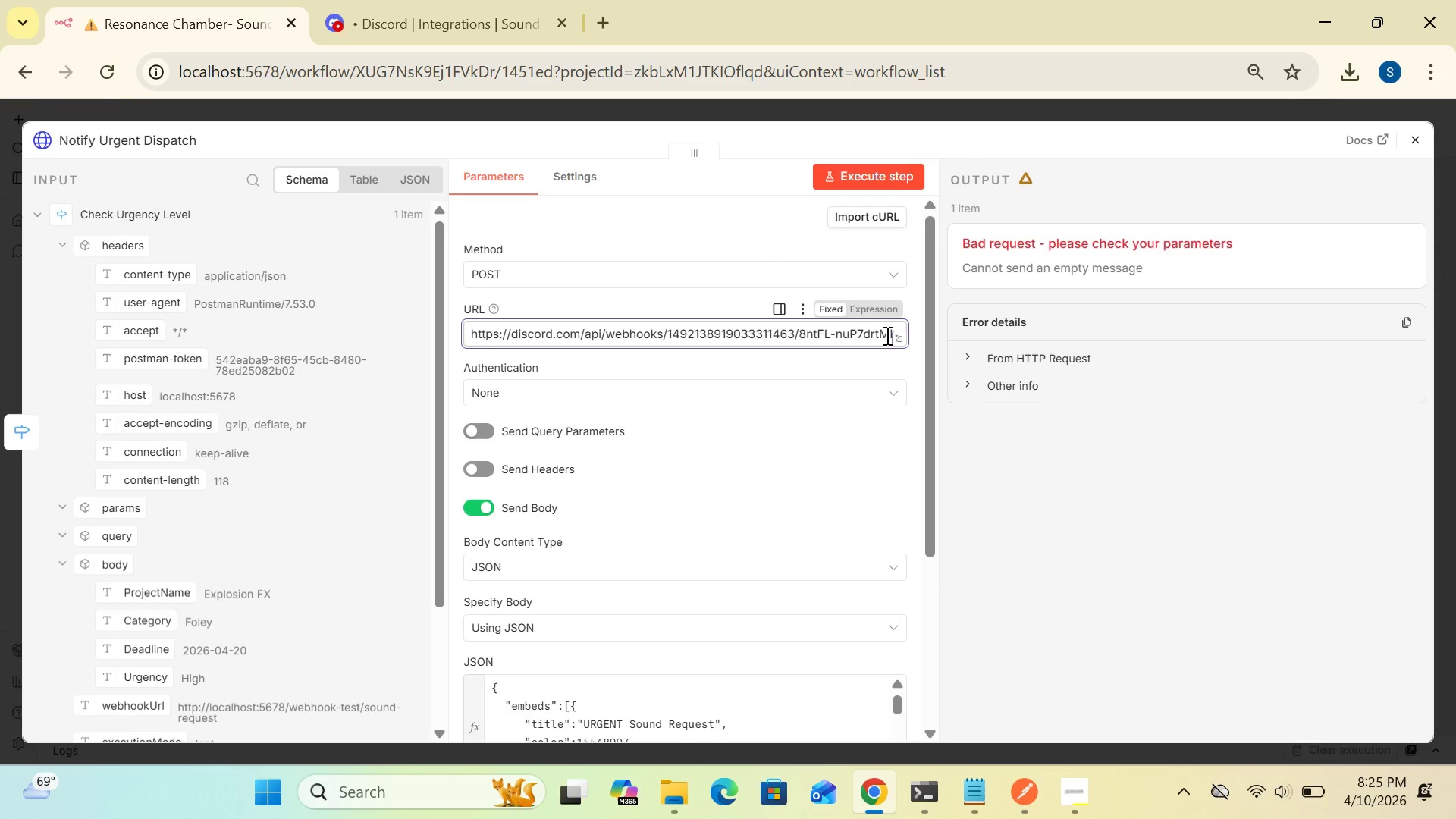 
key(Delete)
 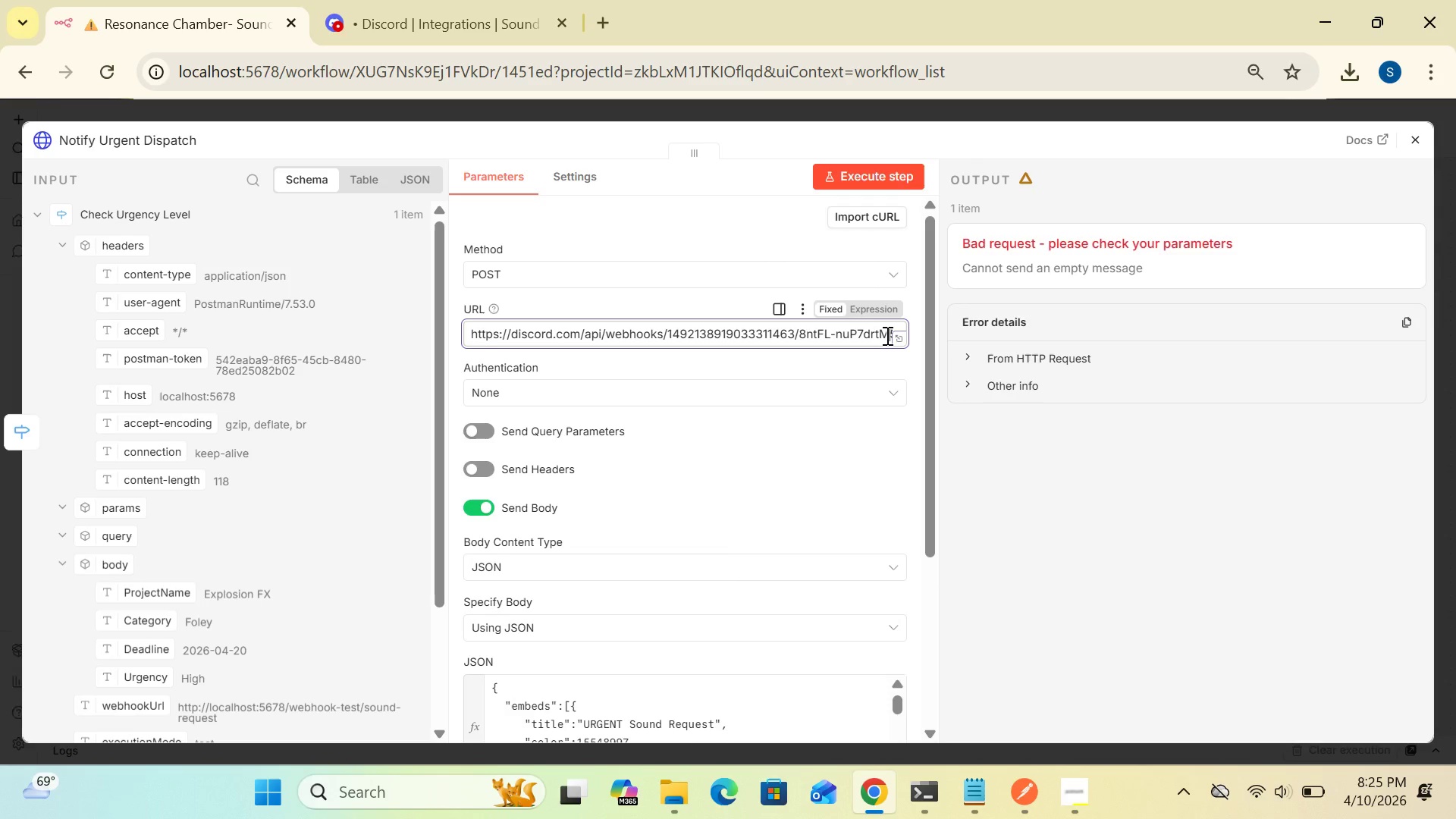 
hold_key(key=Backspace, duration=1.5)
 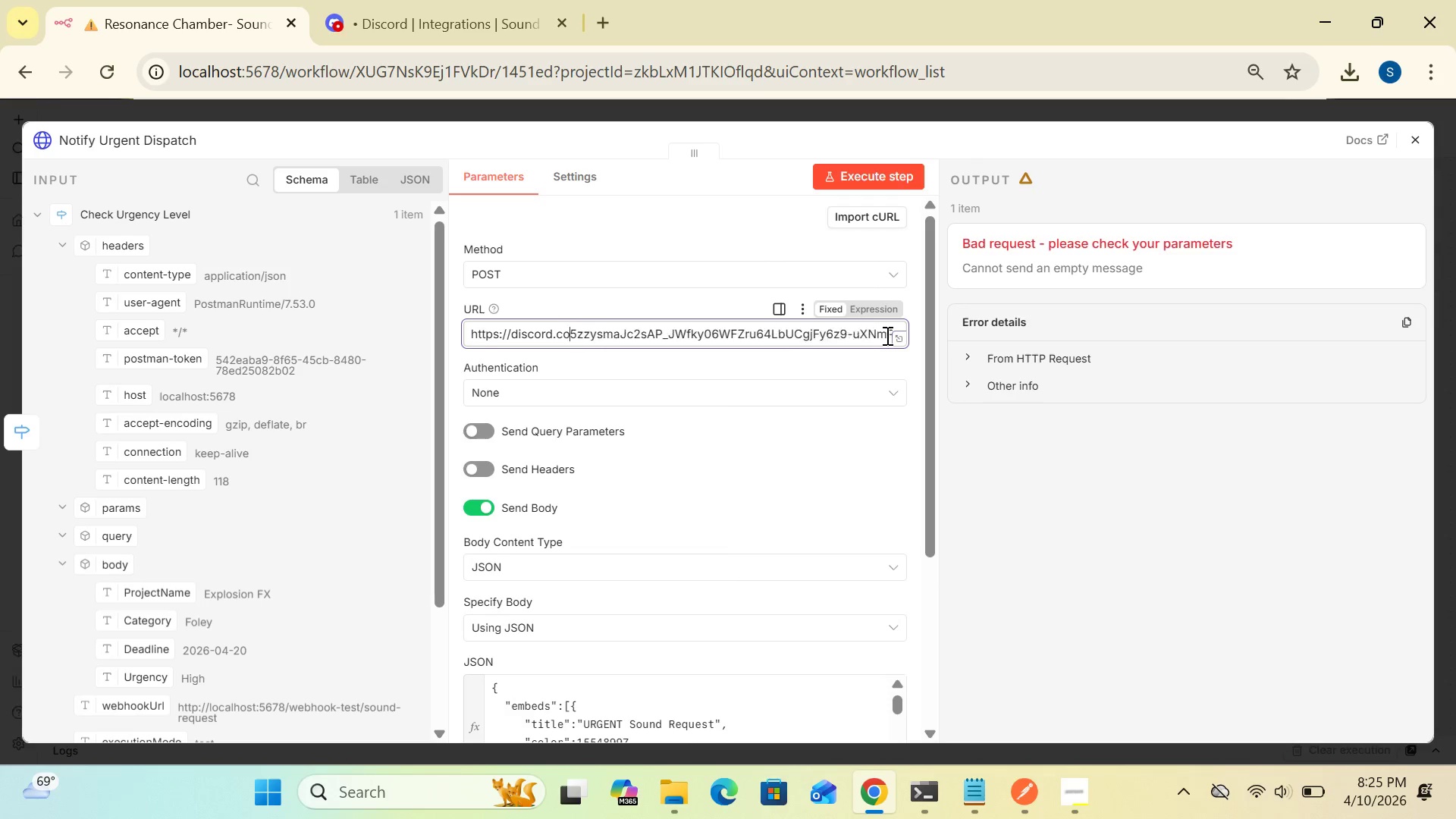 
hold_key(key=Backspace, duration=1.0)
 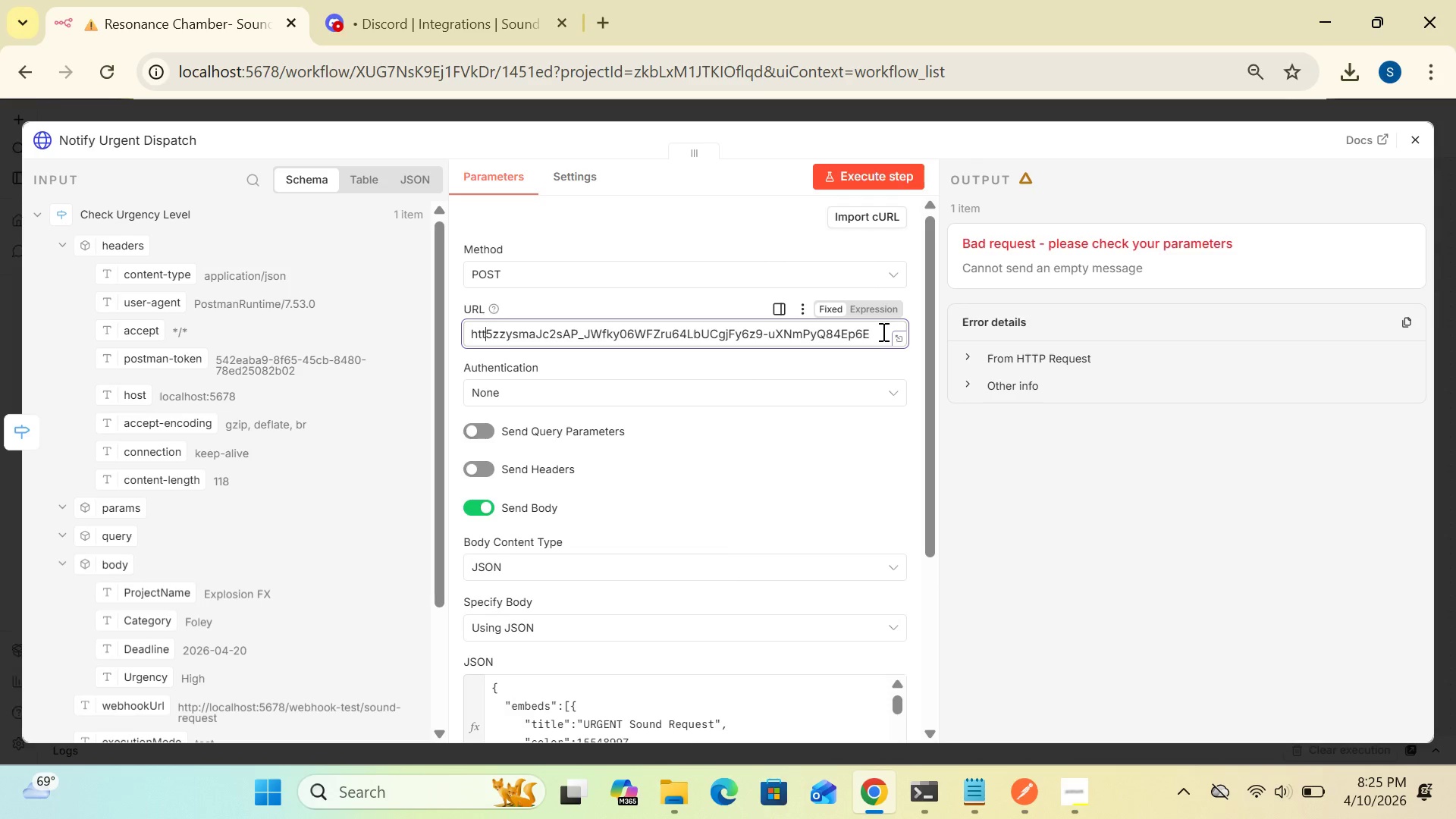 
left_click([880, 329])
 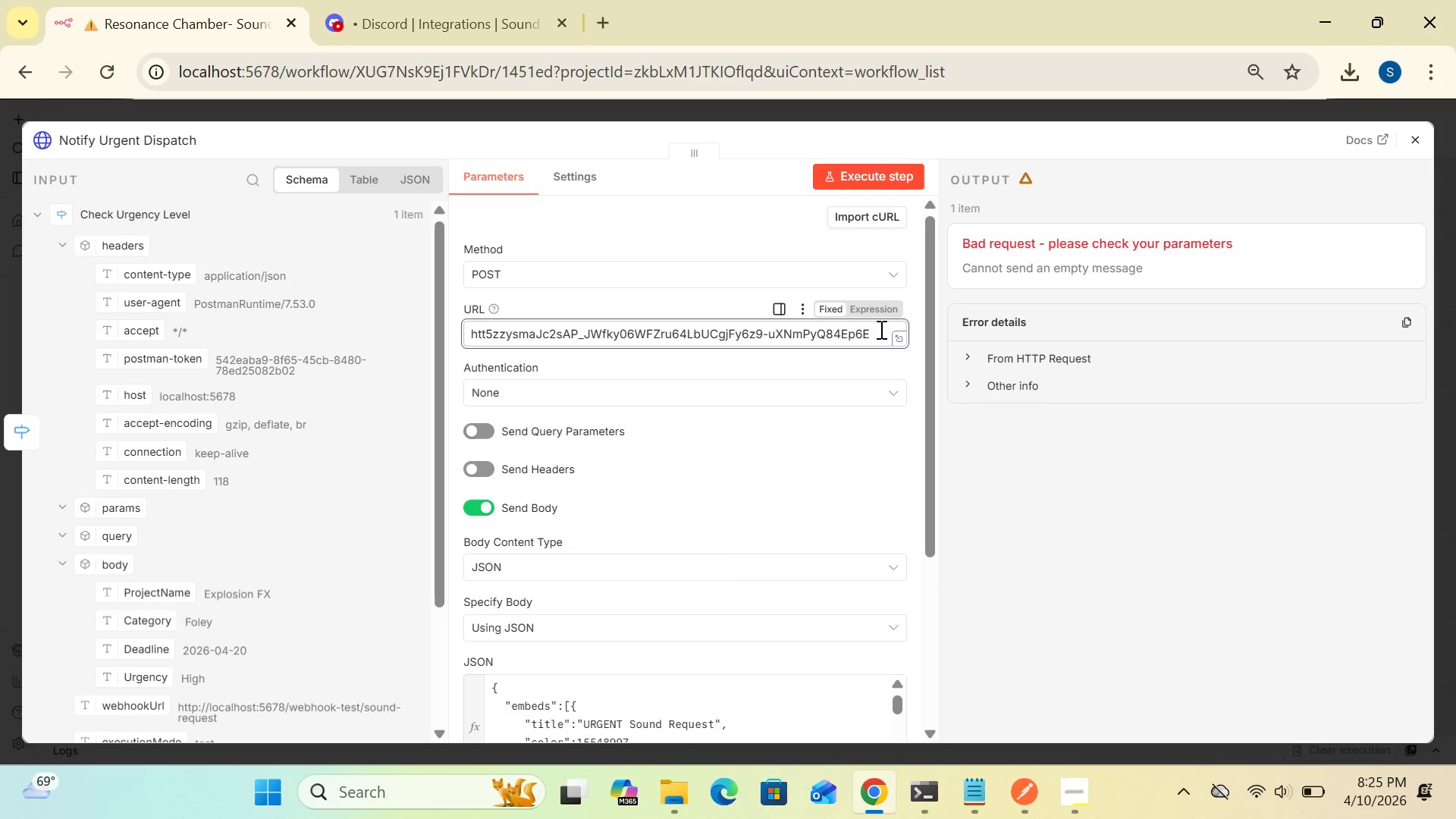 
hold_key(key=Backspace, duration=1.5)
 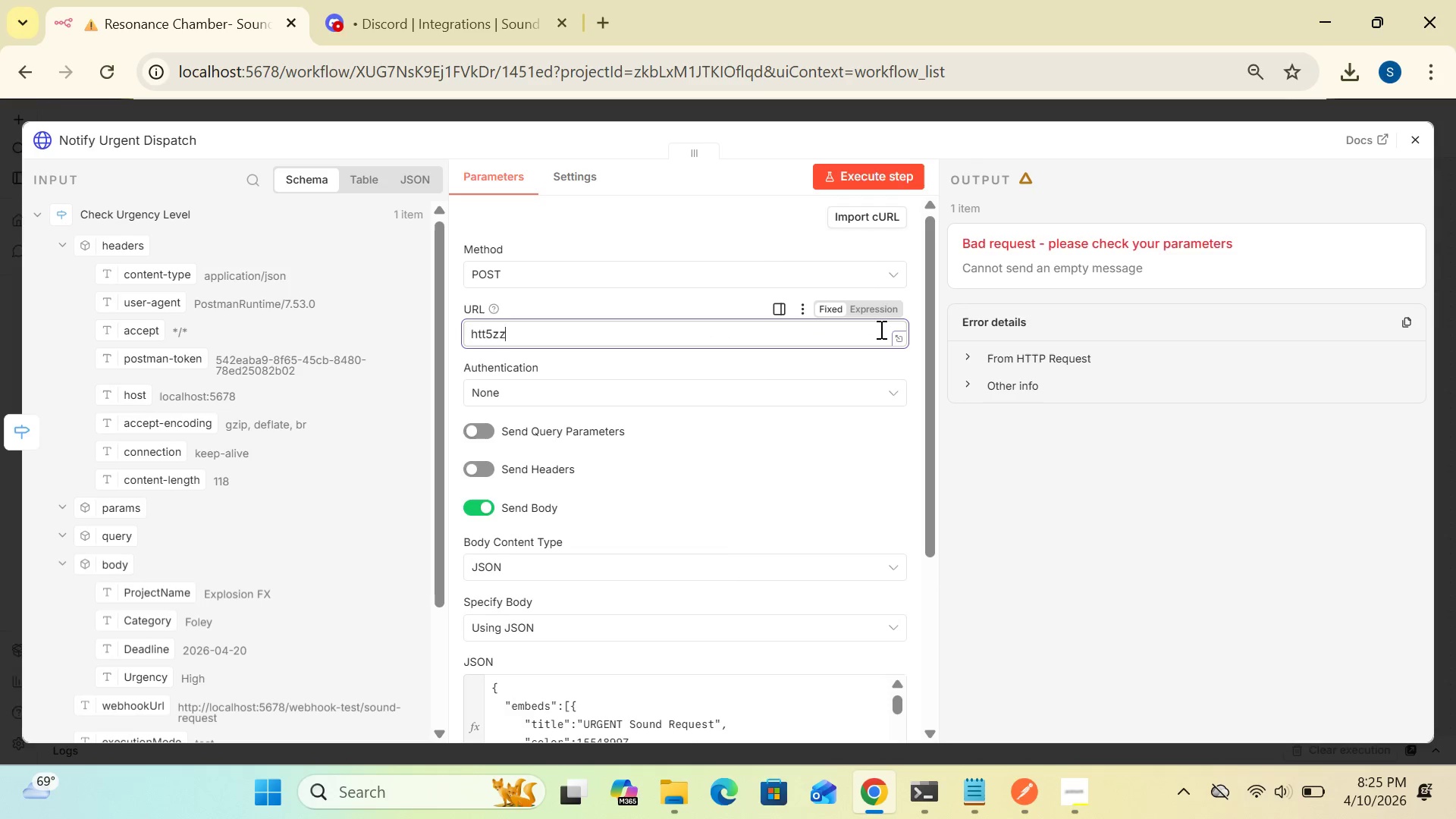 
hold_key(key=Backspace, duration=1.2)
 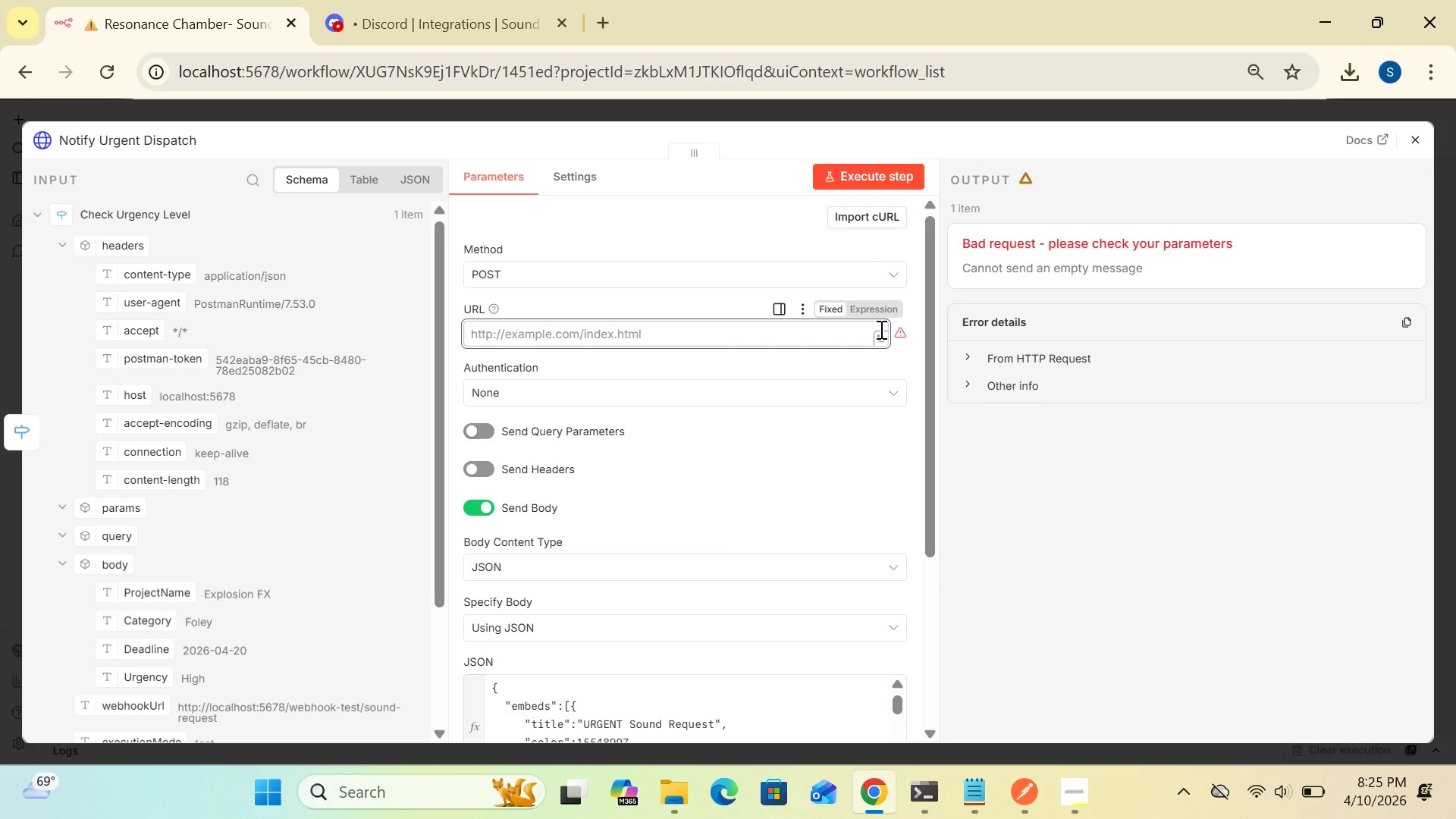 
key(Control+V)
 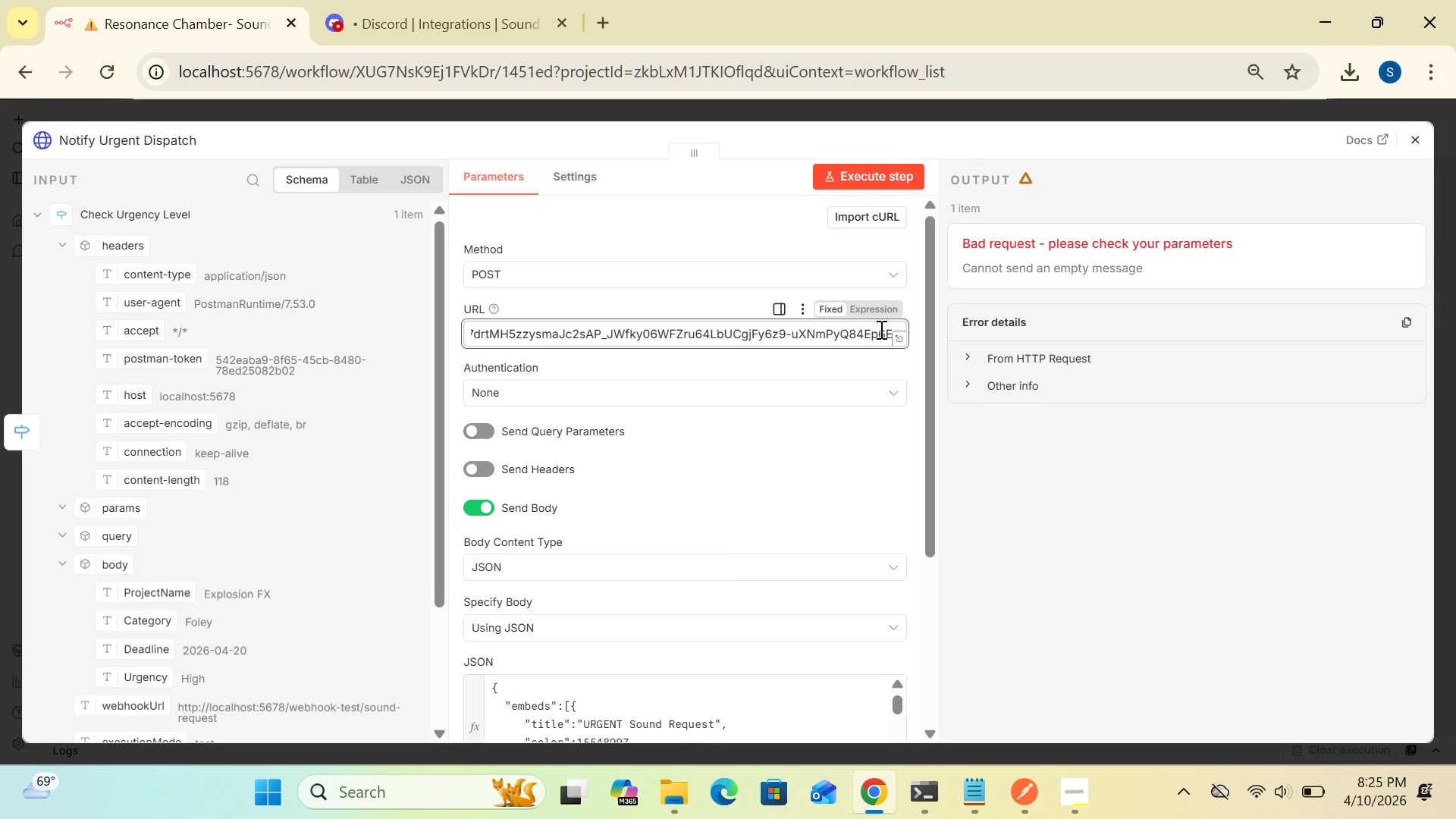 
wait(21.58)
 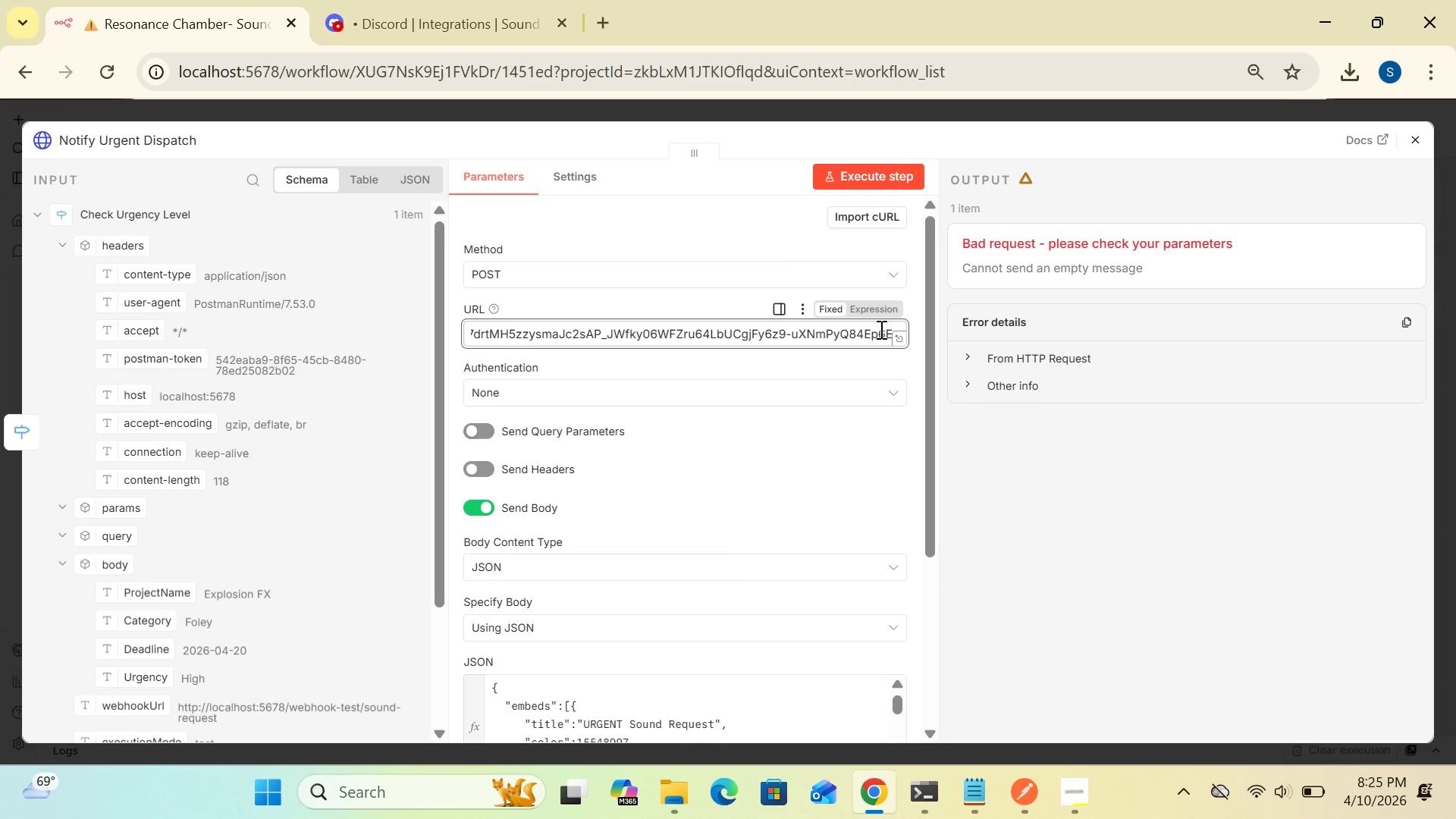 
left_click([883, 168])
 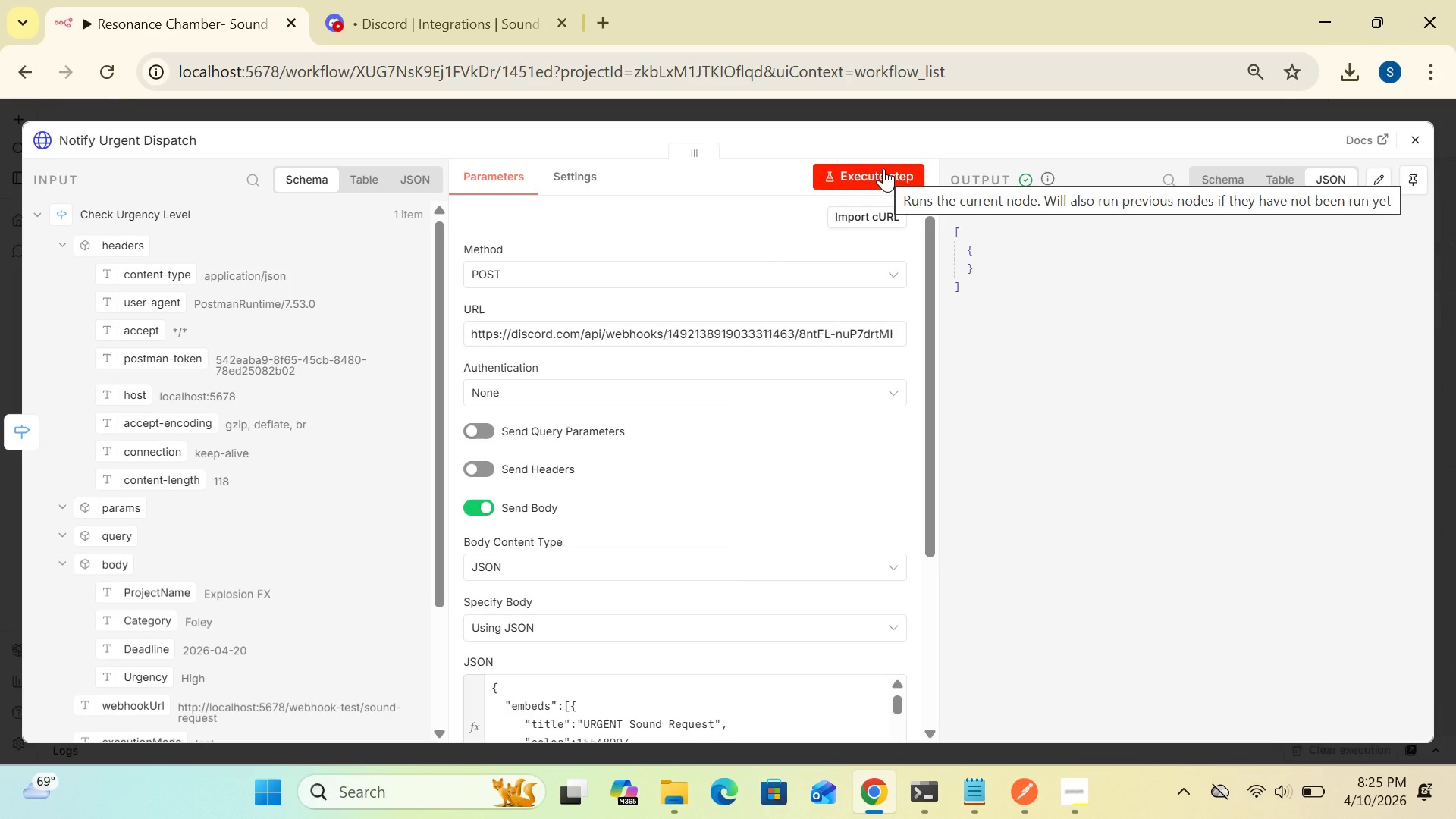 
wait(13.2)
 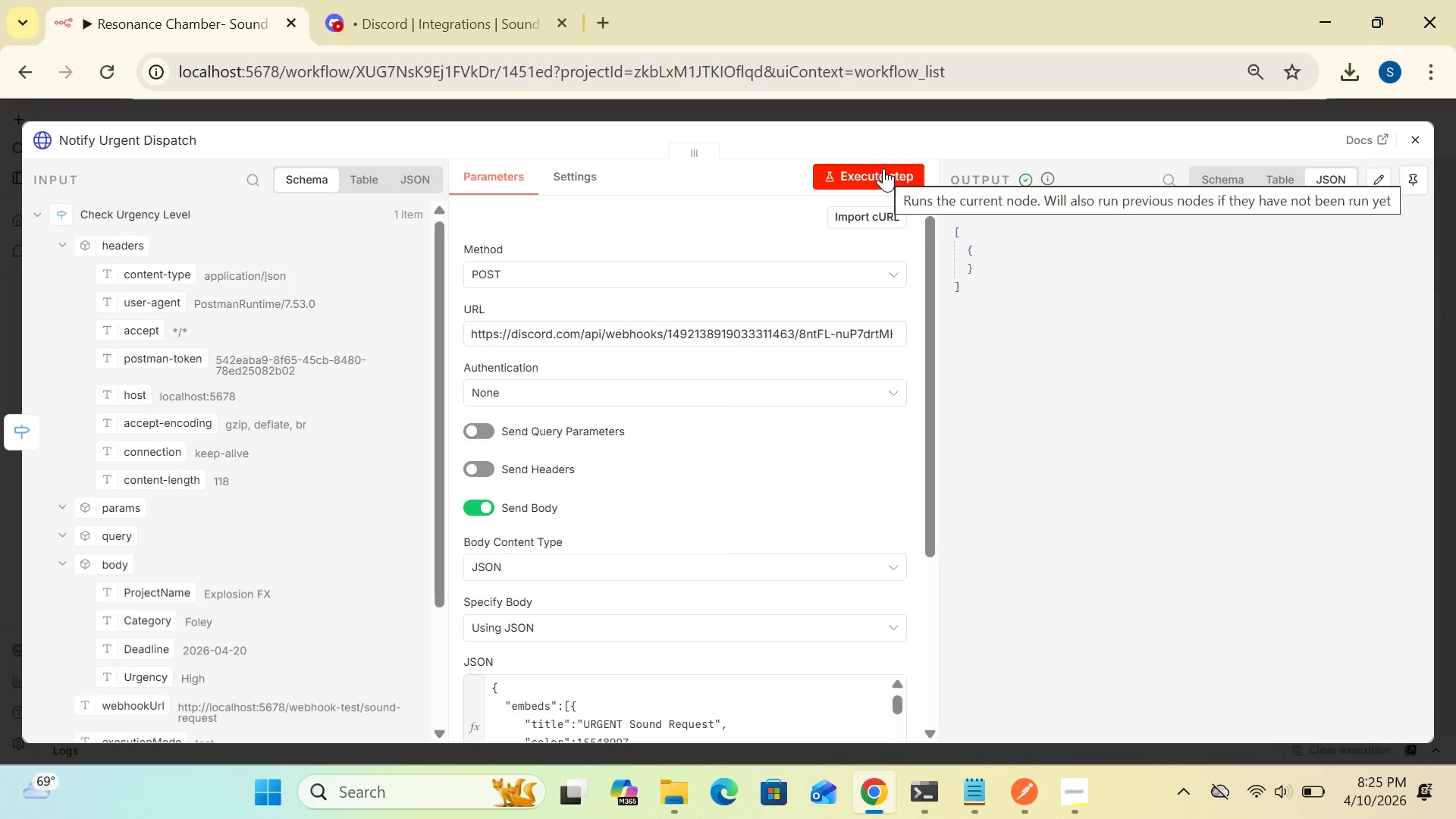 
left_click([1416, 142])
 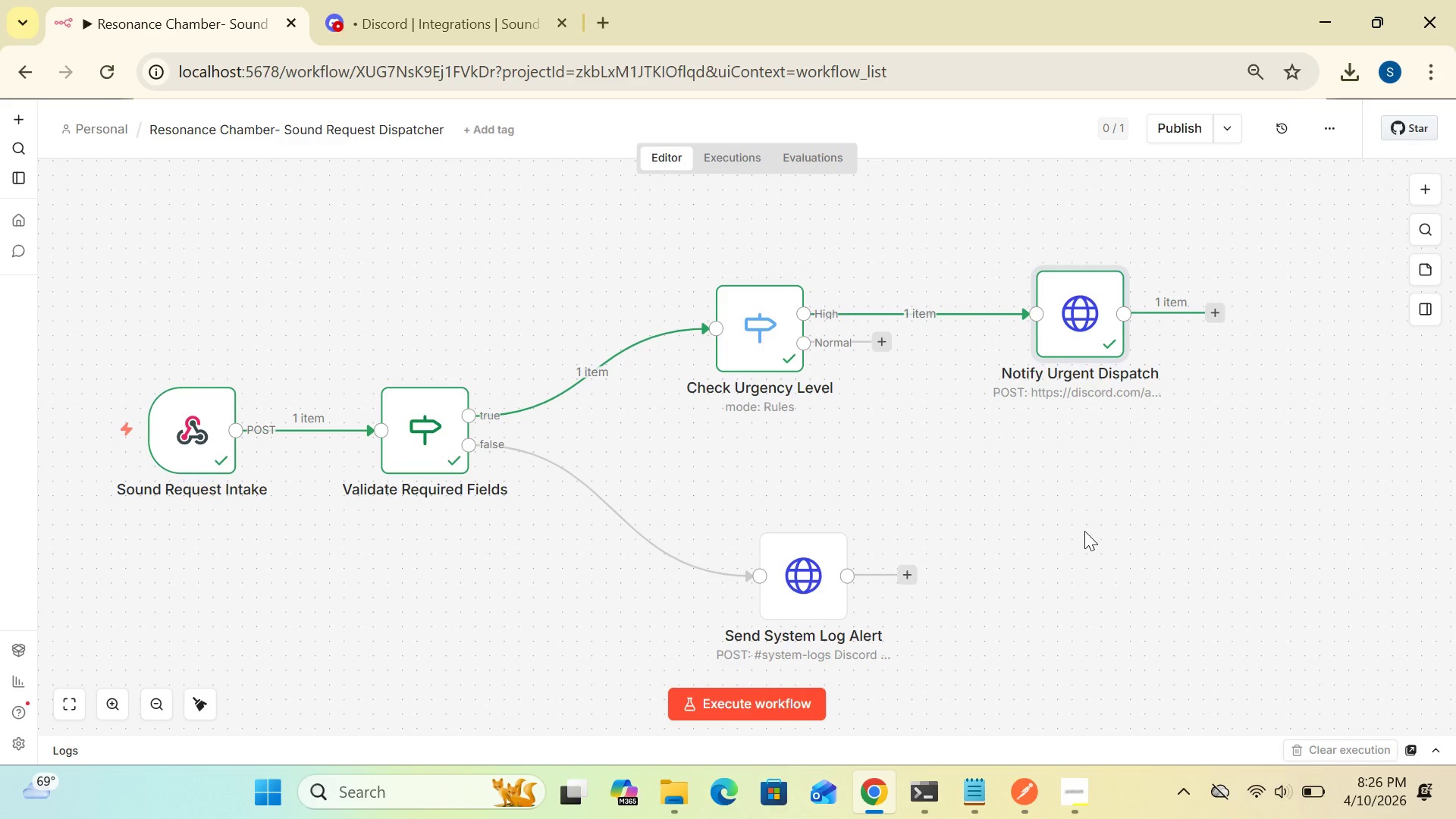 
wait(12.75)
 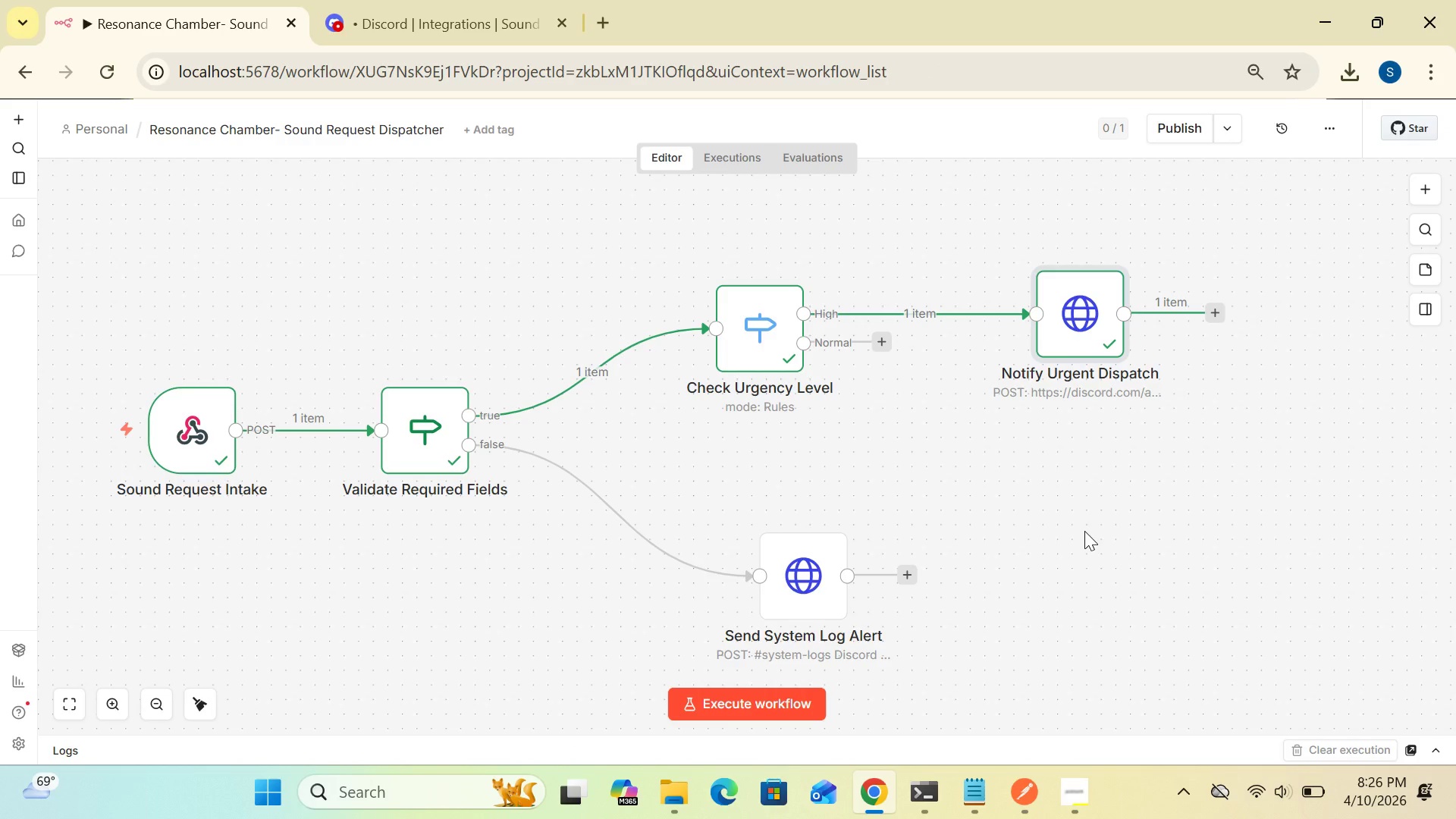 
left_click([757, 704])
 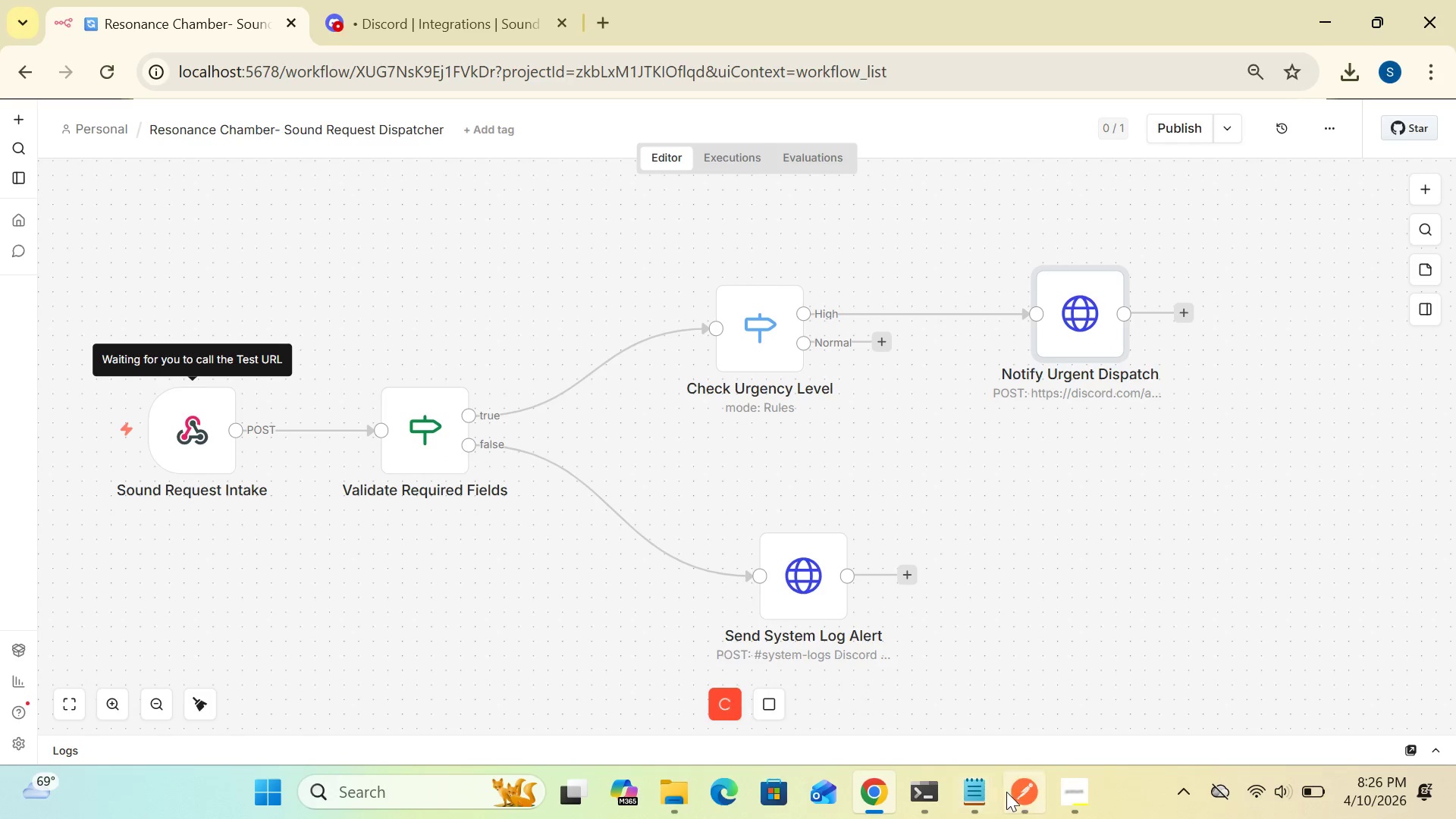 
left_click([1024, 793])
 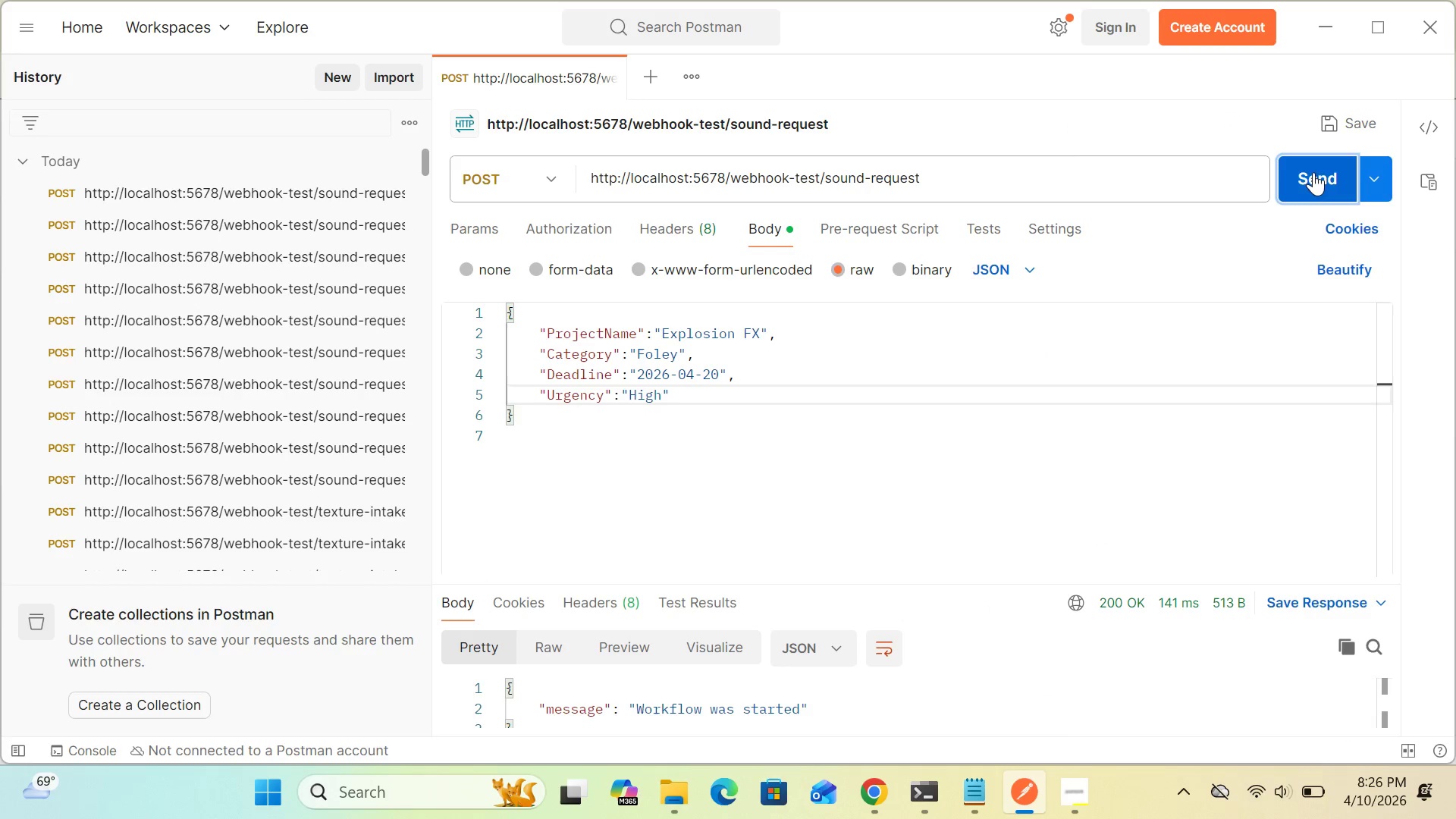 
left_click([1310, 175])
 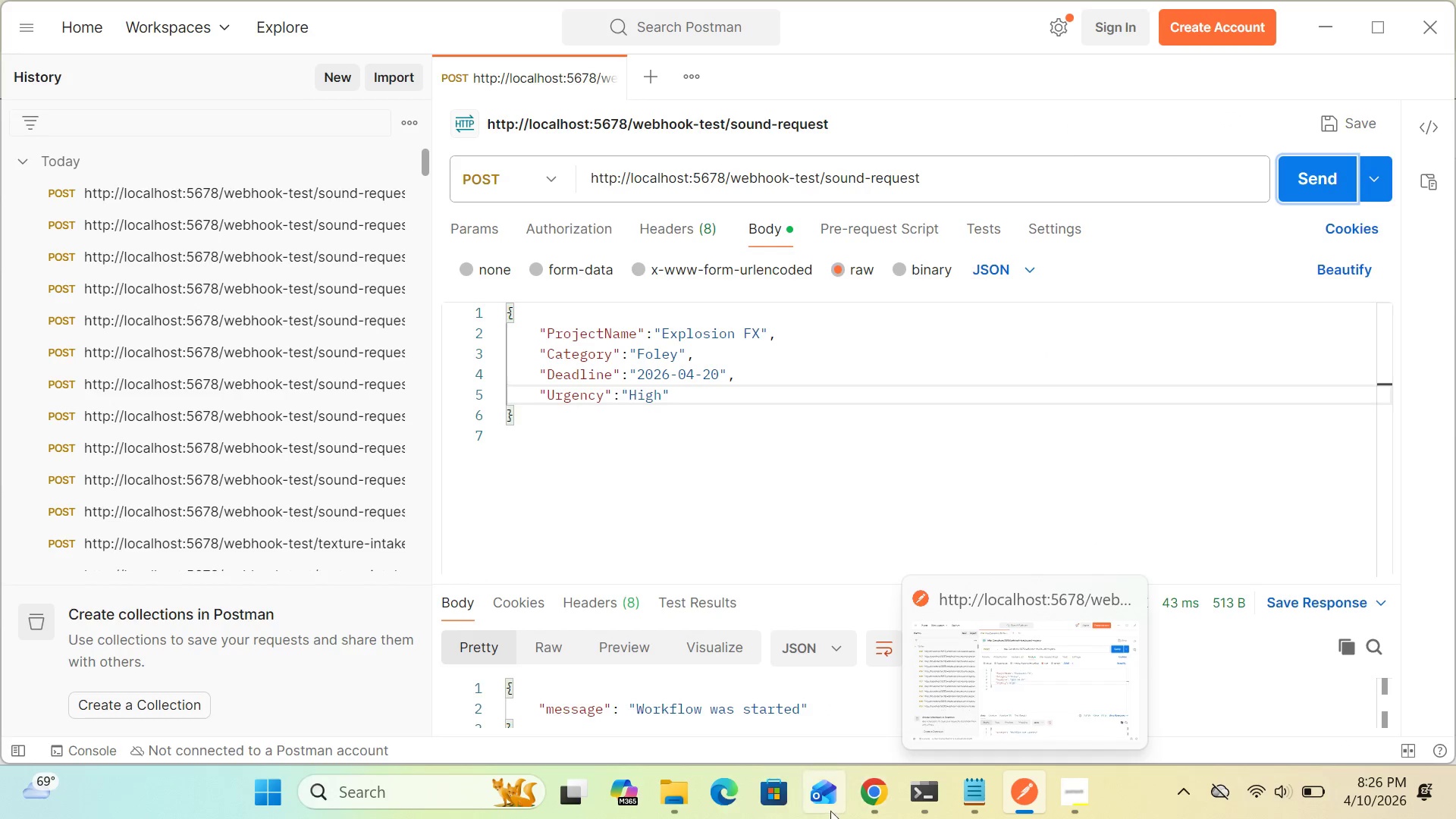 
left_click([878, 802])
 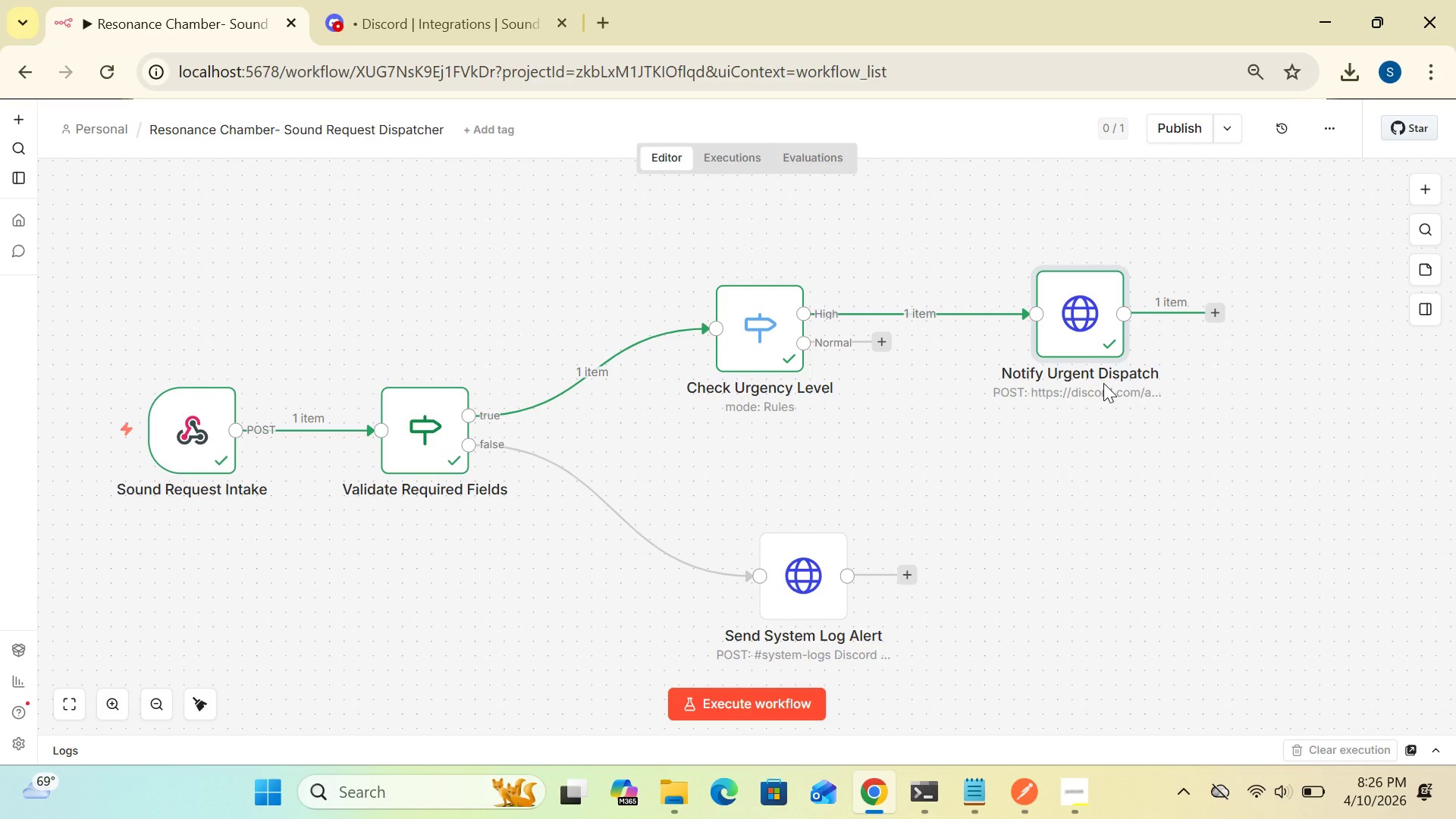 
wait(38.64)
 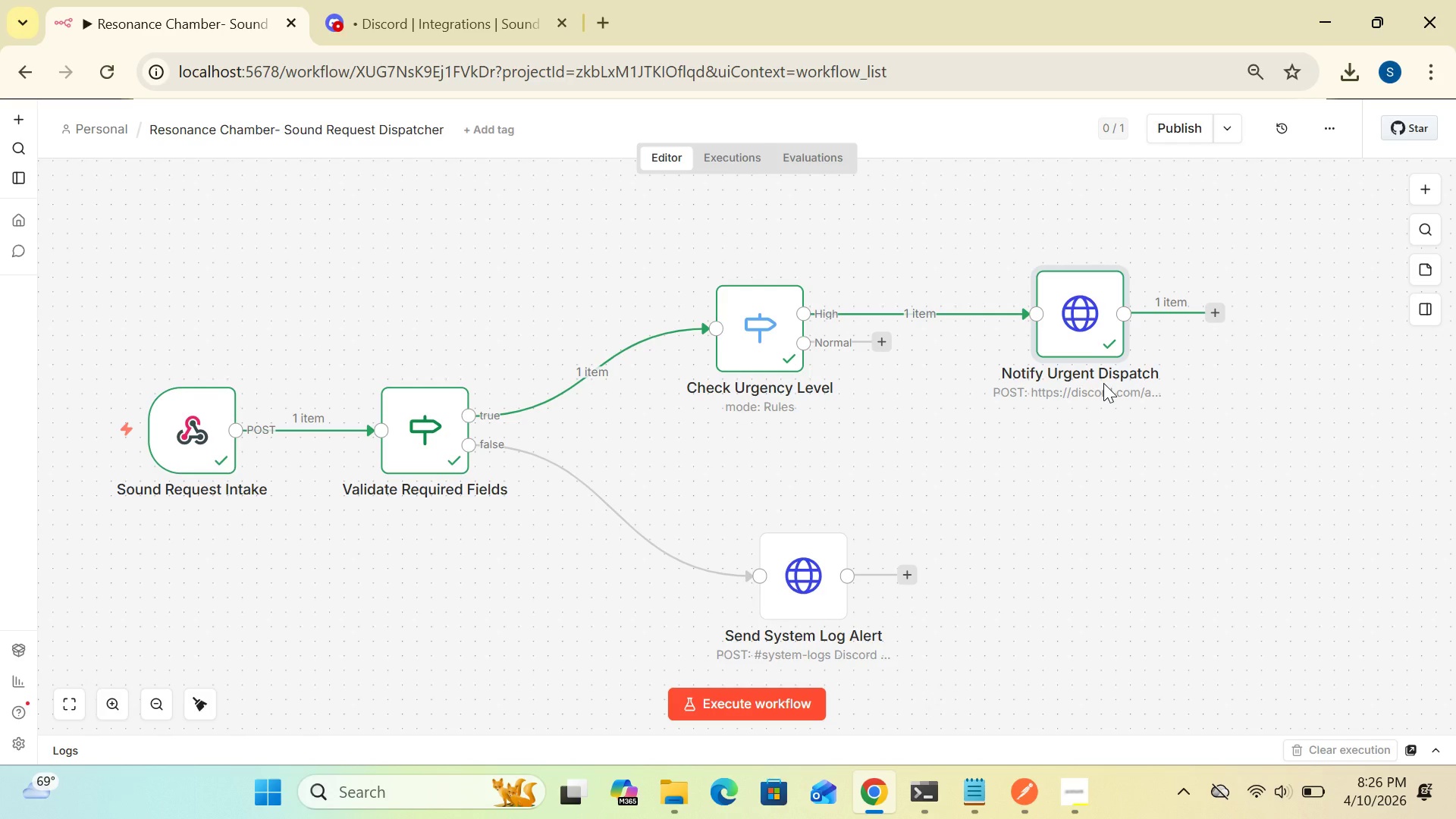 
mouse_move([466, 46])
 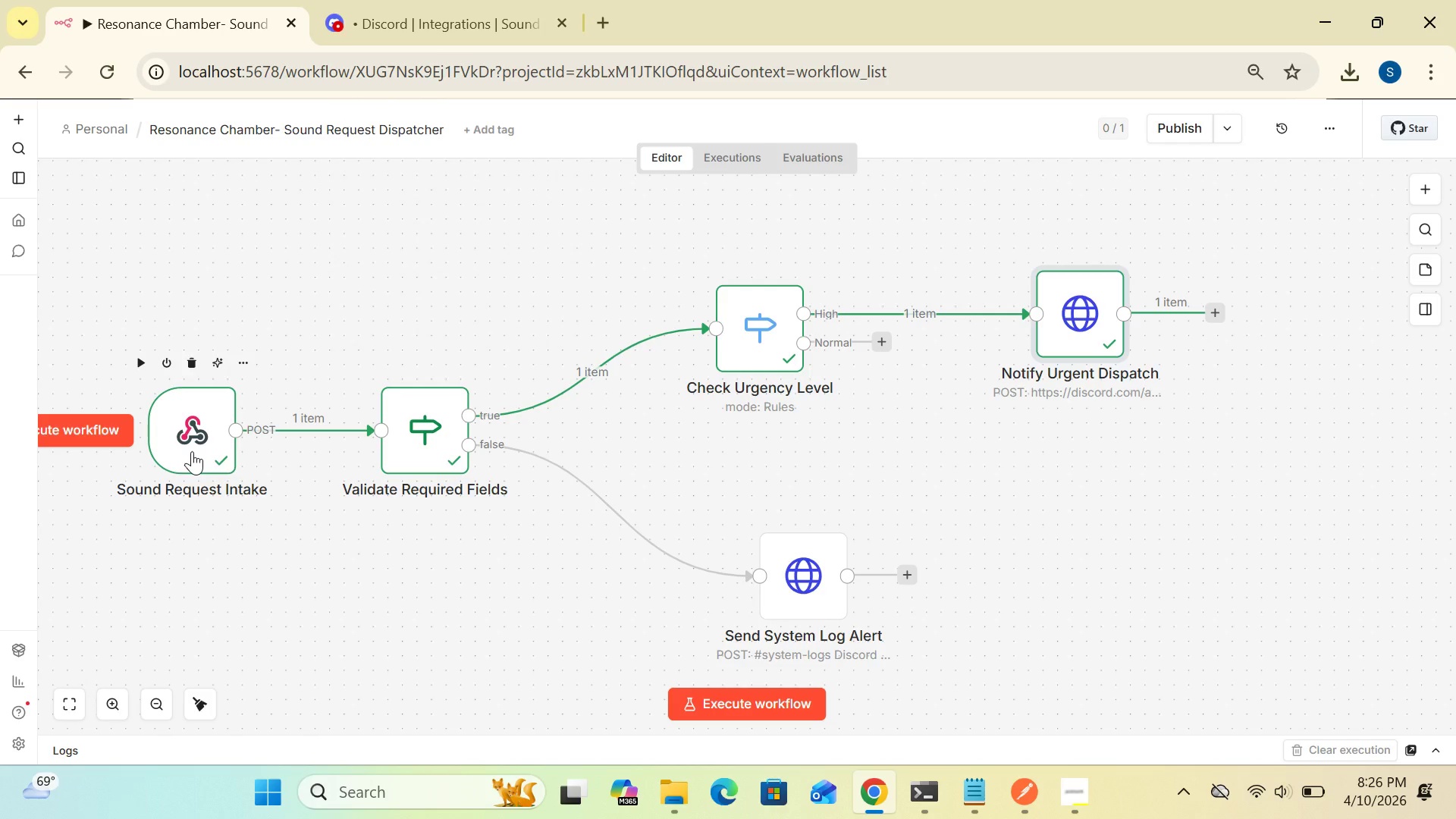 
double_click([192, 451])
 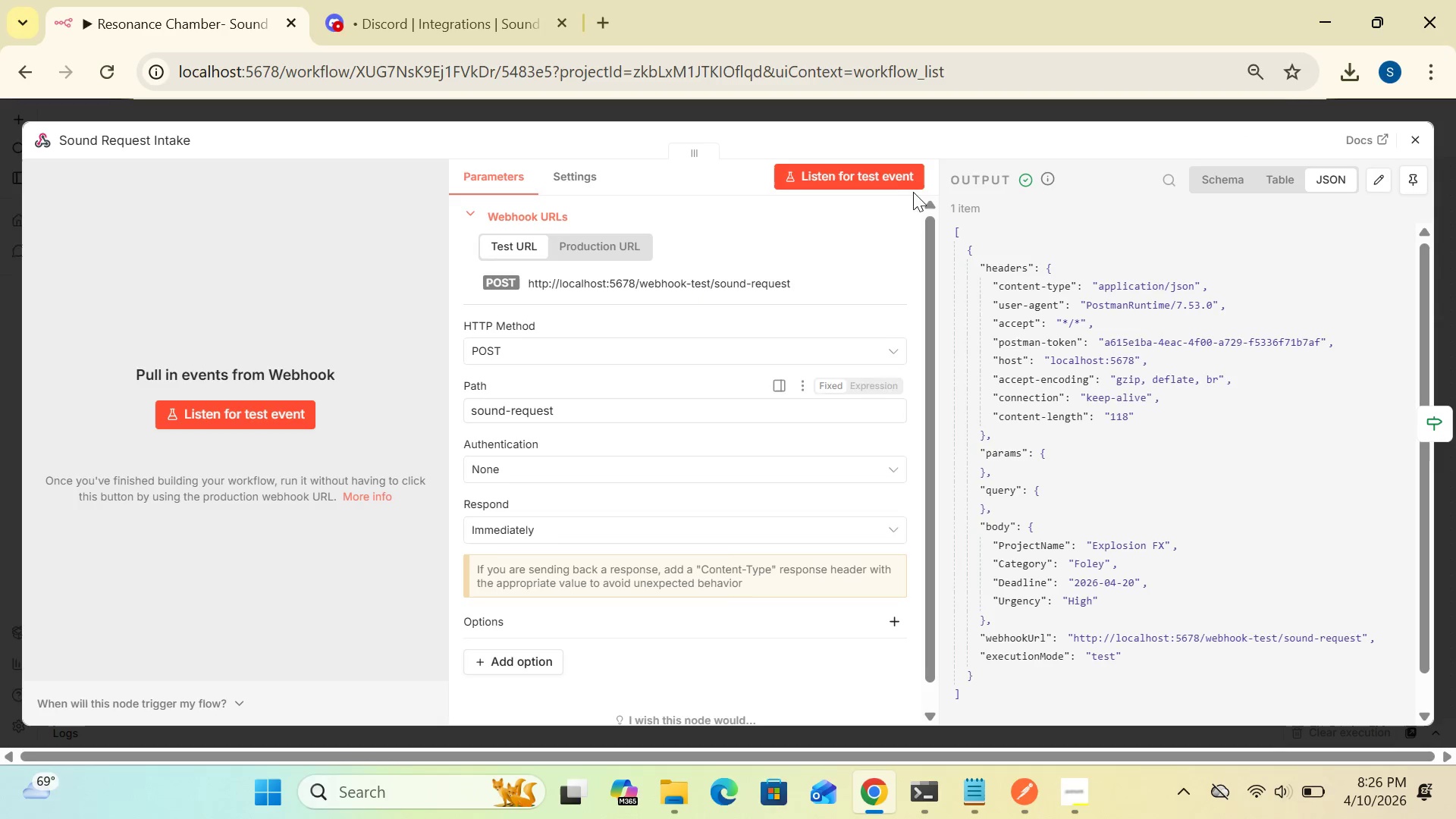 
left_click([883, 177])
 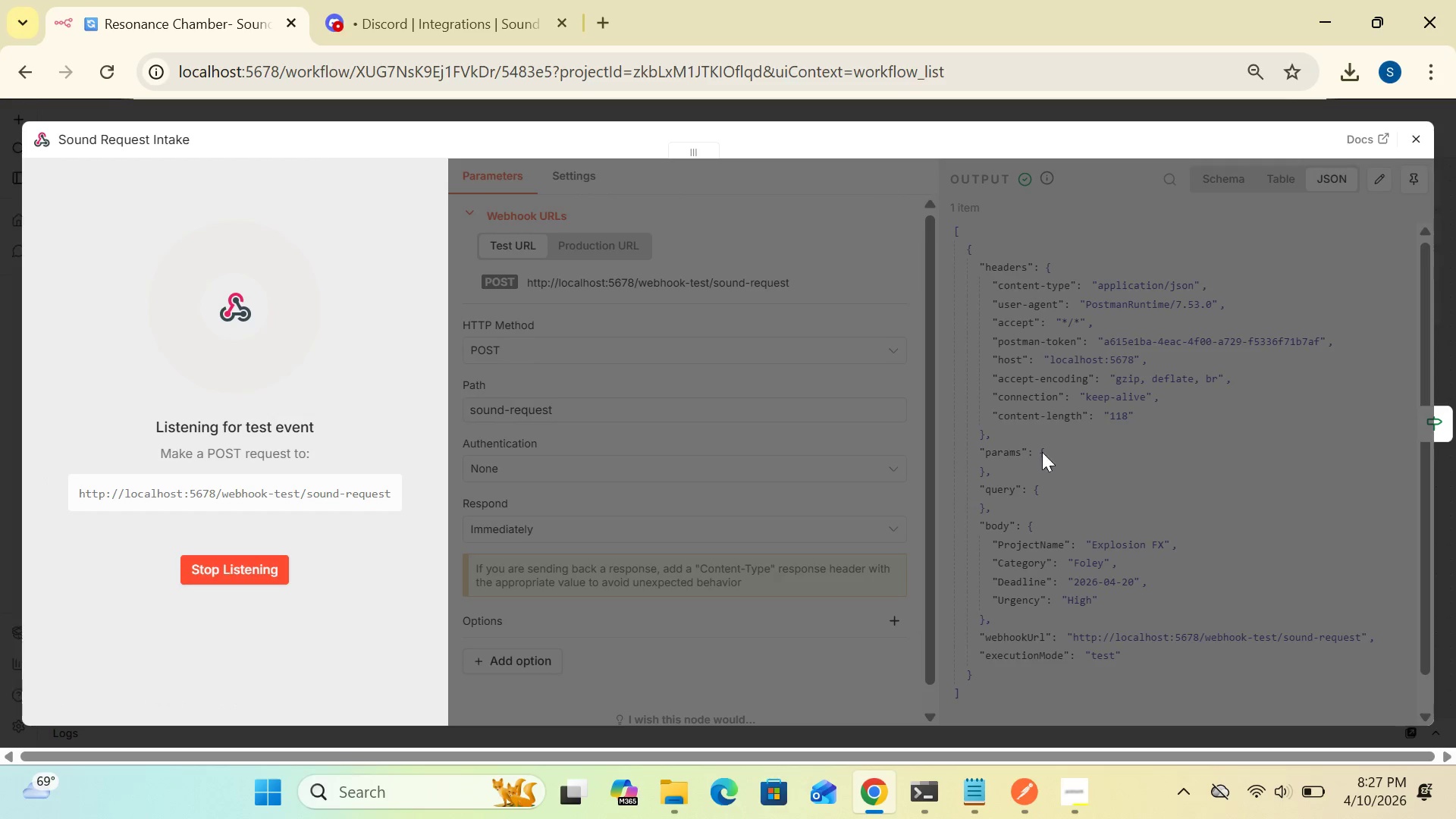 
left_click([1033, 797])
 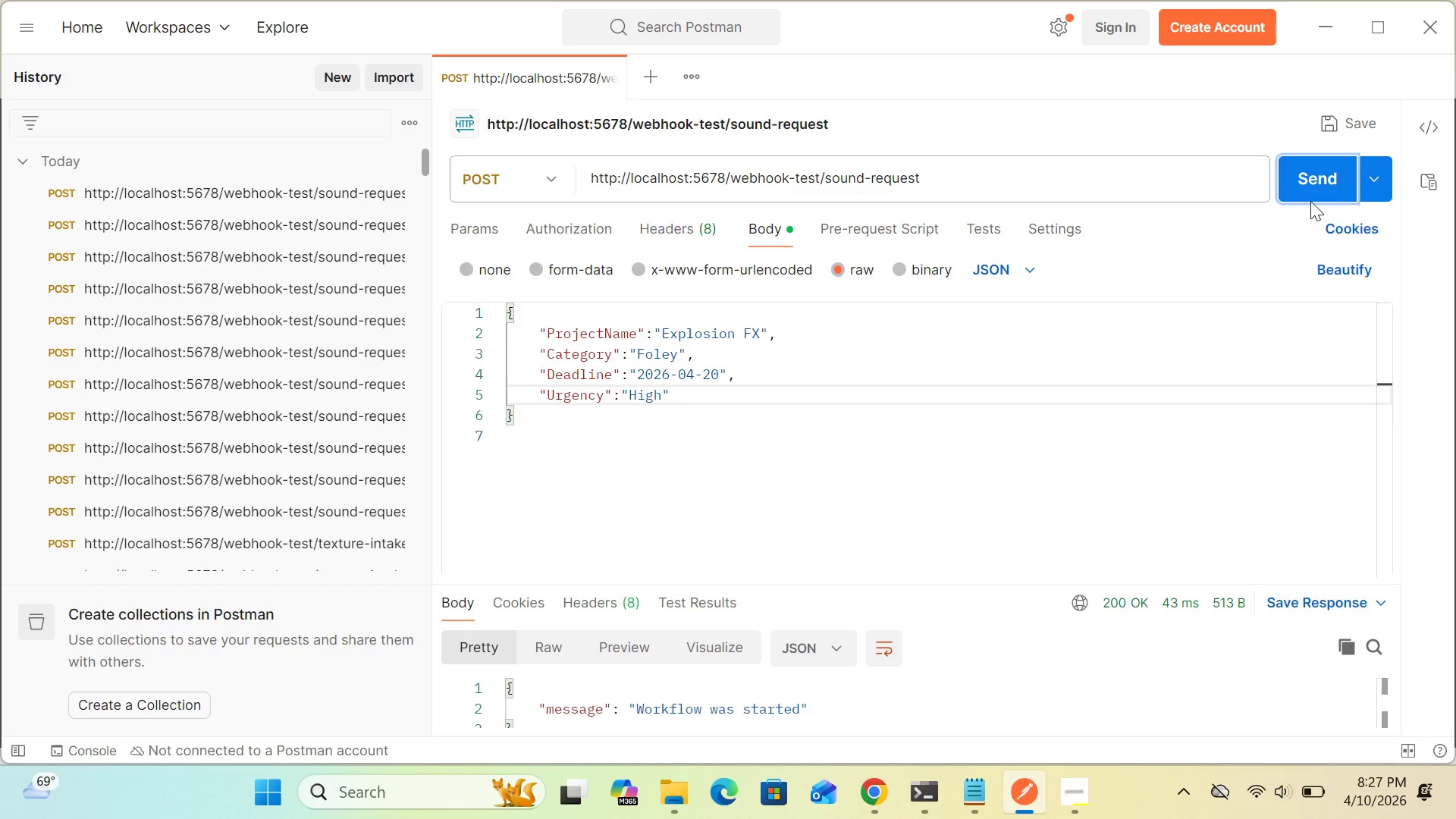 
left_click([1312, 187])
 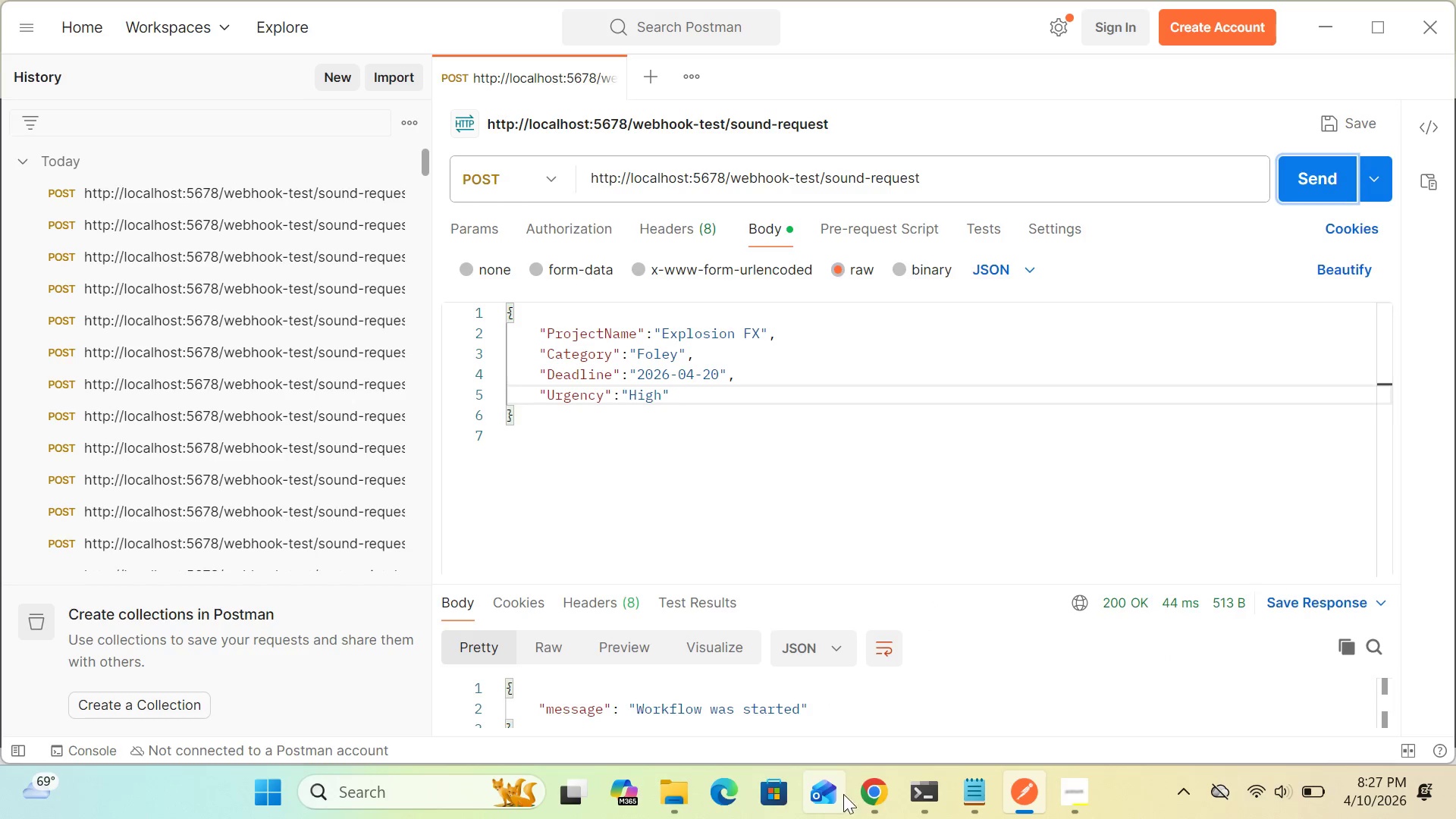 
left_click([869, 792])
 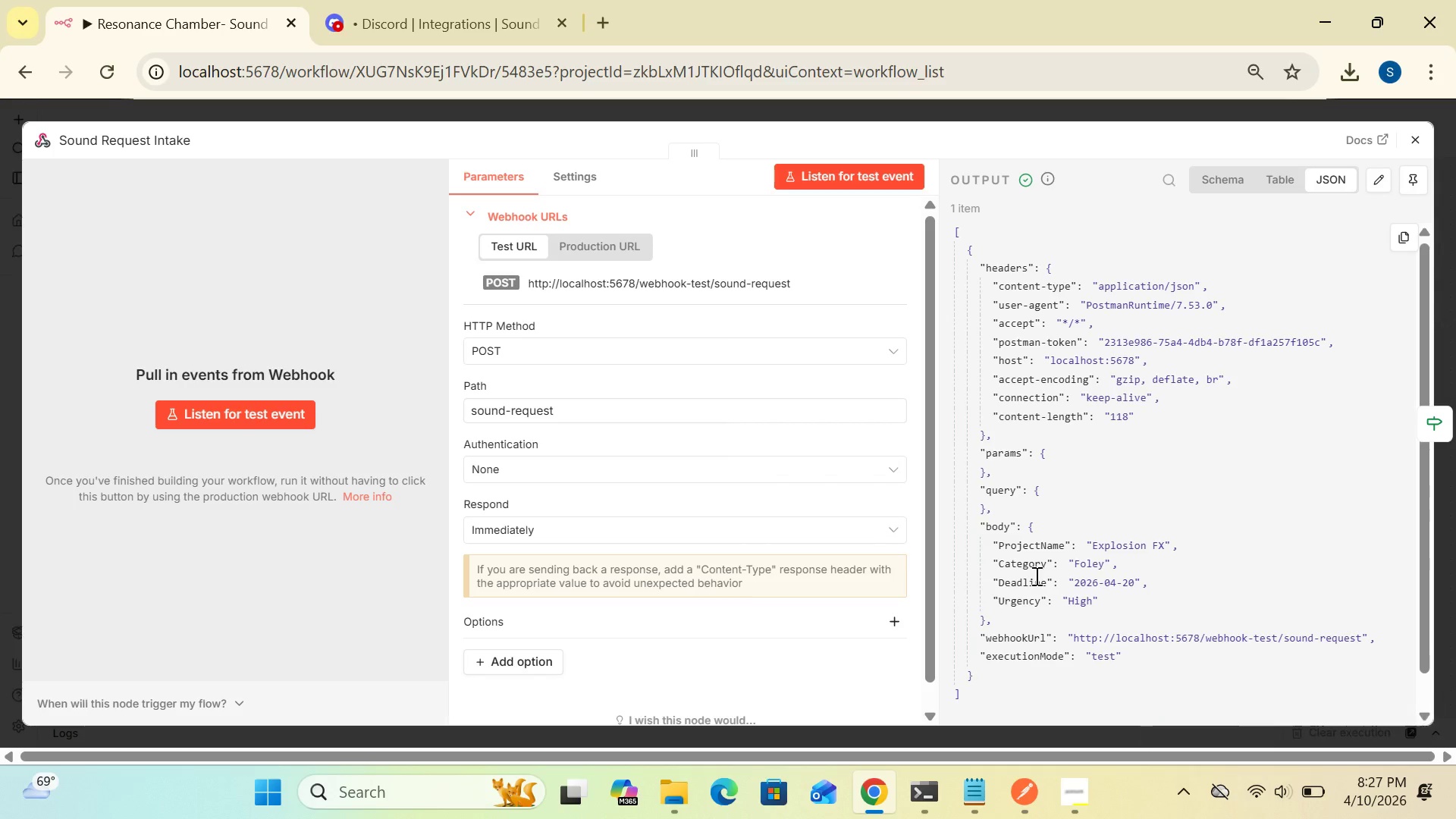 
left_click([1423, 136])
 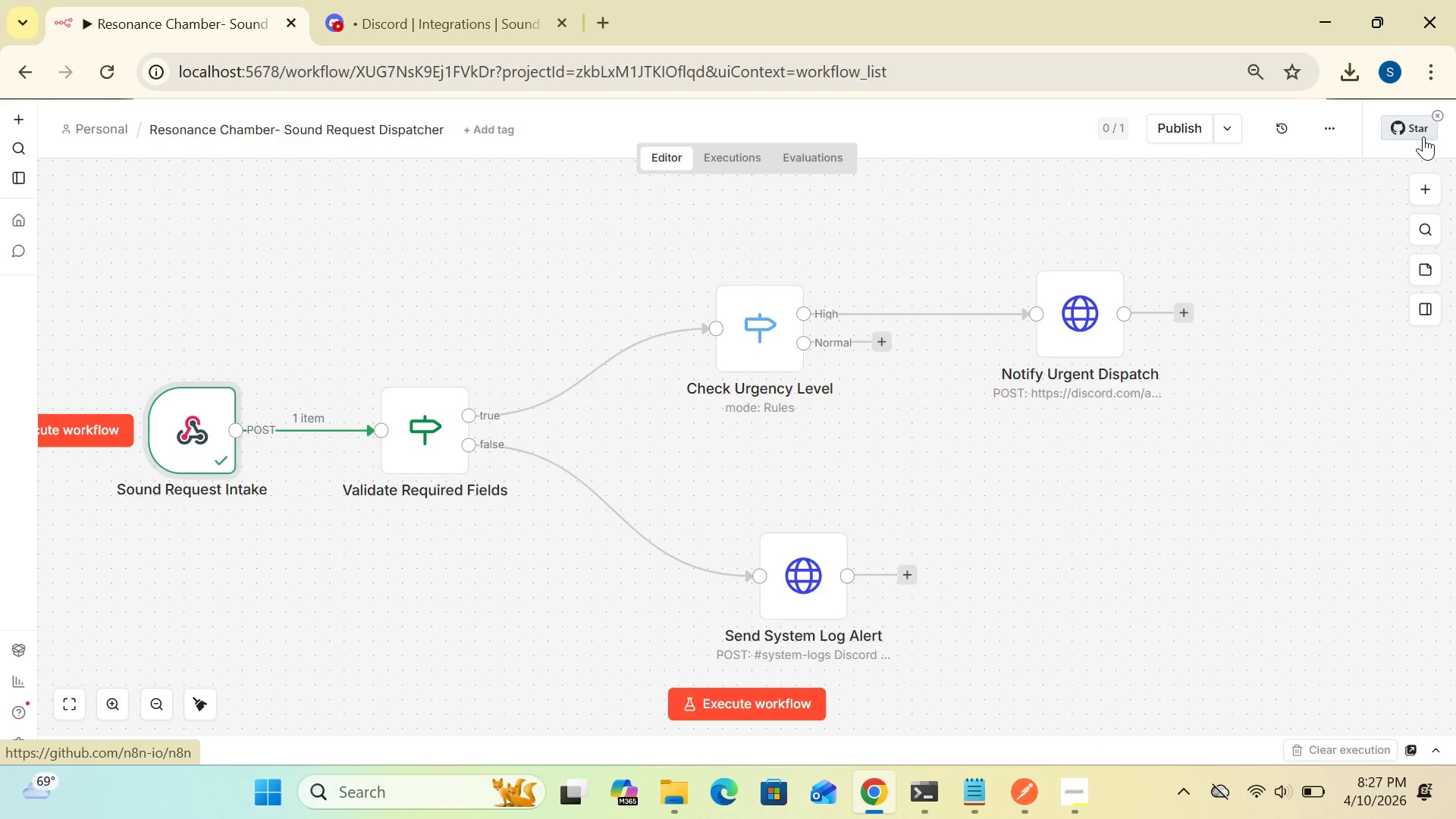 
wait(20.88)
 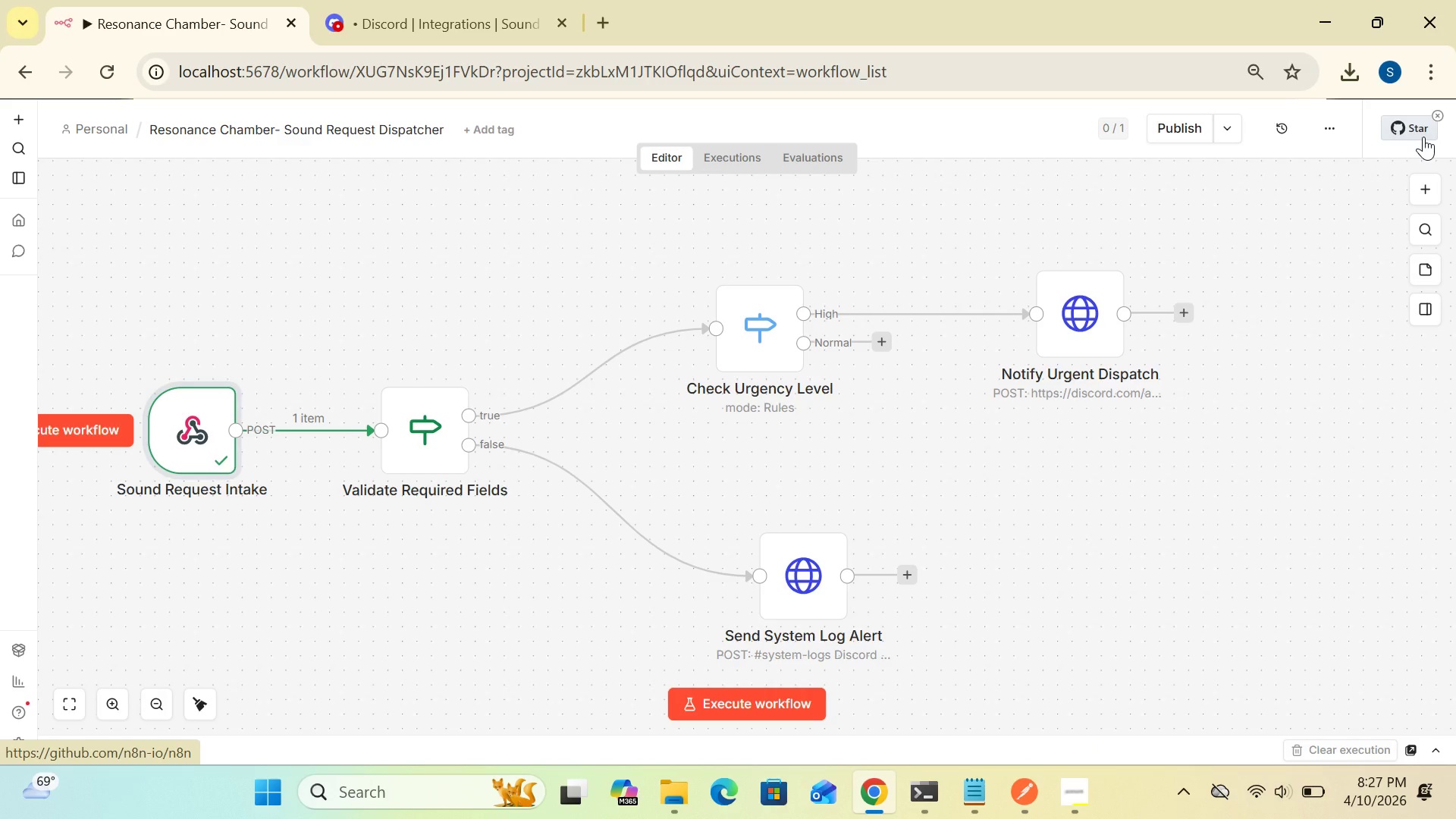 
left_click_drag(start_coordinate=[1089, 311], to_coordinate=[1013, 292])
 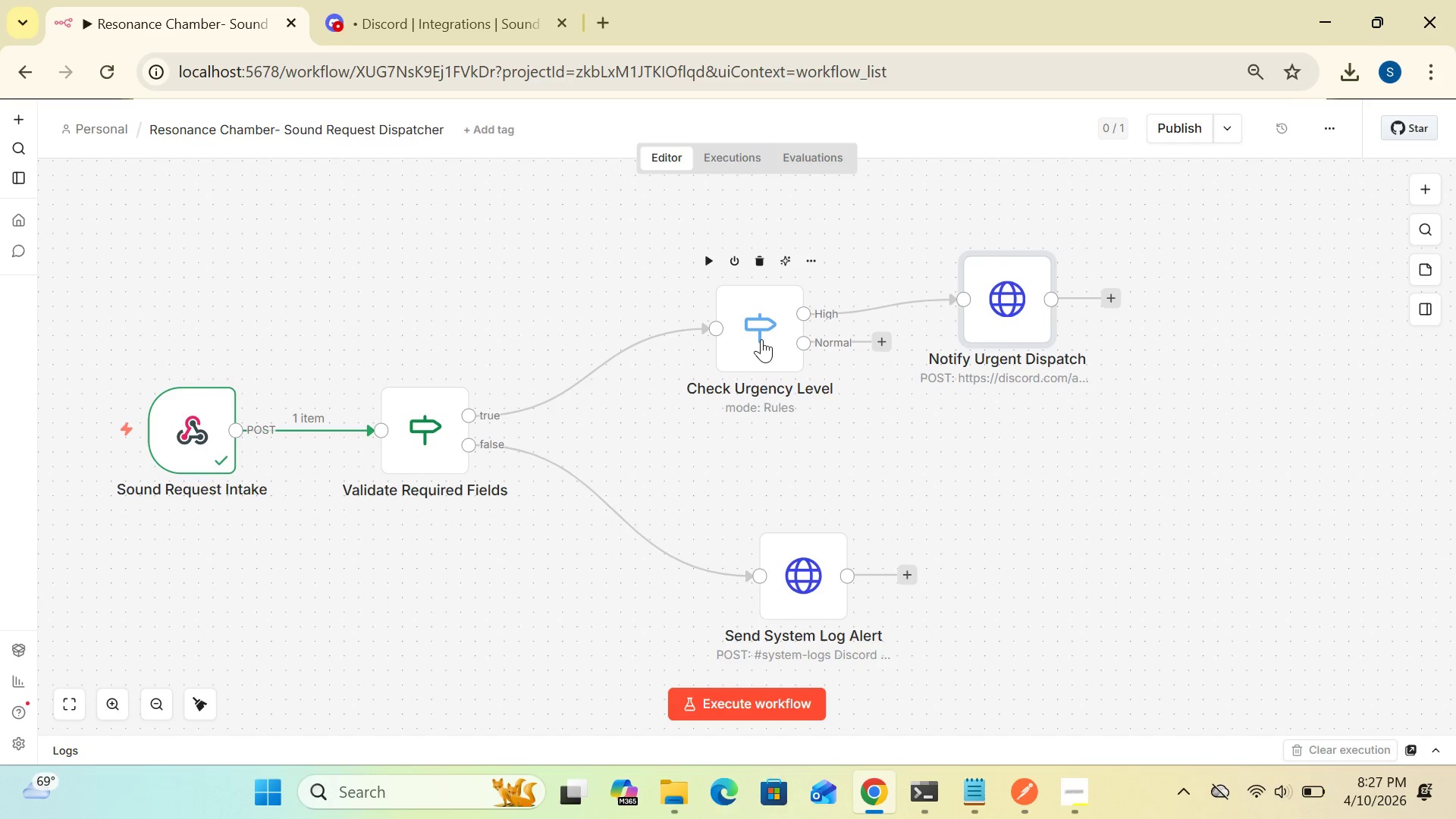 
left_click_drag(start_coordinate=[758, 338], to_coordinate=[605, 347])
 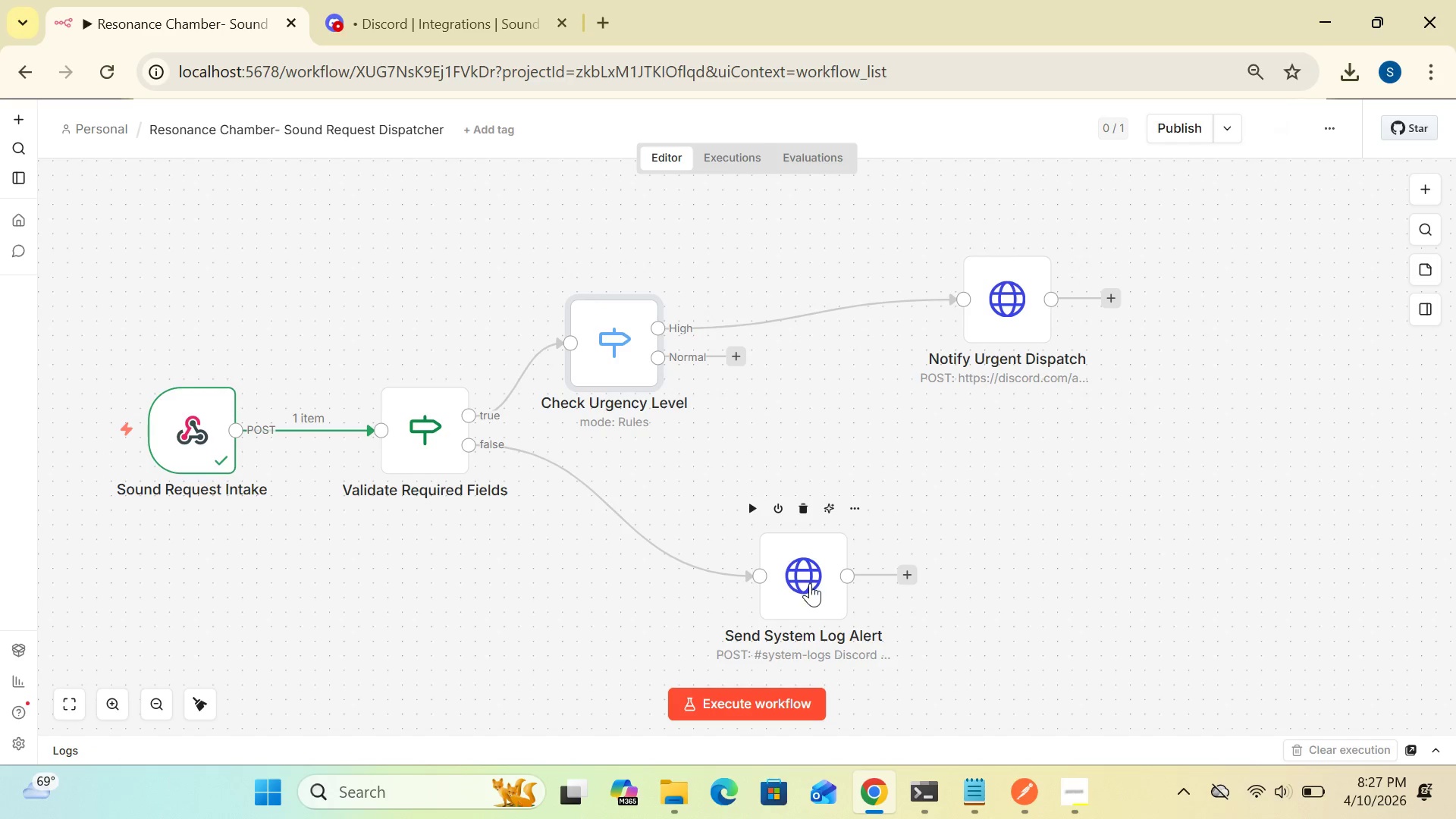 
left_click_drag(start_coordinate=[810, 583], to_coordinate=[721, 595])
 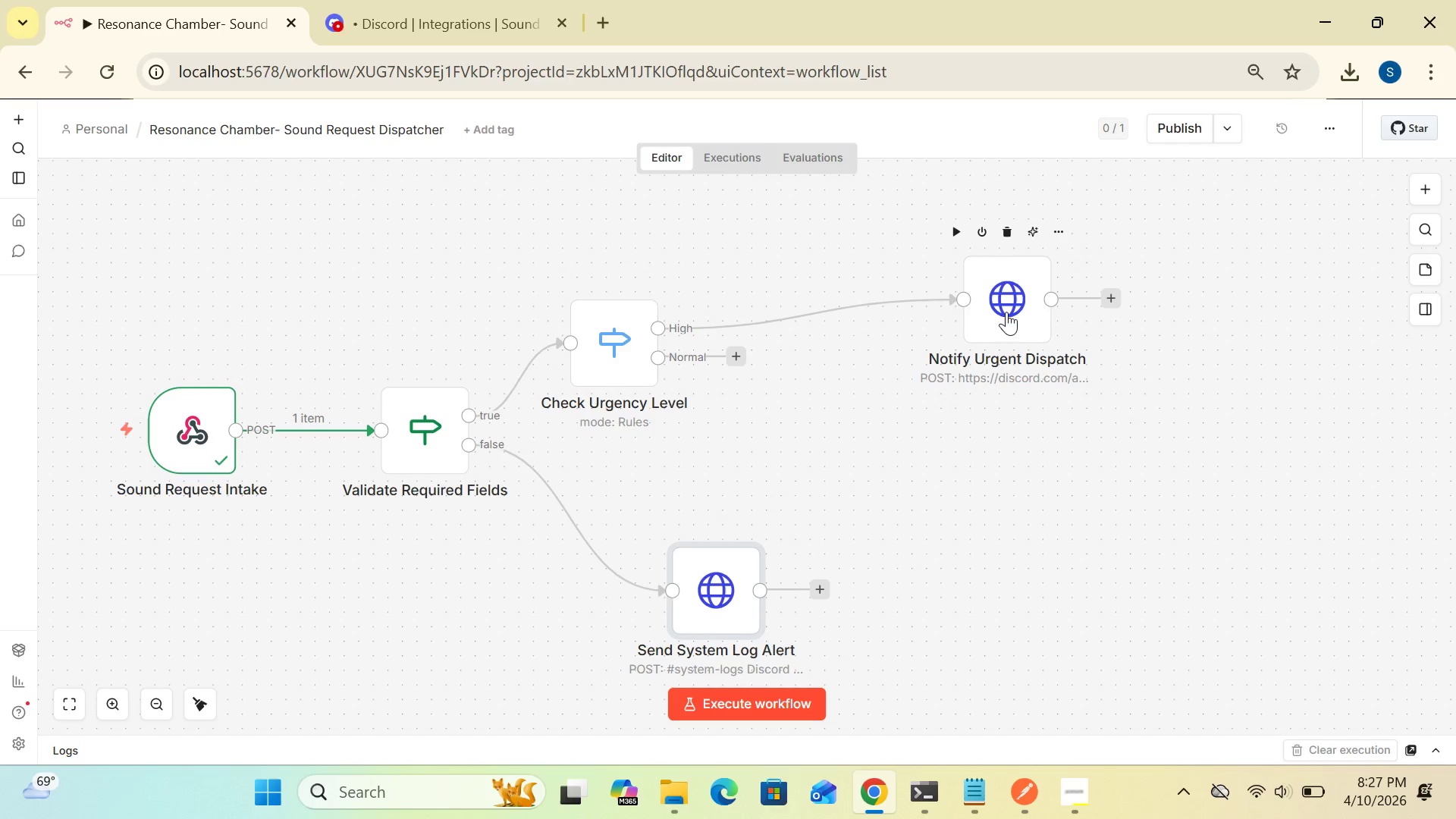 
left_click_drag(start_coordinate=[1006, 312], to_coordinate=[911, 334])
 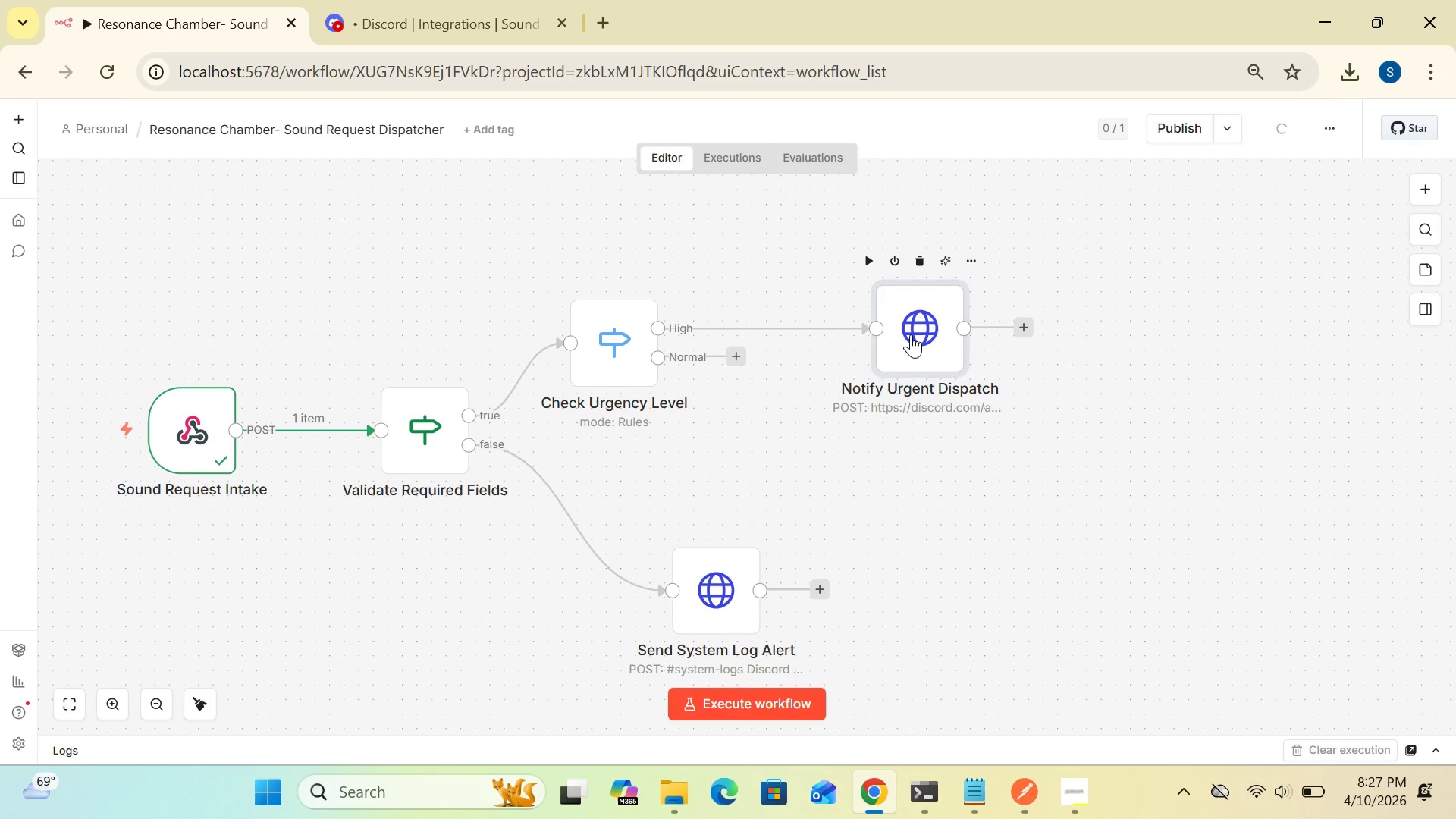 
left_click_drag(start_coordinate=[911, 334], to_coordinate=[855, 306])
 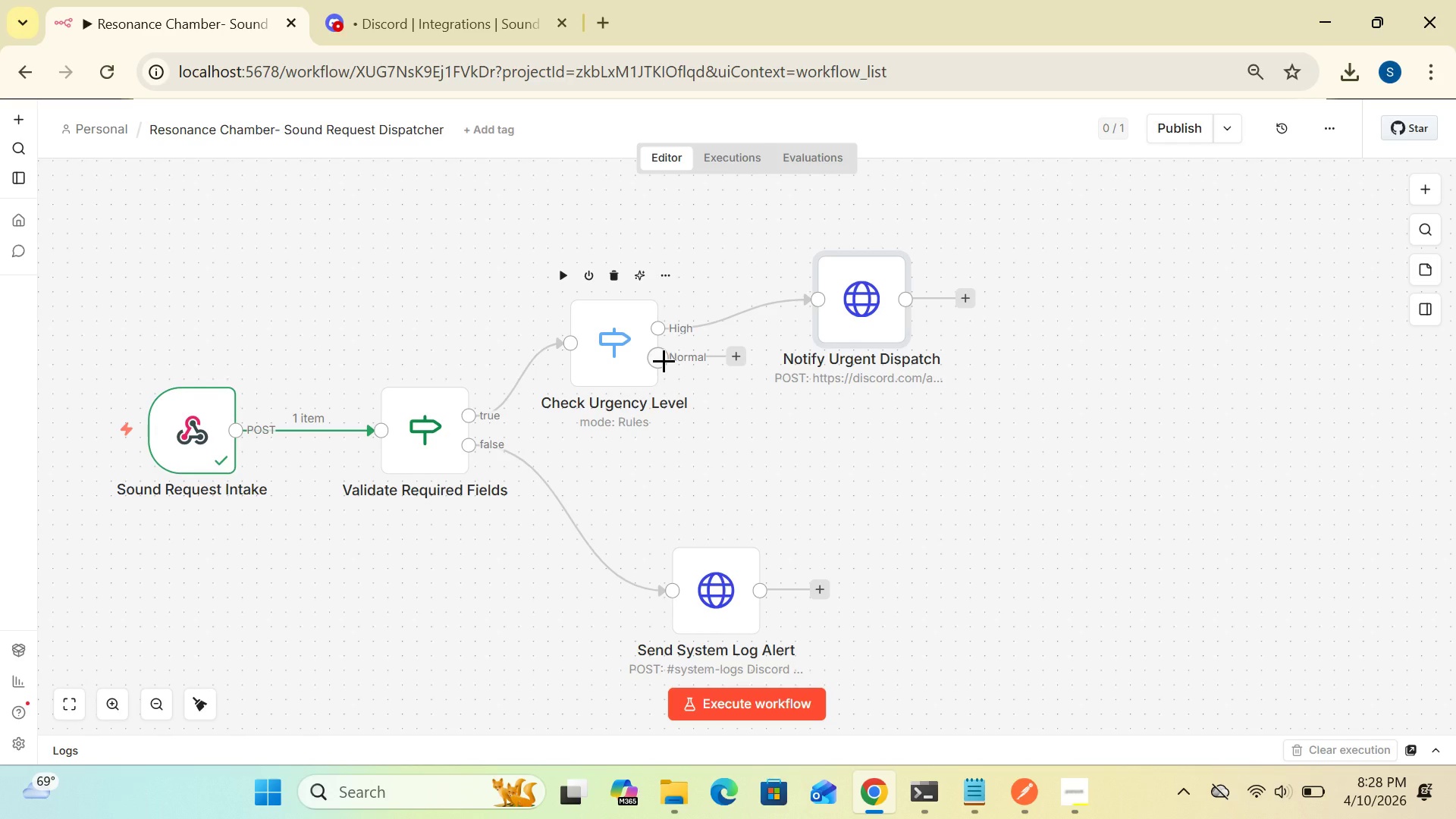 
wait(24.19)
 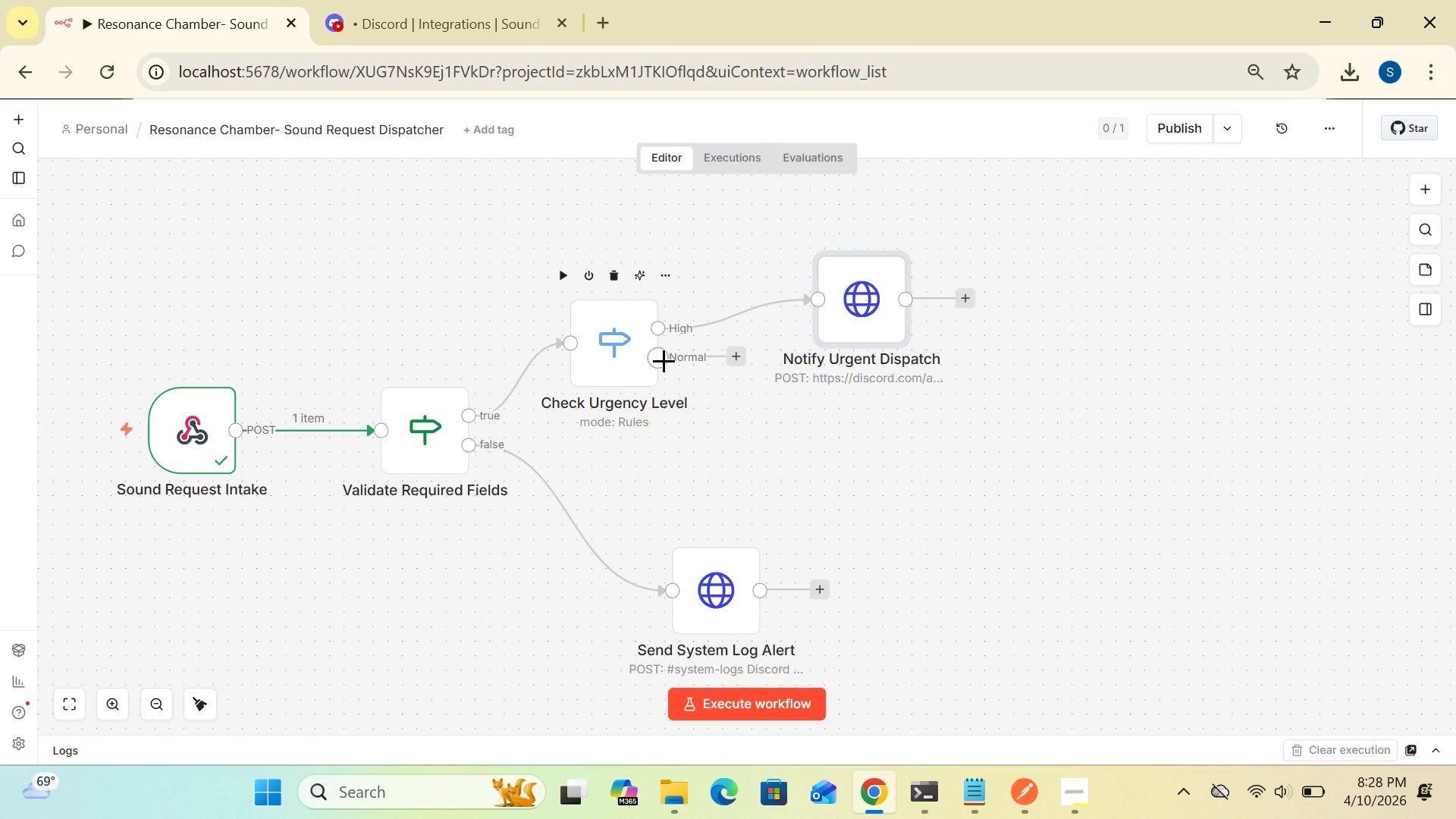 
double_click([664, 360])
 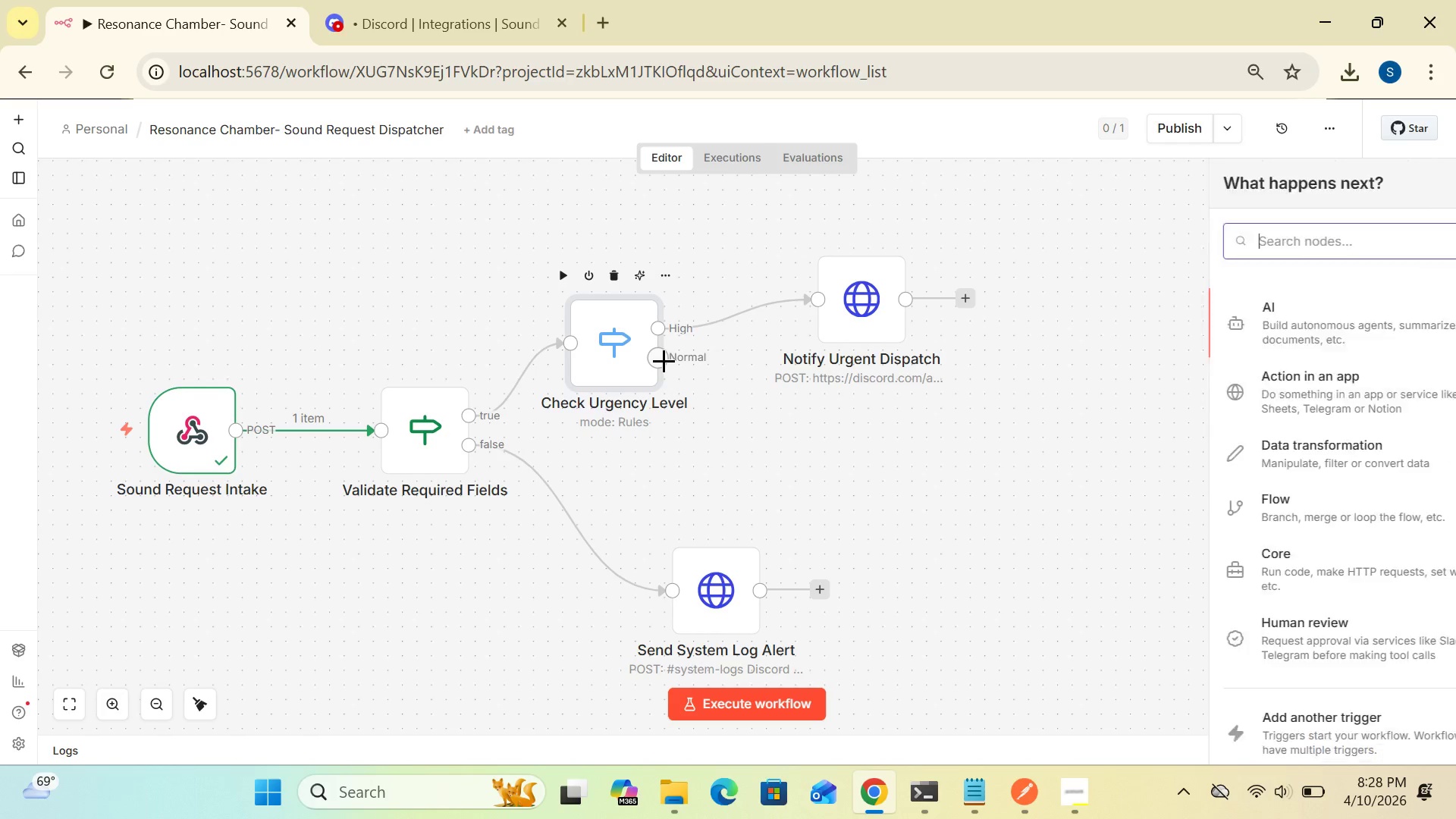 
triple_click([664, 360])
 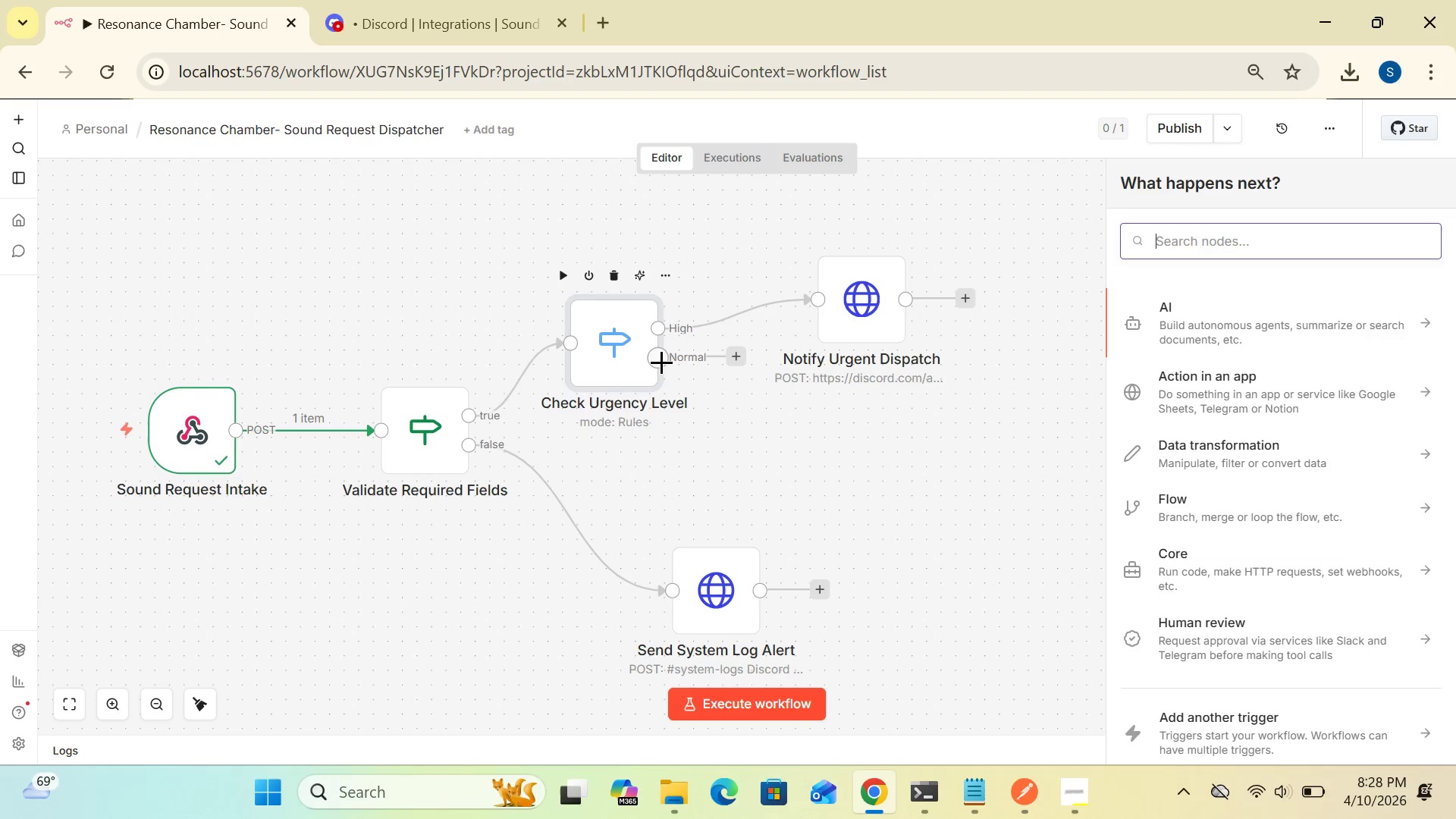 
wait(5.64)
 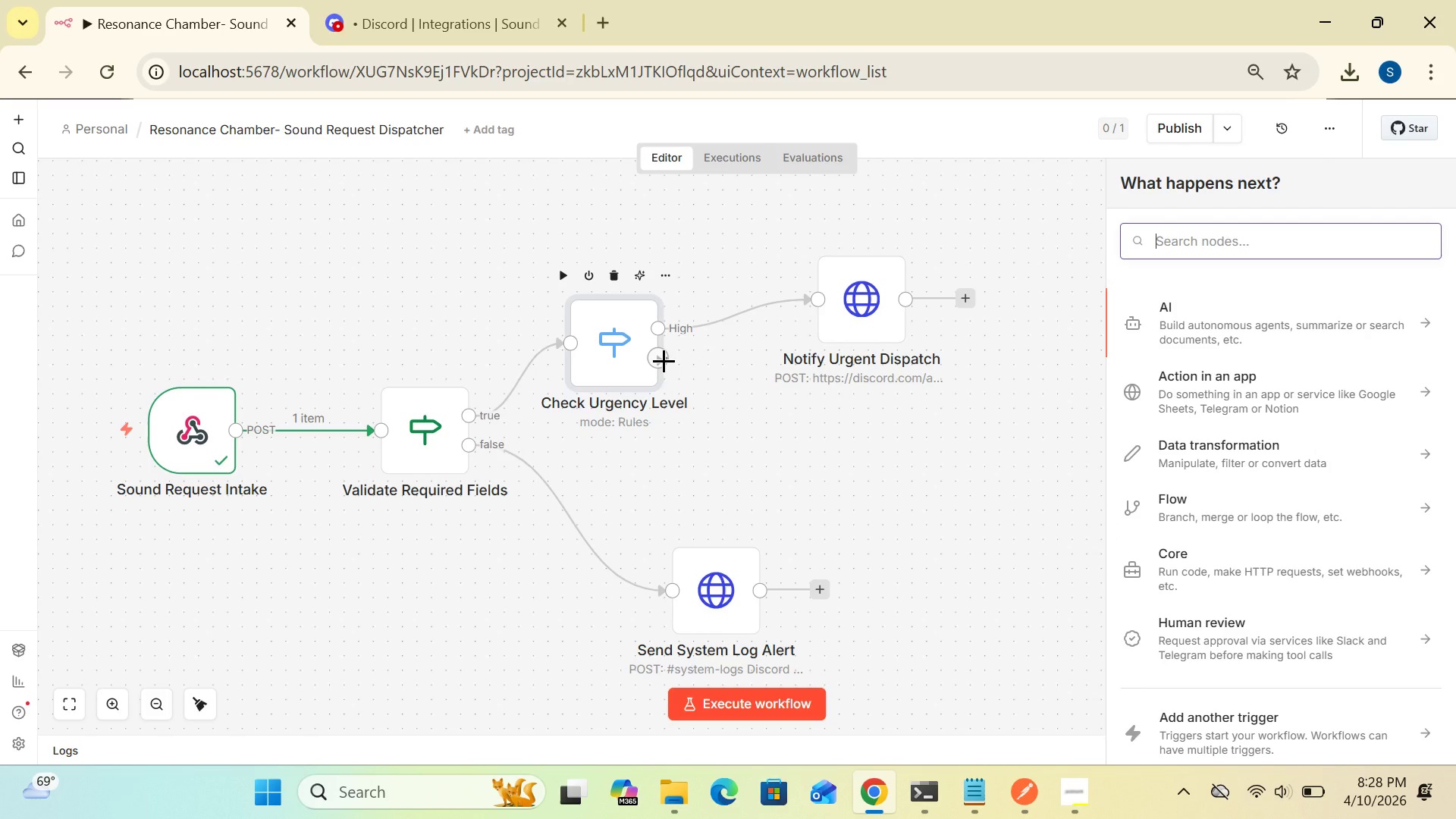 
left_click([733, 355])
 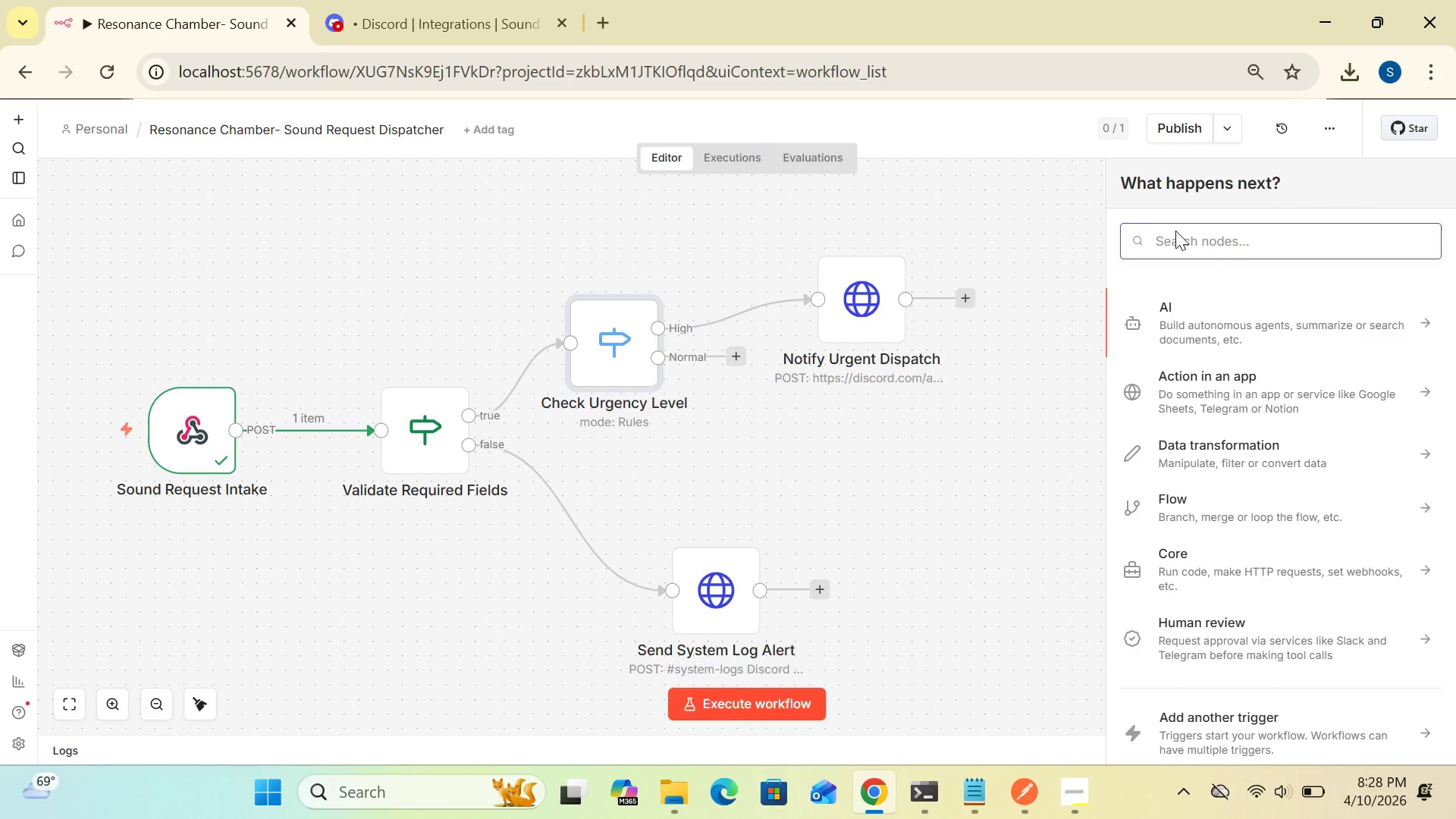 
left_click([1177, 231])
 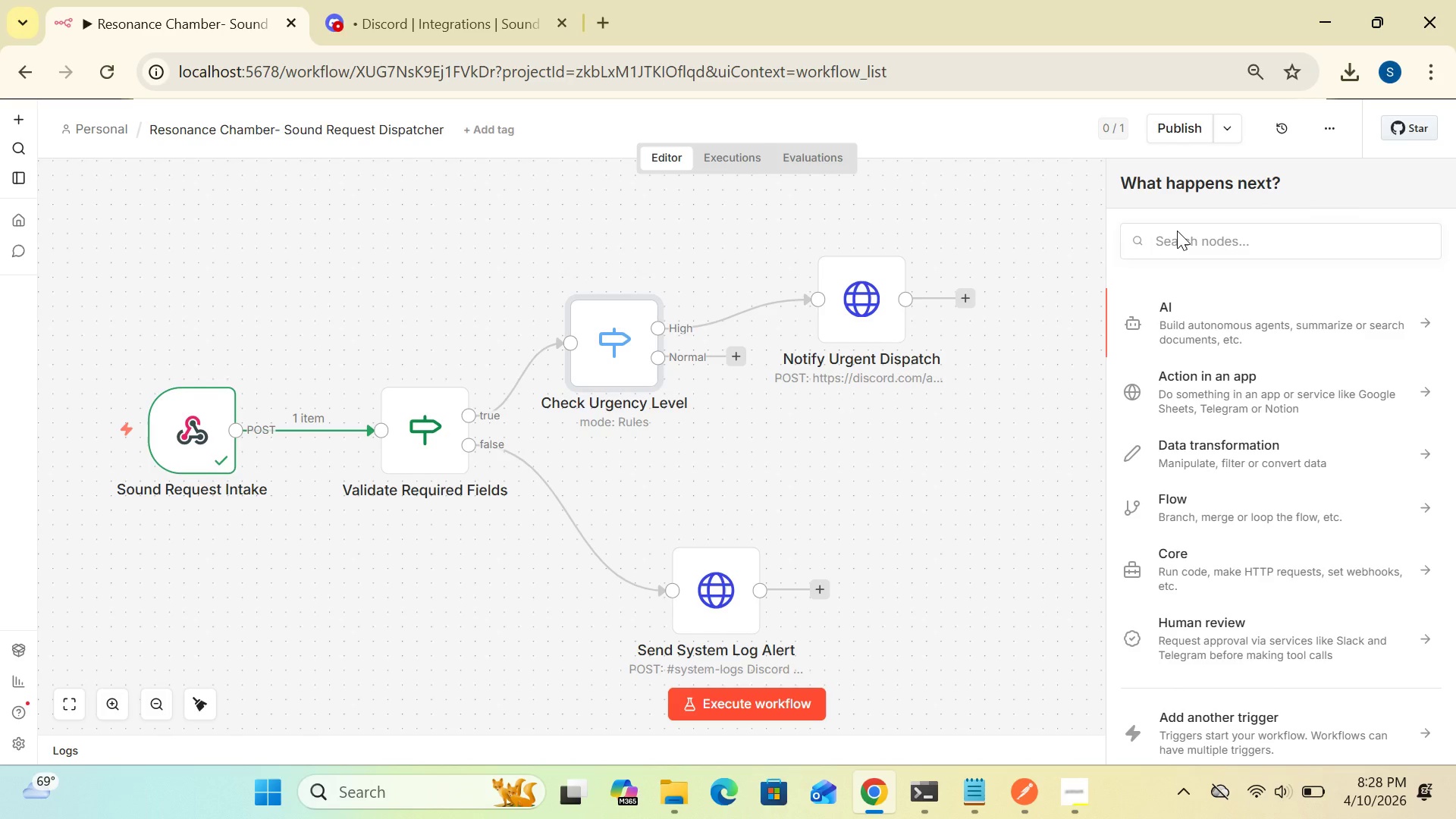 
type(switch)
 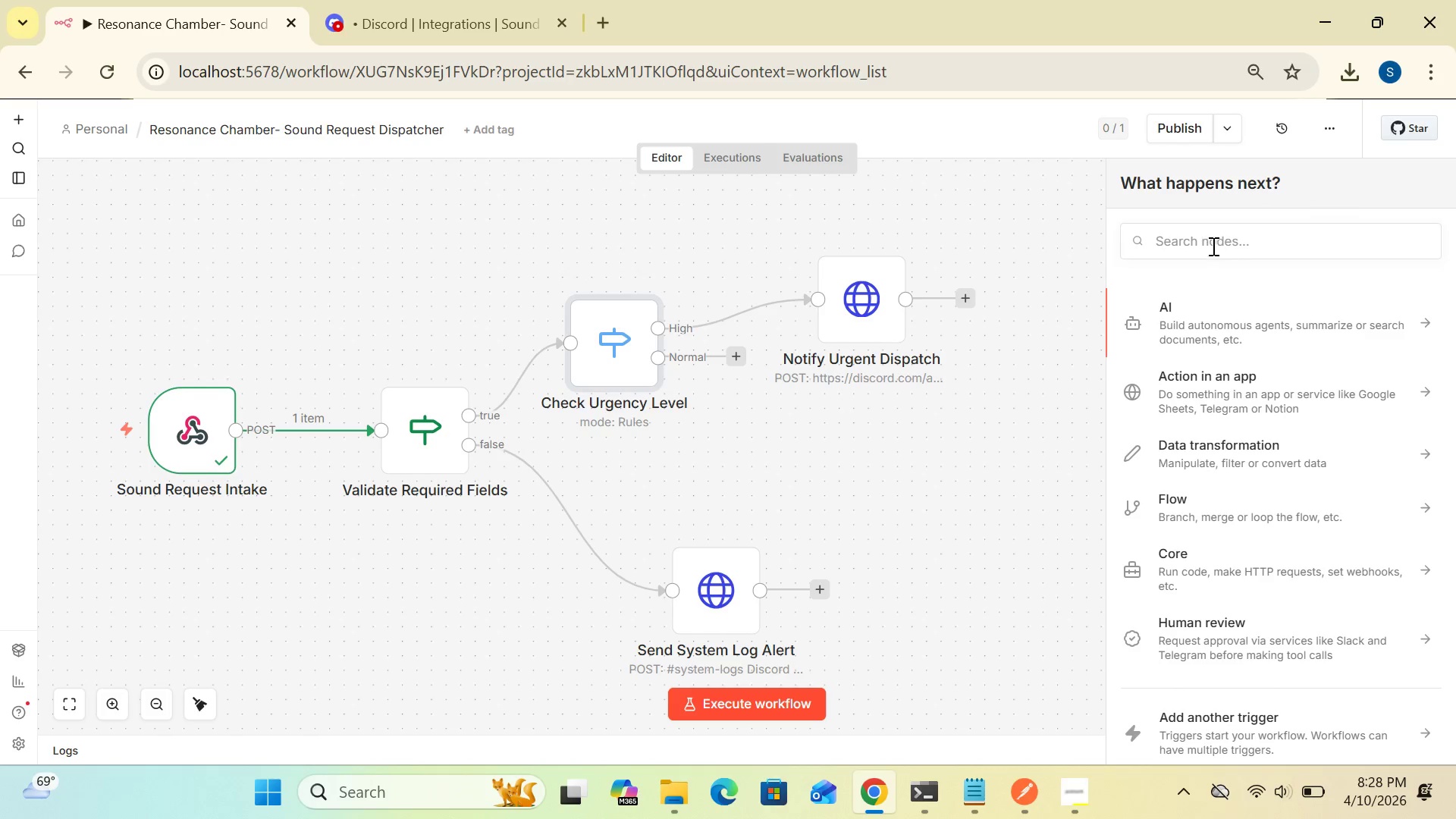 
left_click([1212, 243])
 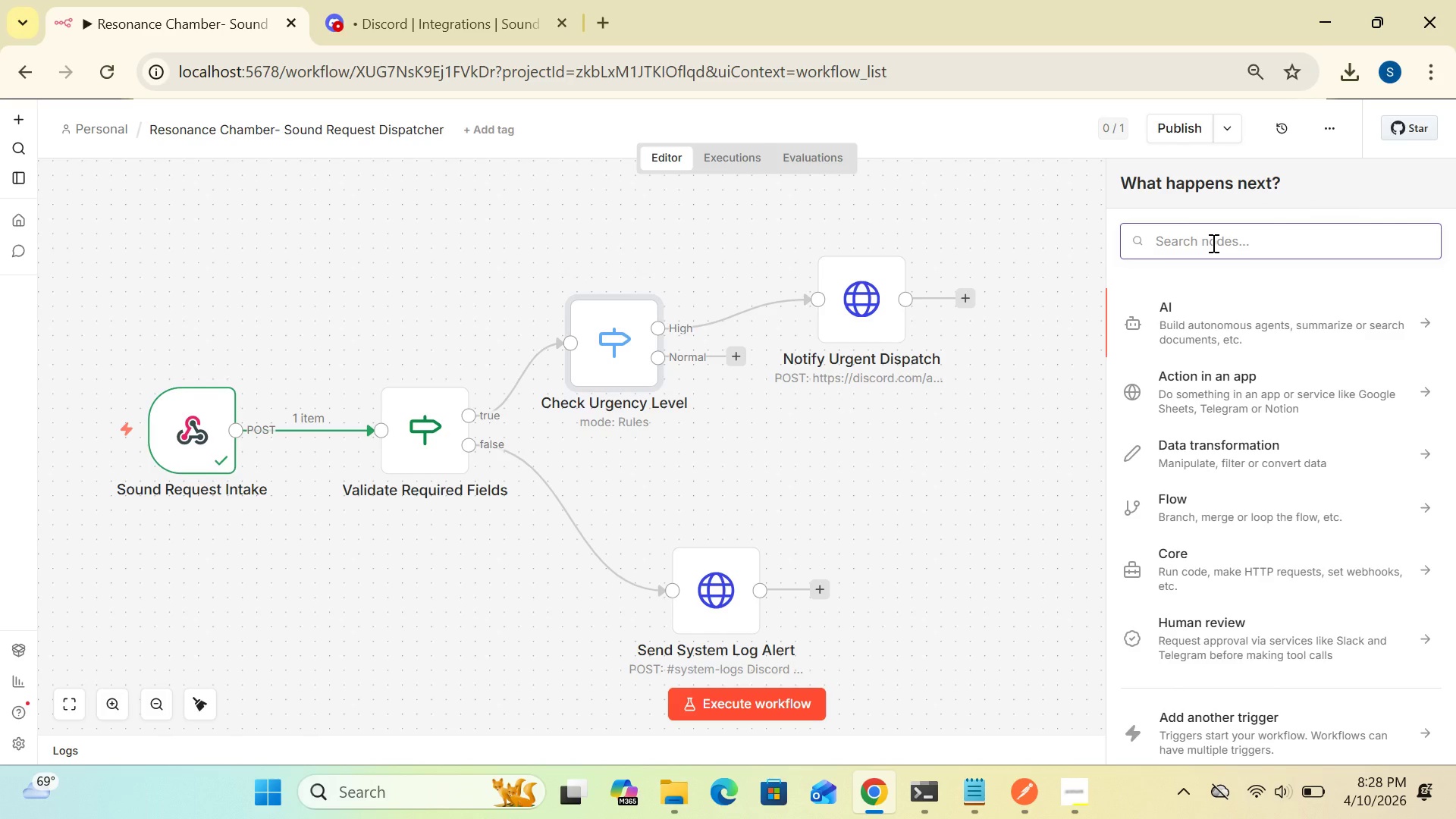 
type(swi)
 